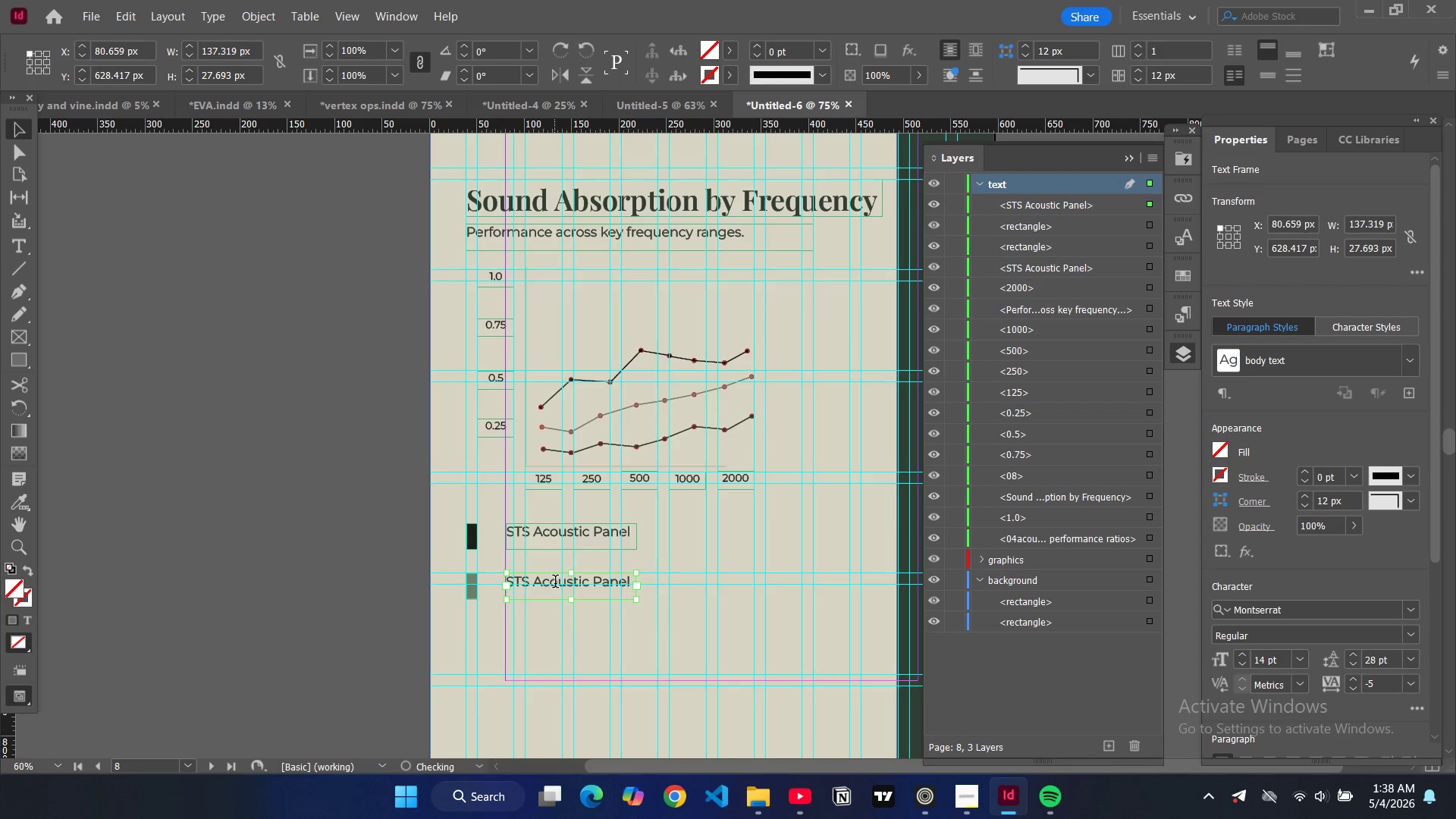 
key(Control+A)
 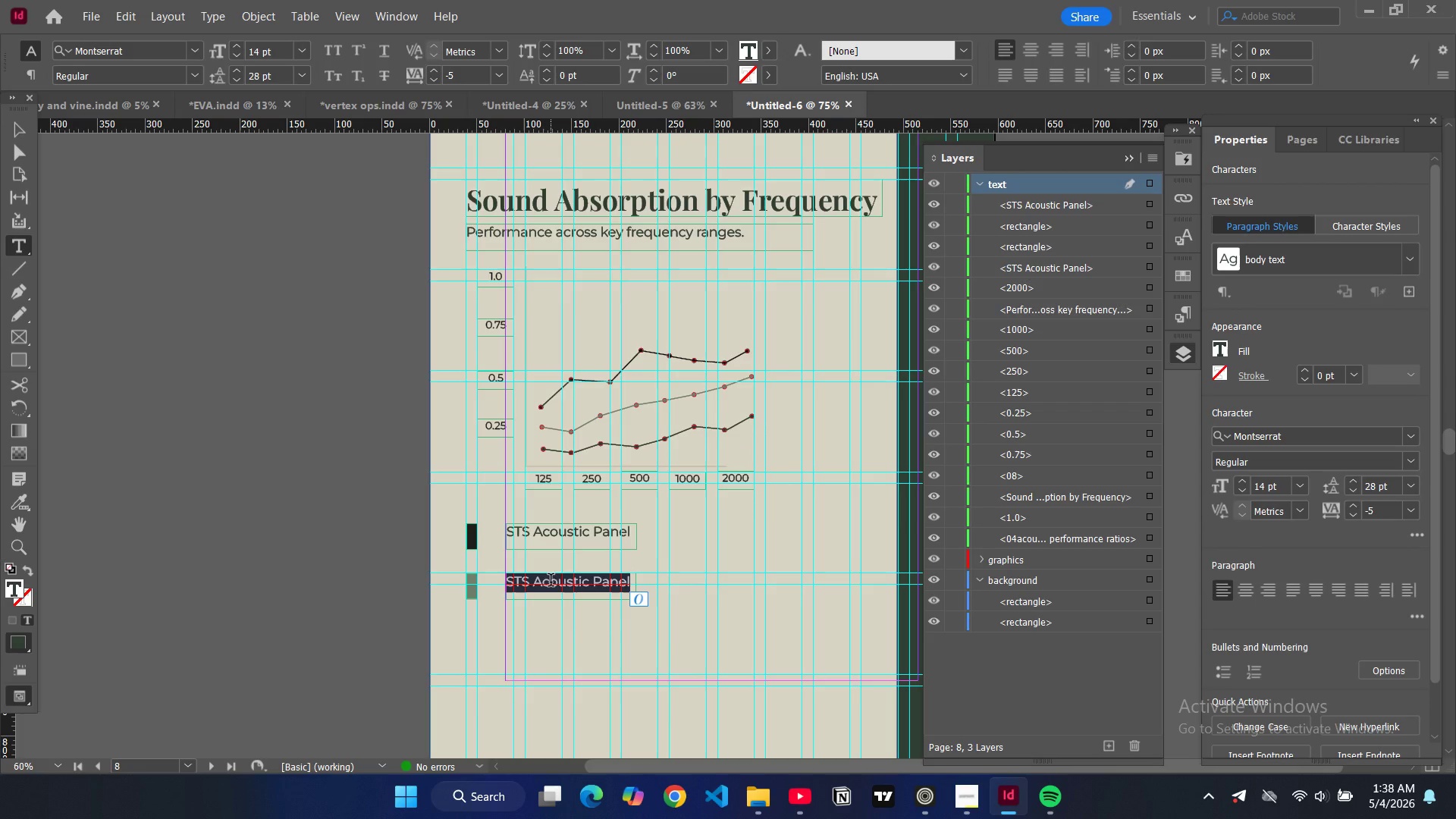 
wait(6.76)
 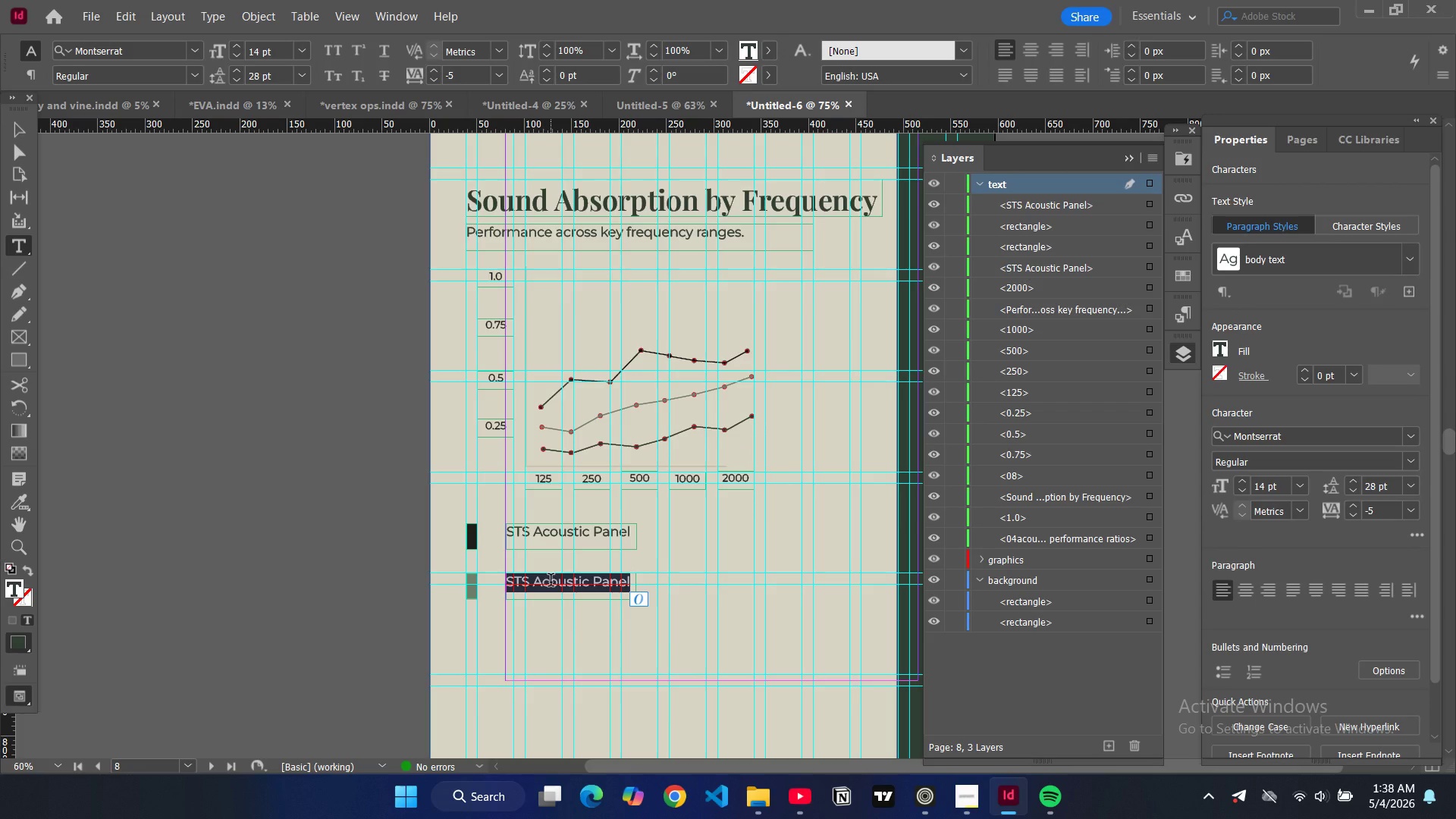 
type(Wood panel)
 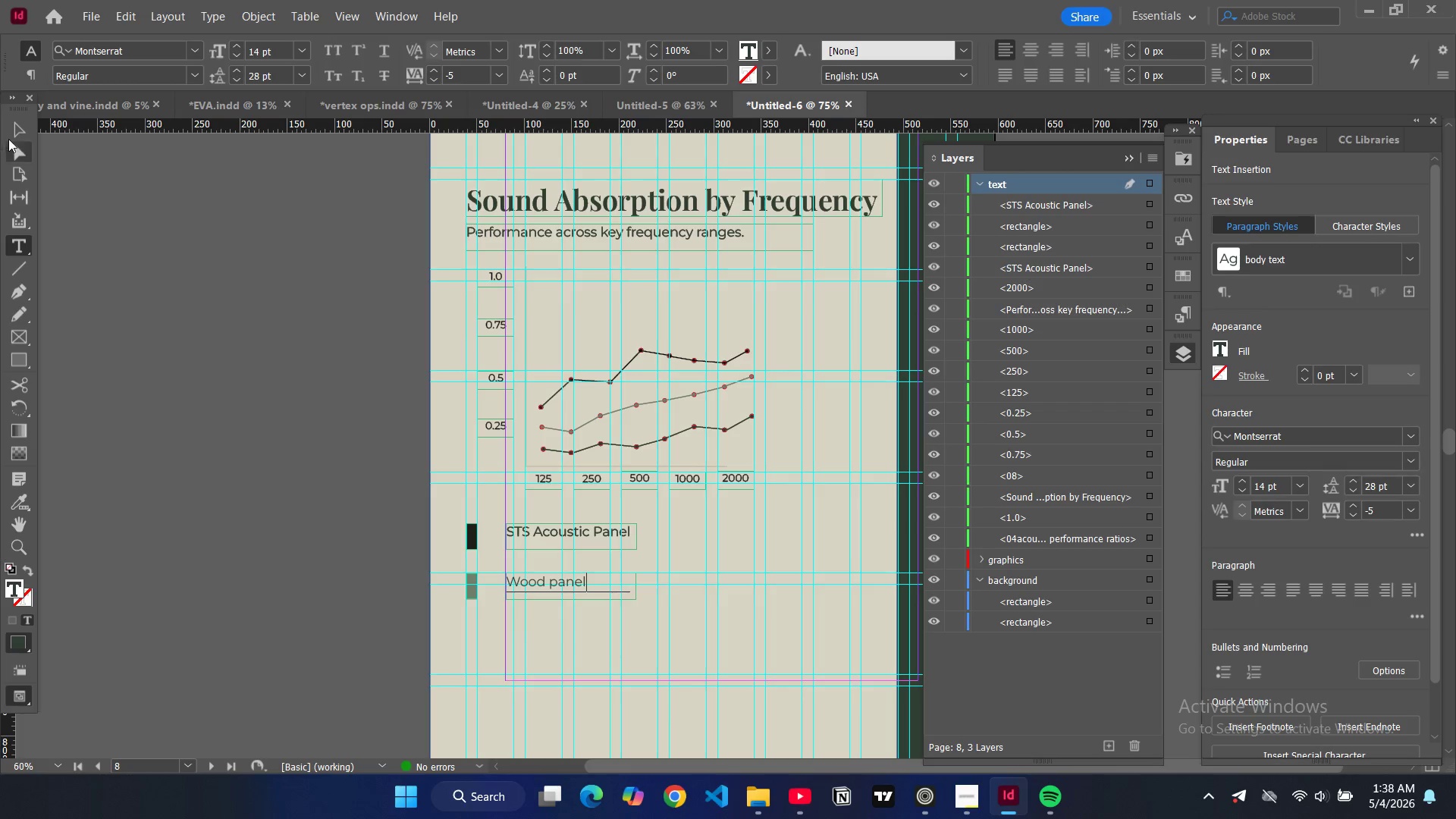 
left_click([14, 127])
 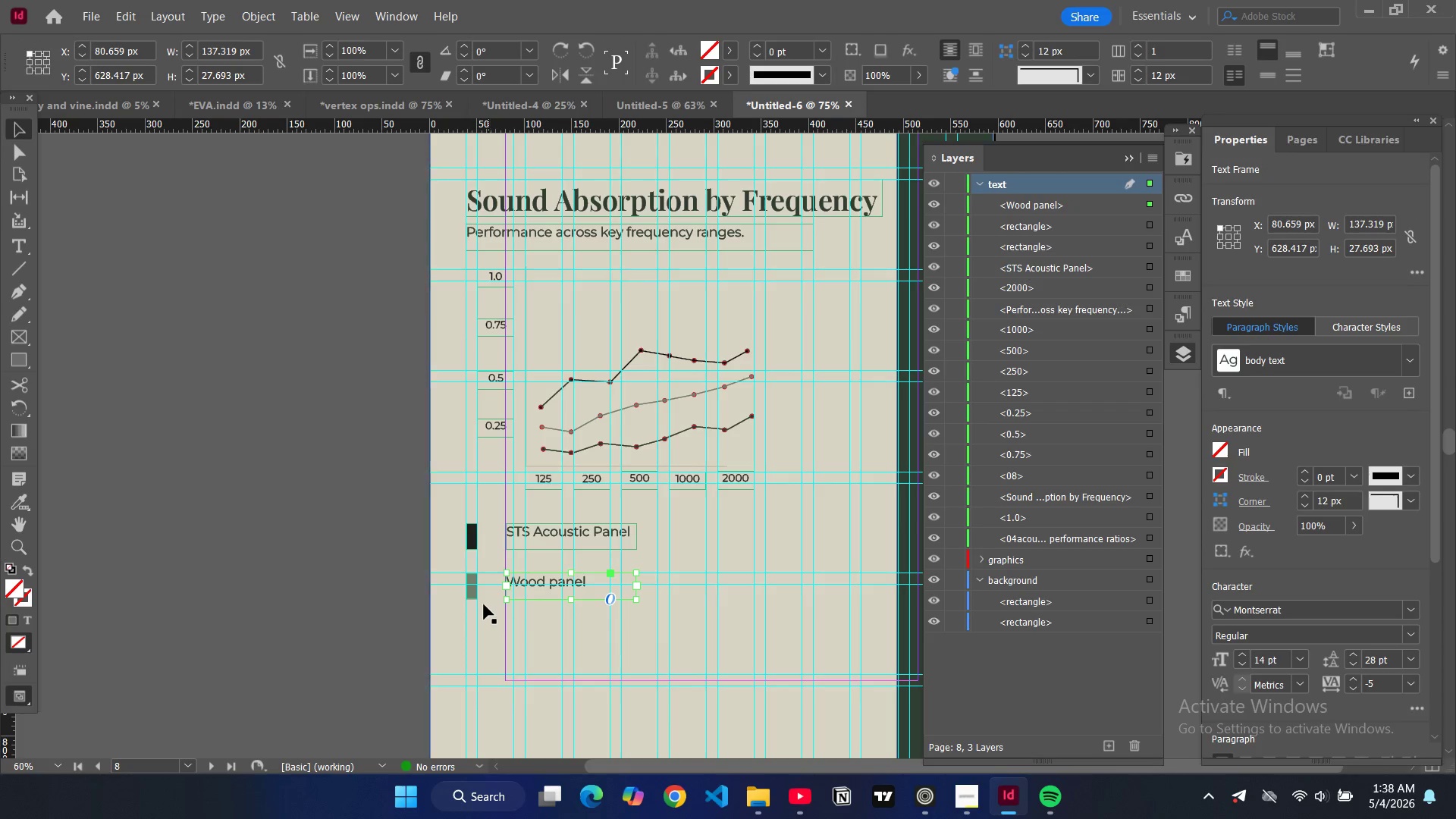 
left_click([471, 594])
 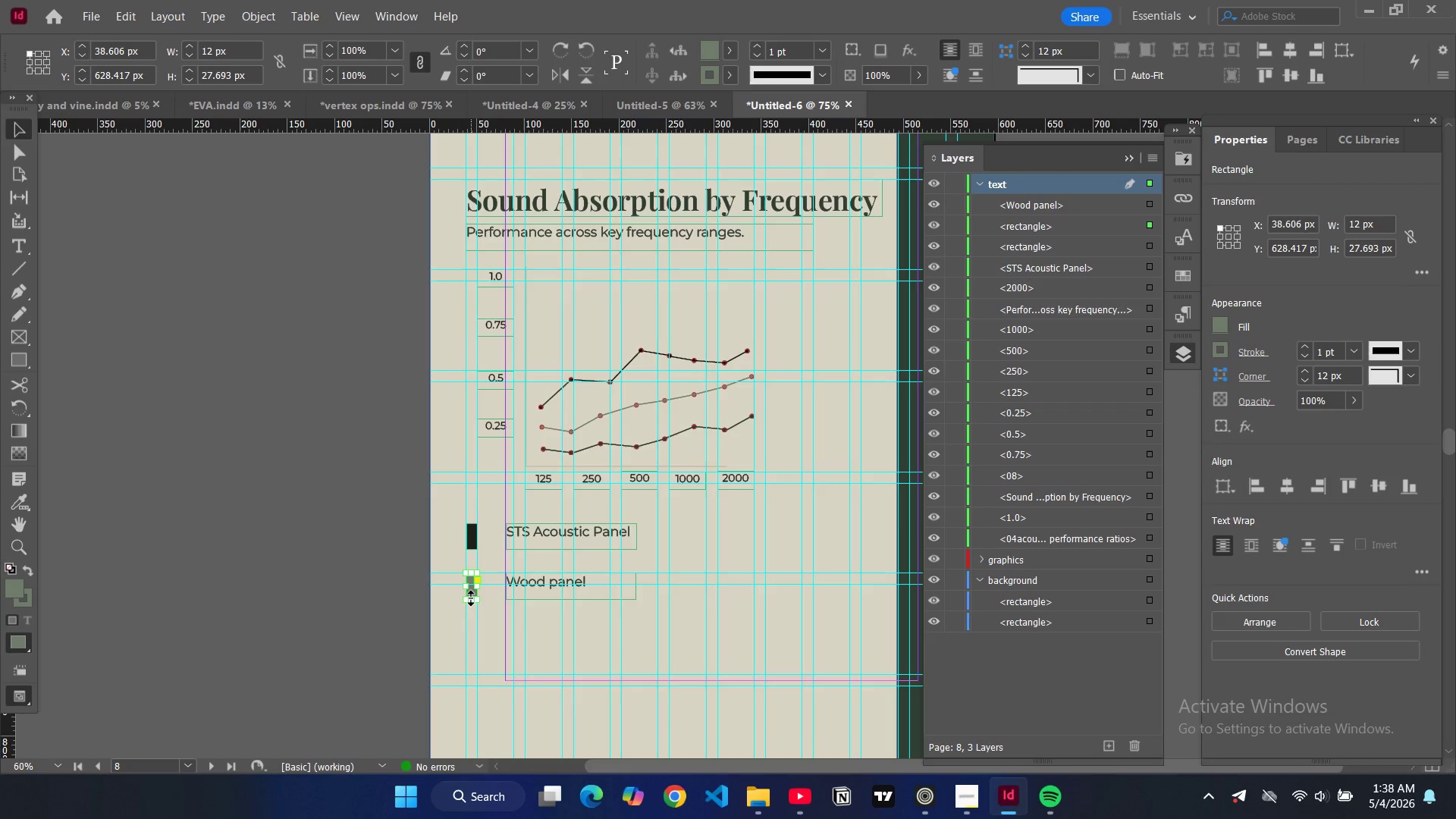 
key(Control+C)
 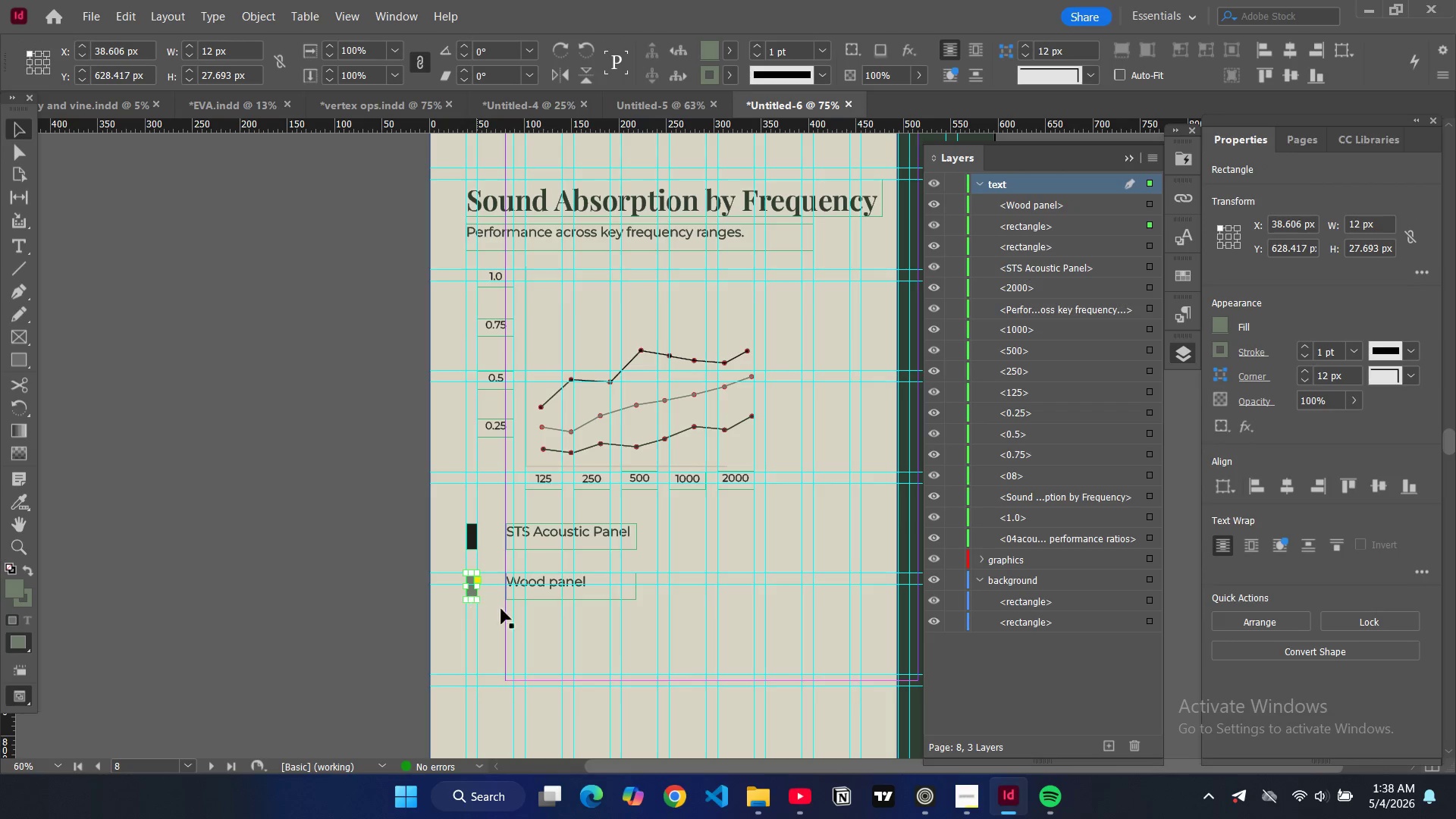 
key(Control+V)
 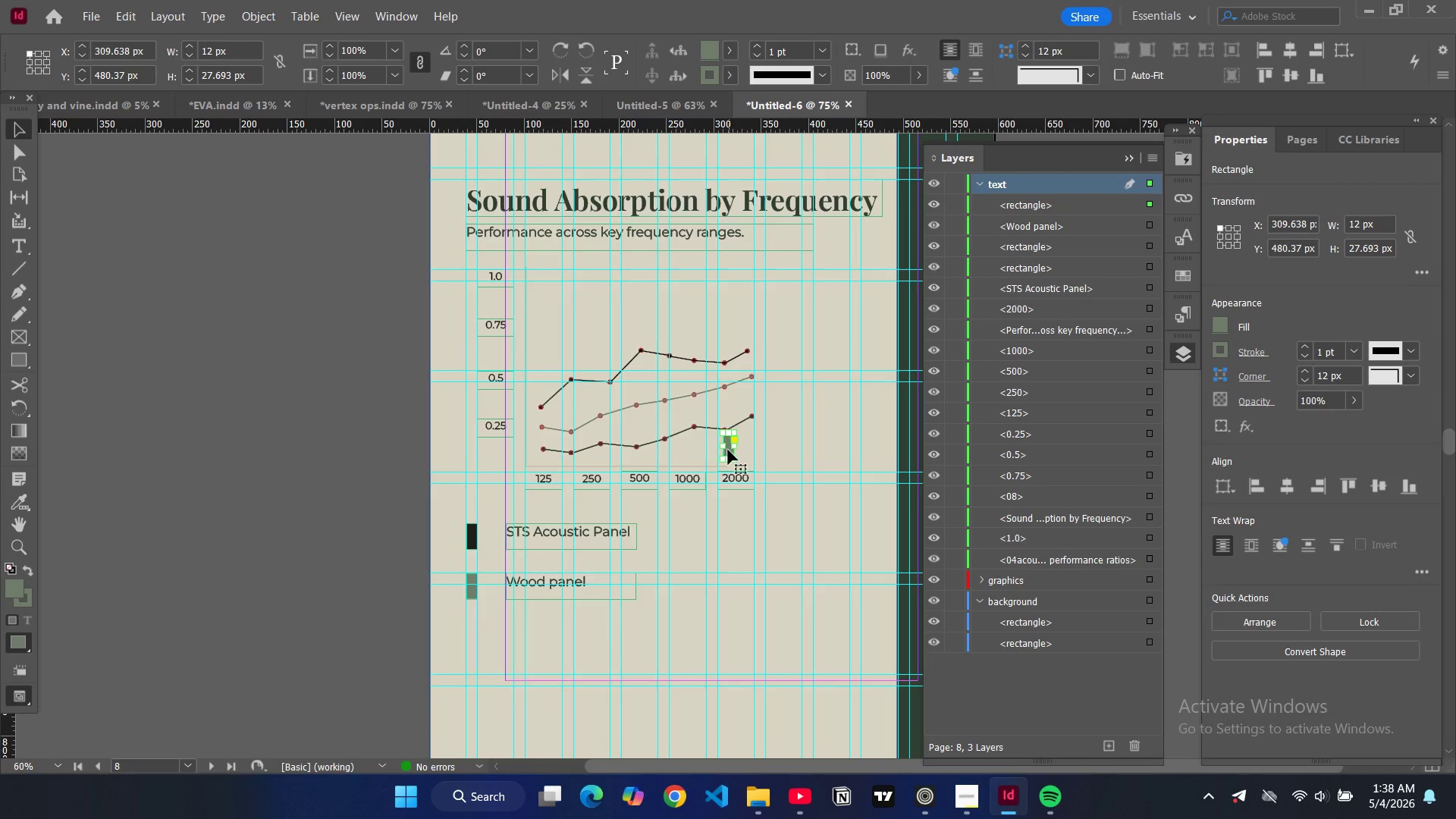 
left_click_drag(start_coordinate=[727, 450], to_coordinate=[469, 642])
 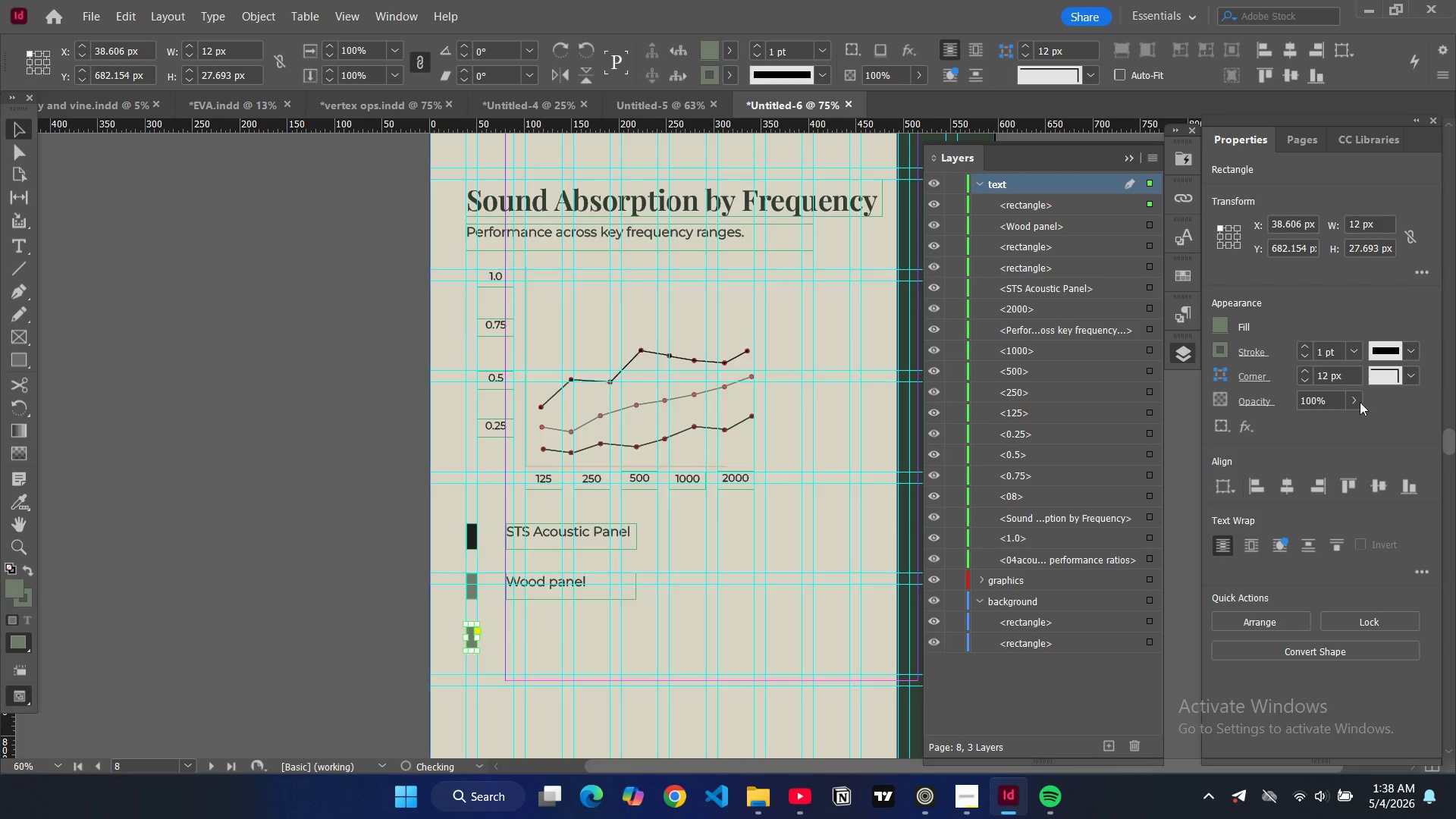 
left_click([1222, 356])
 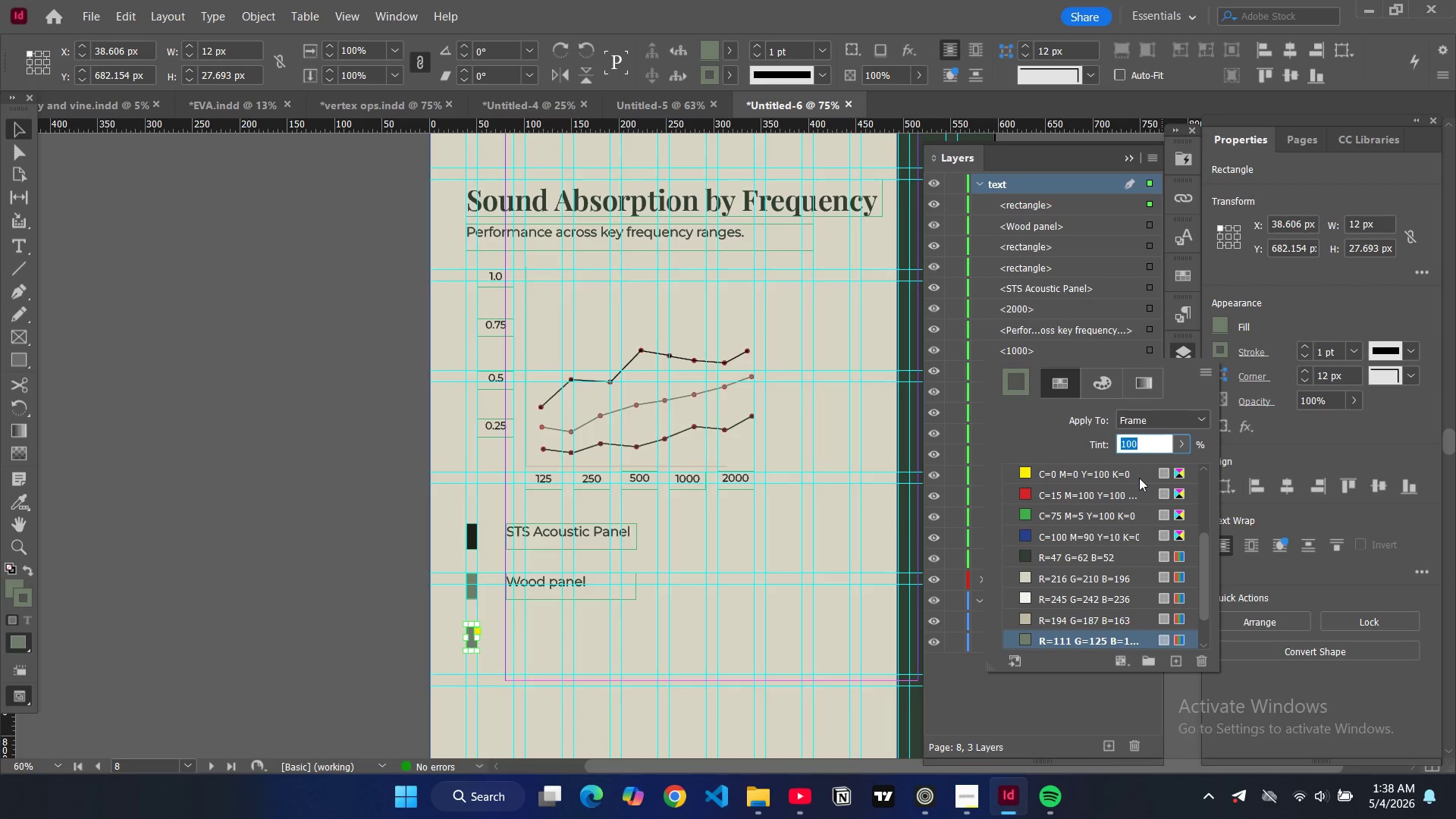 
scroll: coordinate [1038, 574], scroll_direction: down, amount: 4.0
 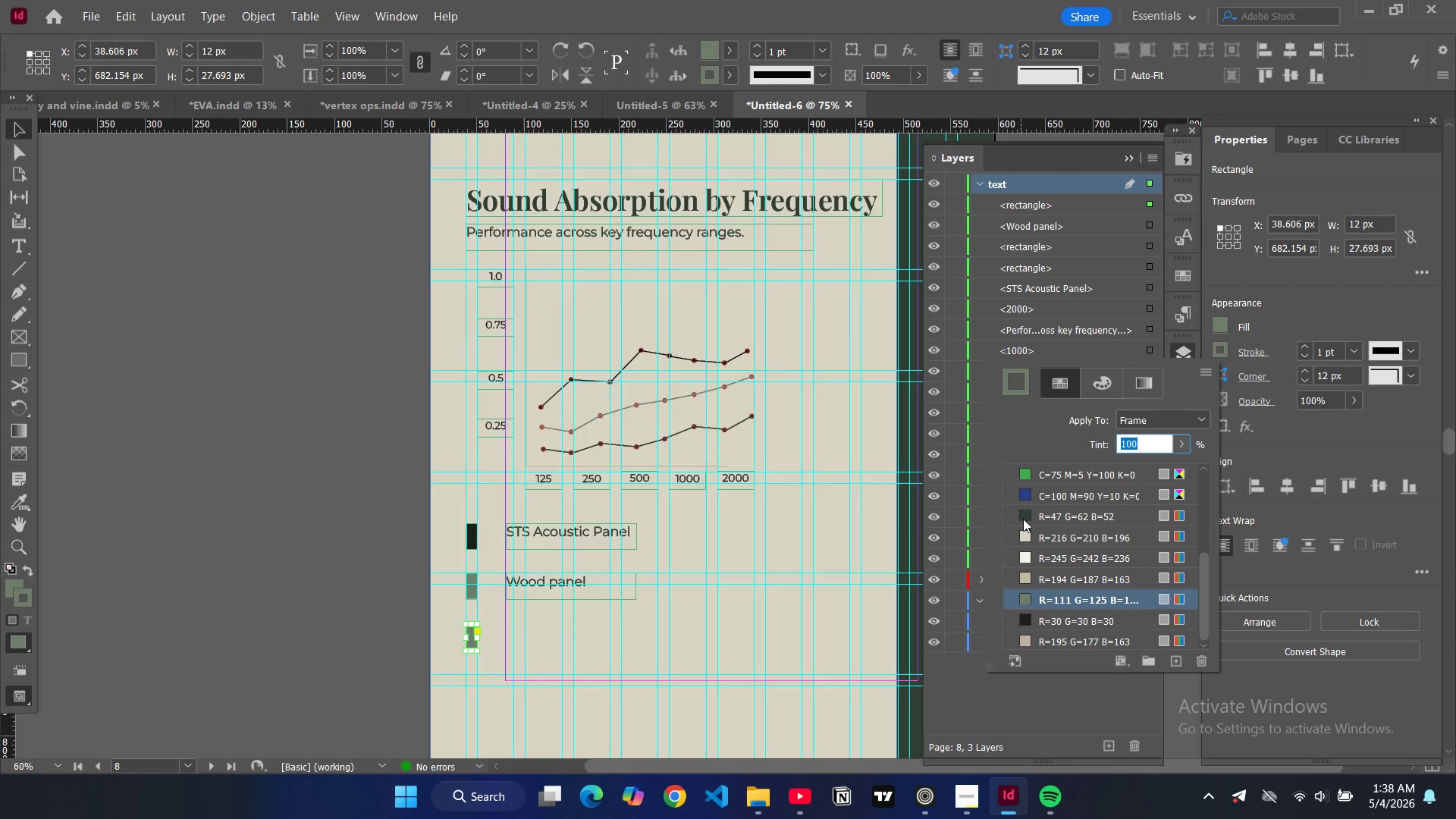 
left_click([1025, 514])
 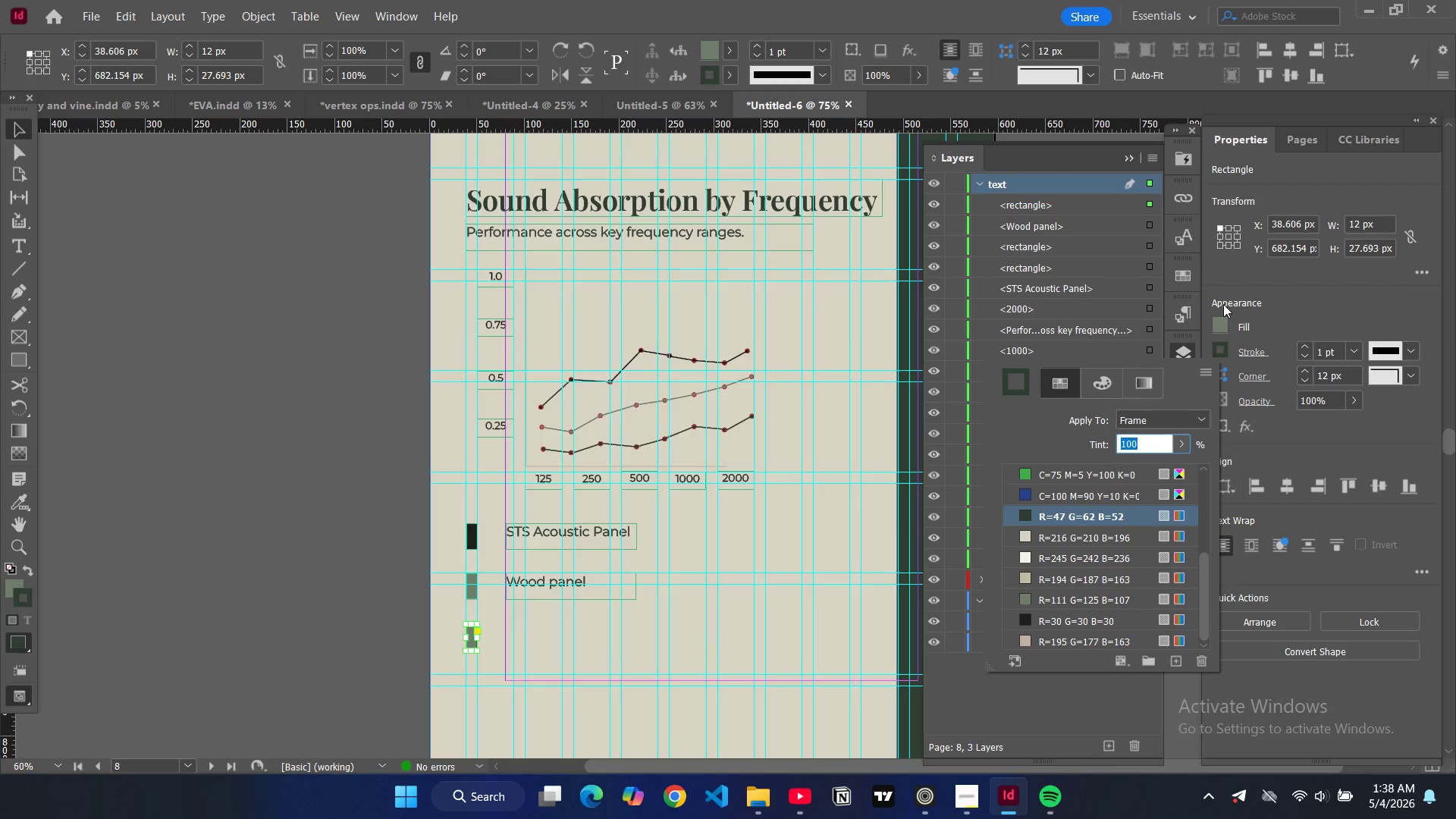 
double_click([1219, 322])
 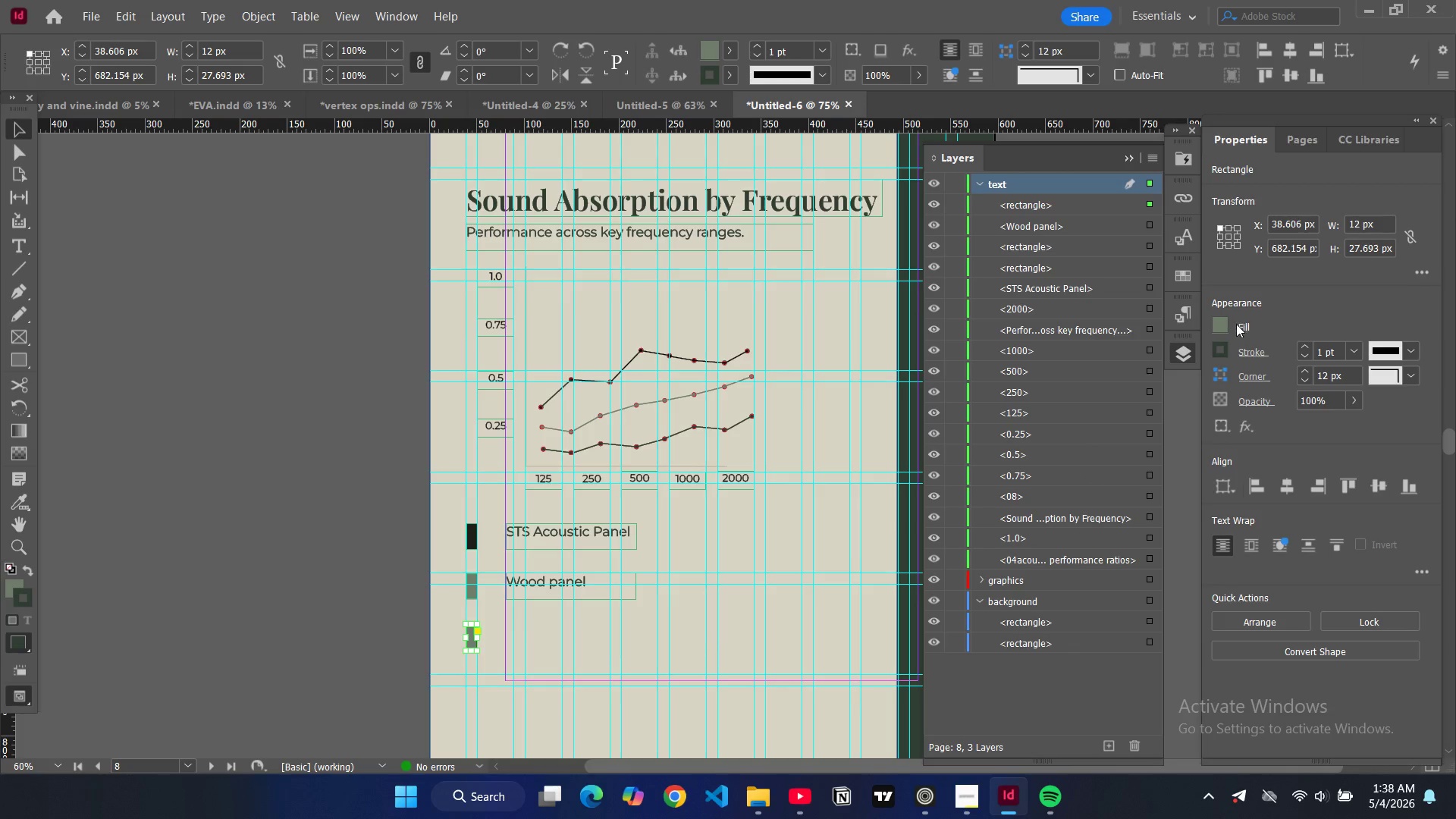 
double_click([1223, 327])
 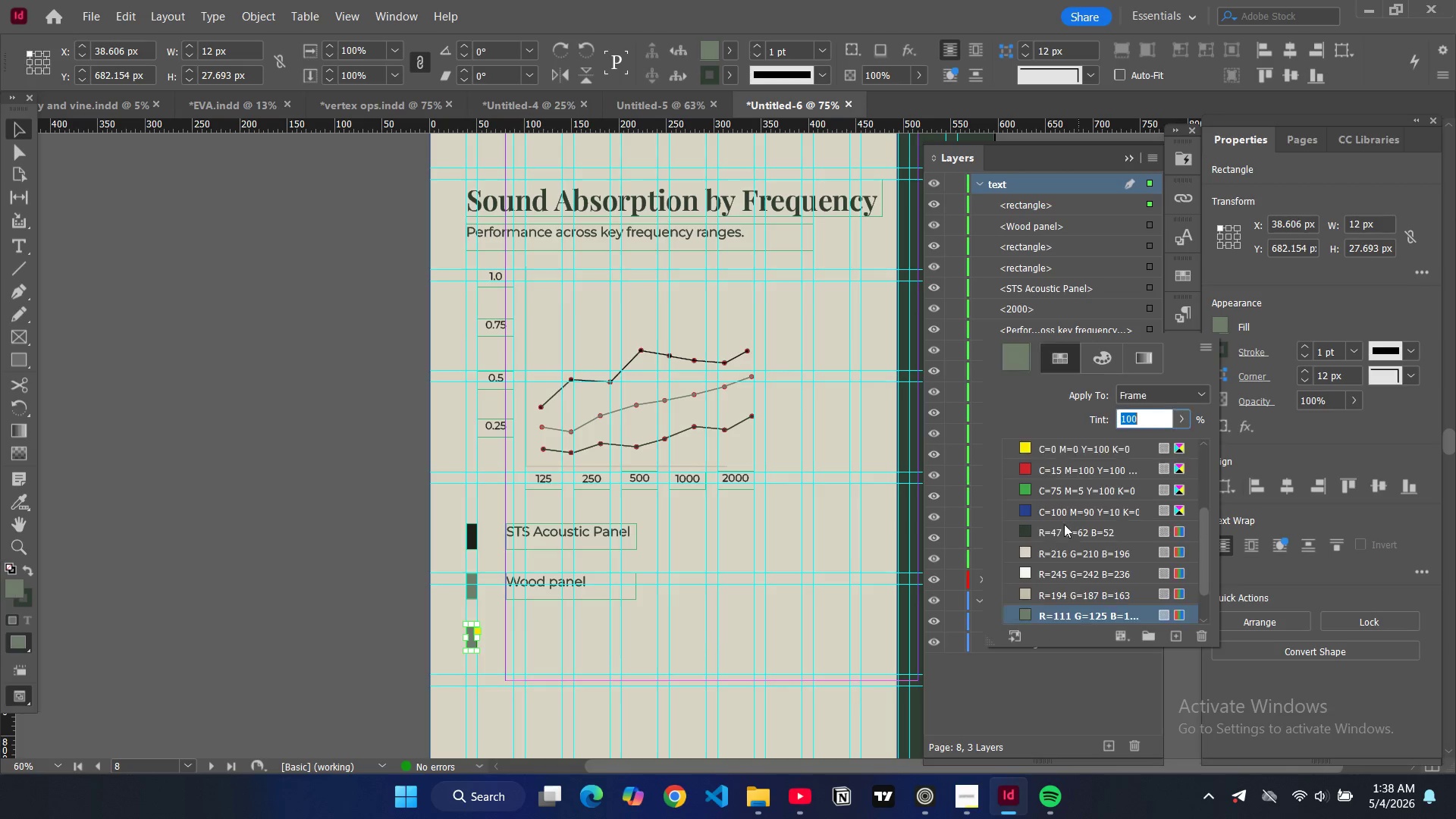 
scroll: coordinate [1033, 554], scroll_direction: down, amount: 6.0
 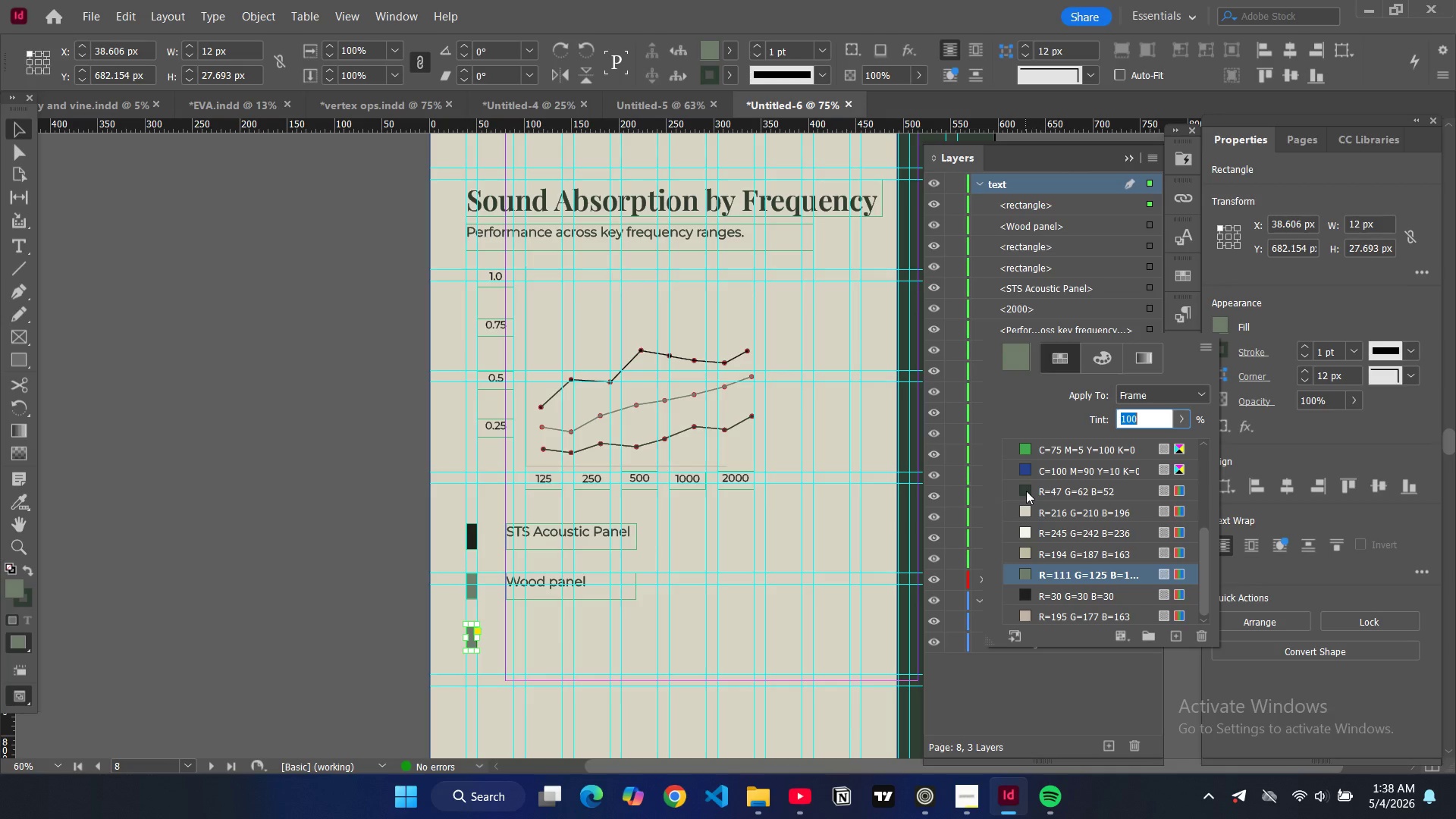 
left_click([1026, 491])
 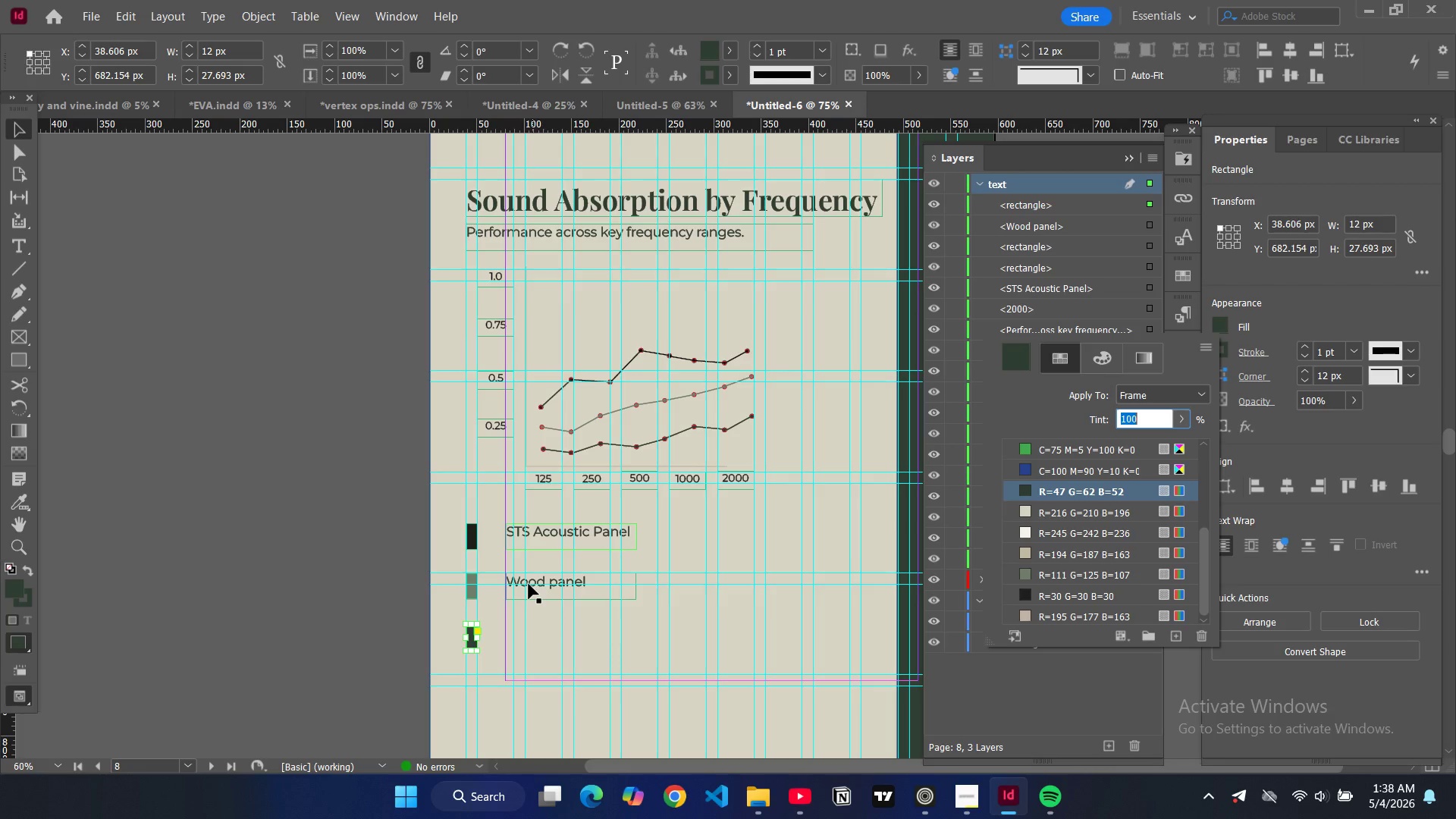 
left_click([530, 592])
 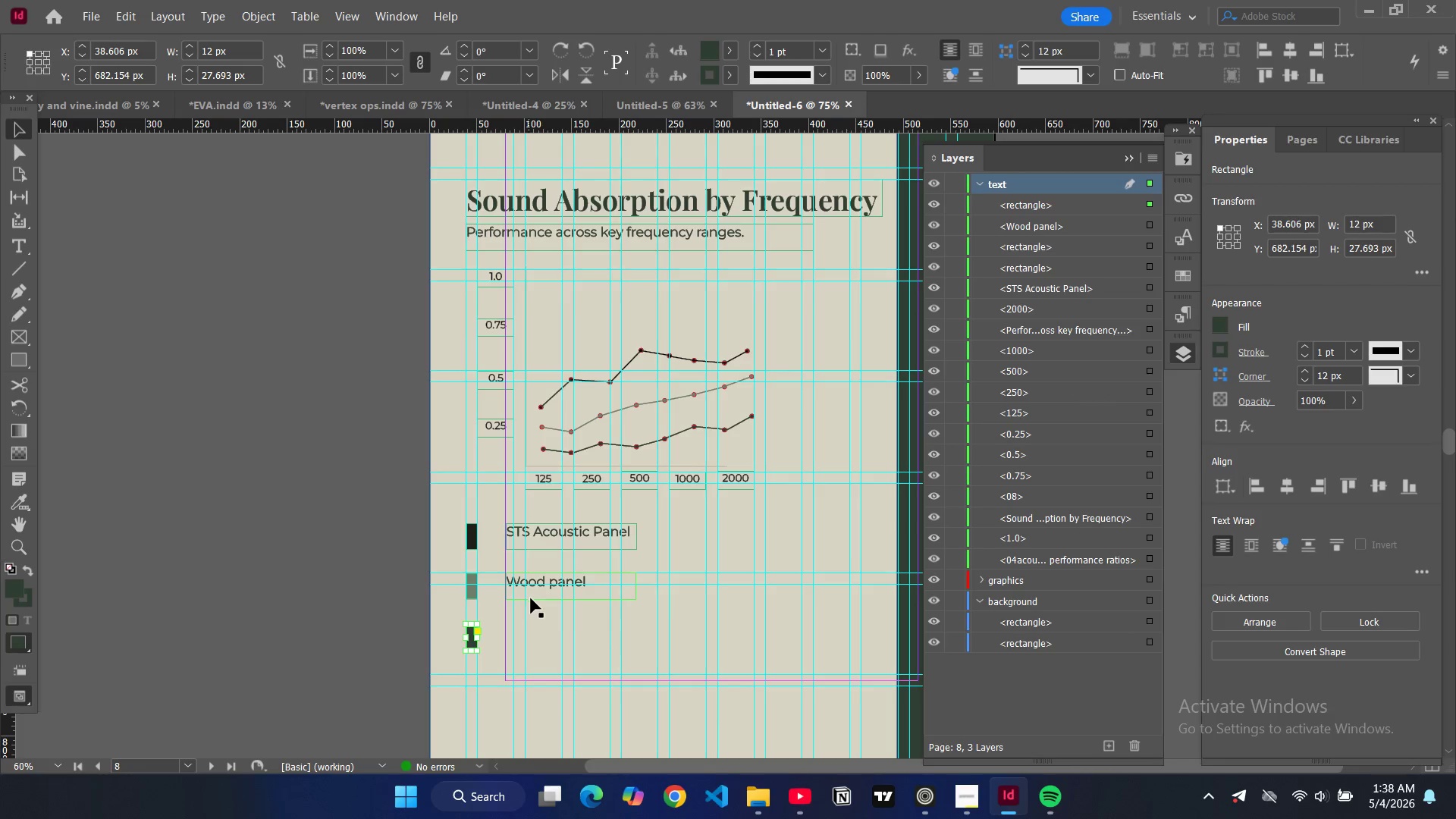 
left_click([532, 600])
 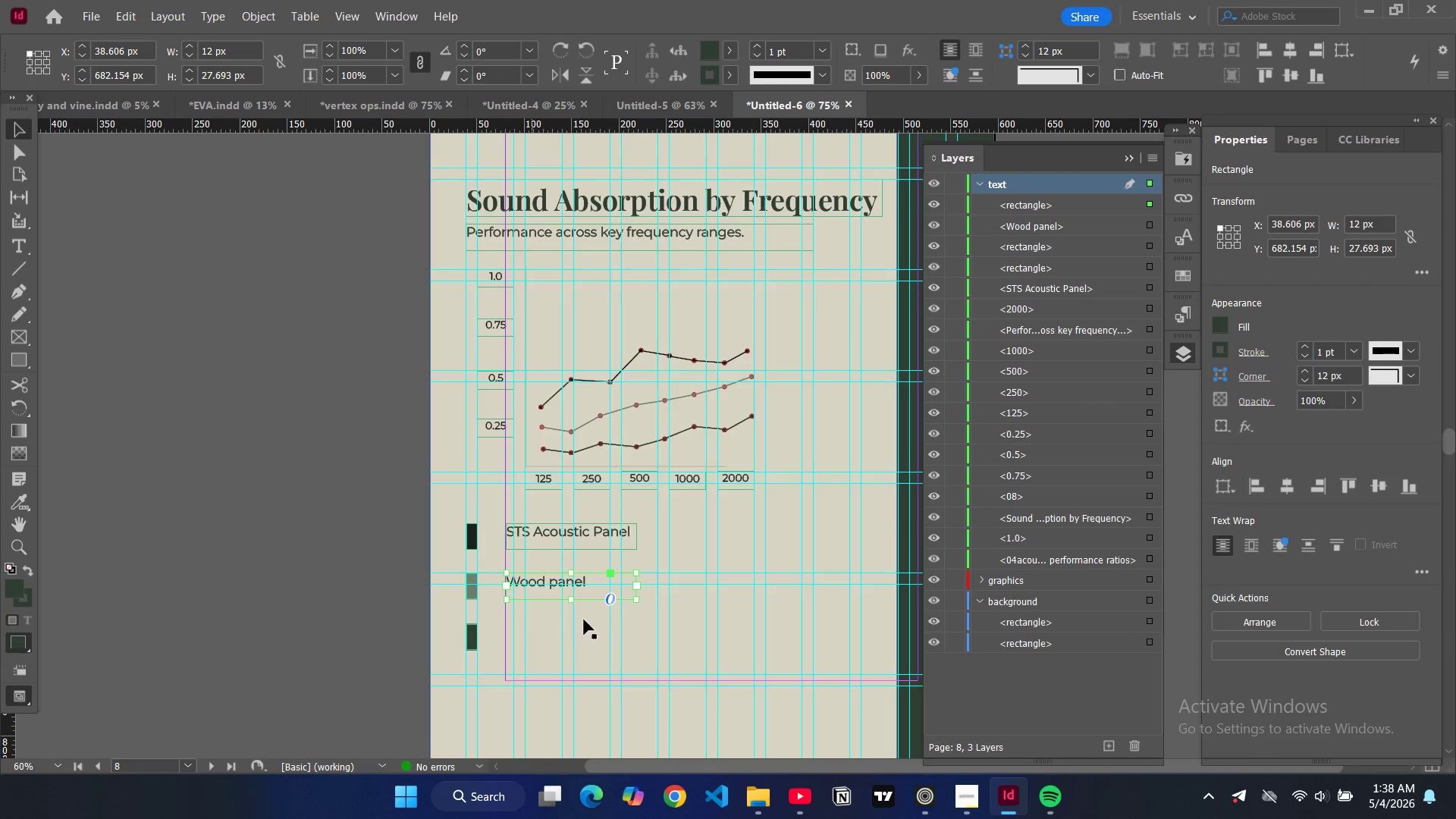 
key(Control+V)
 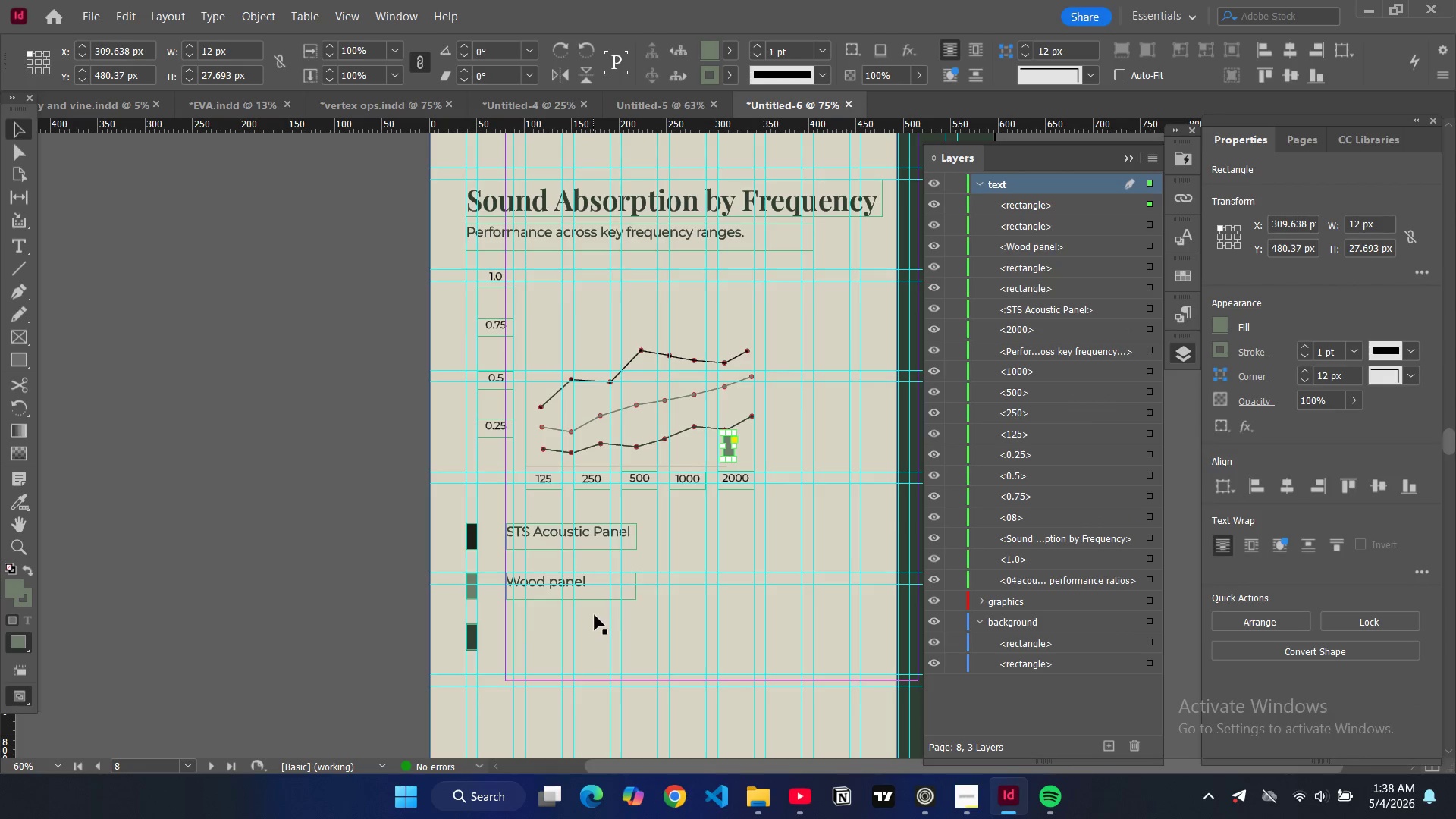 
key(Control+Z)
 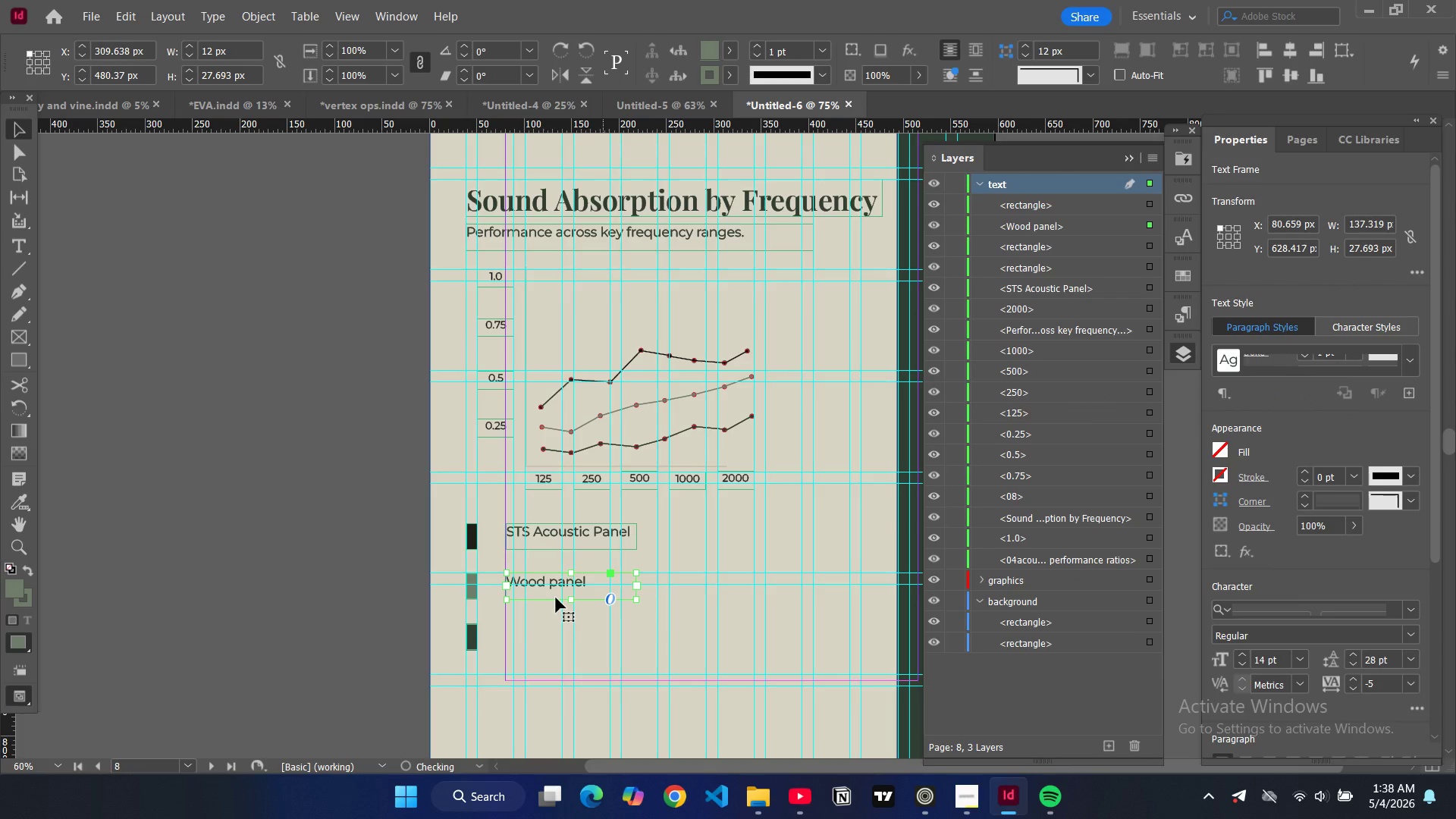 
key(Control+C)
 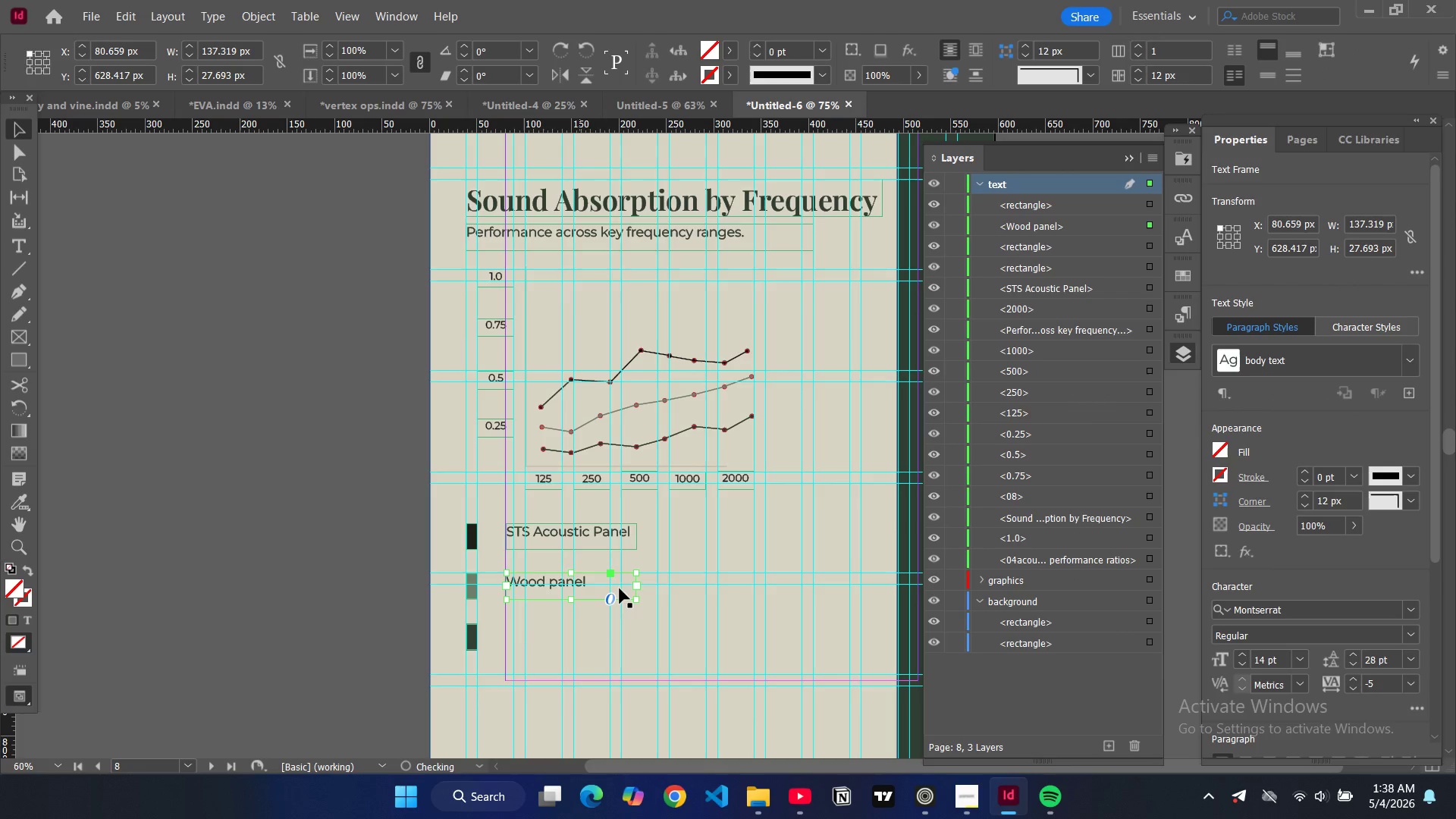 
key(Control+V)
 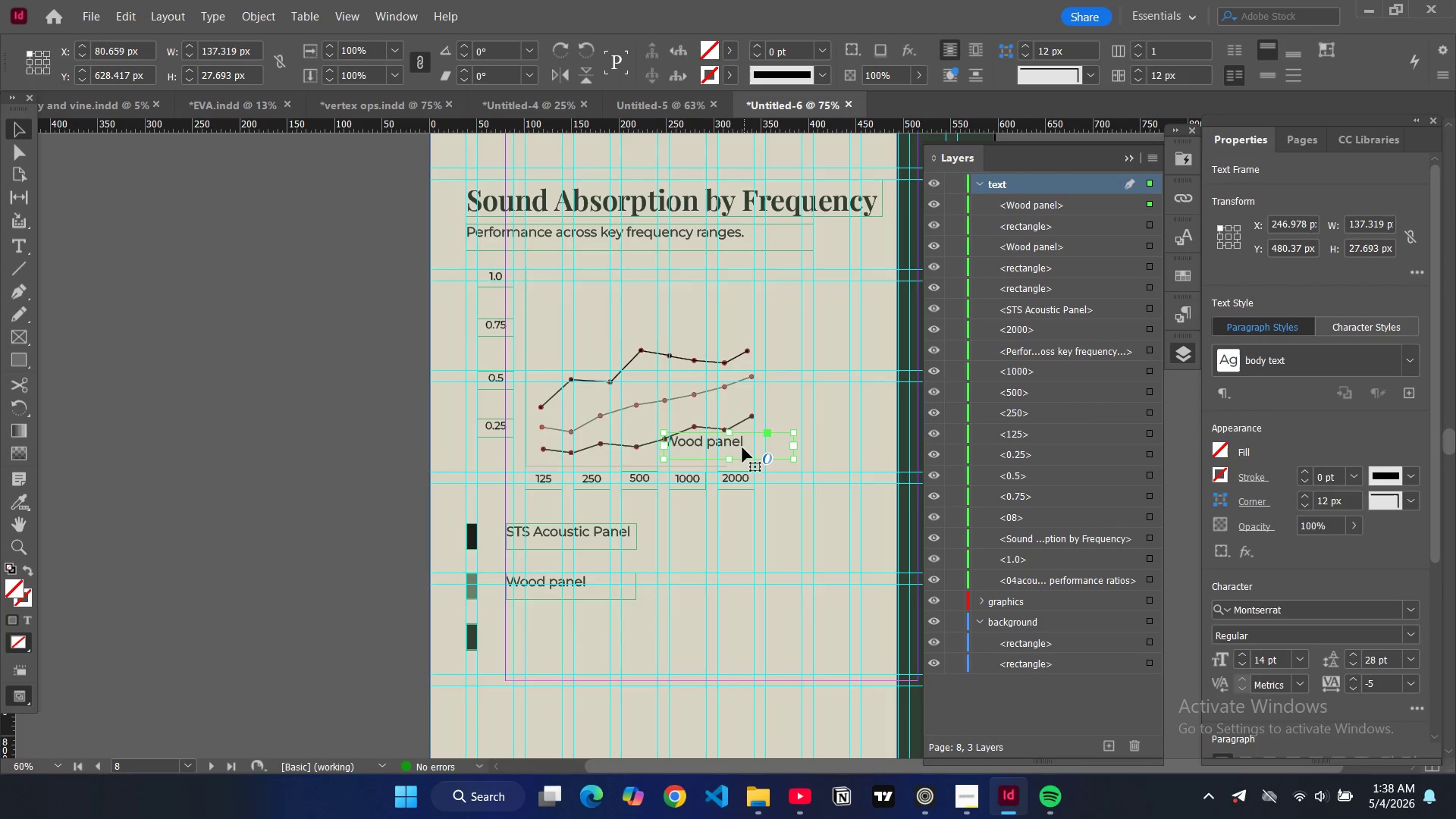 
left_click_drag(start_coordinate=[742, 447], to_coordinate=[585, 639])
 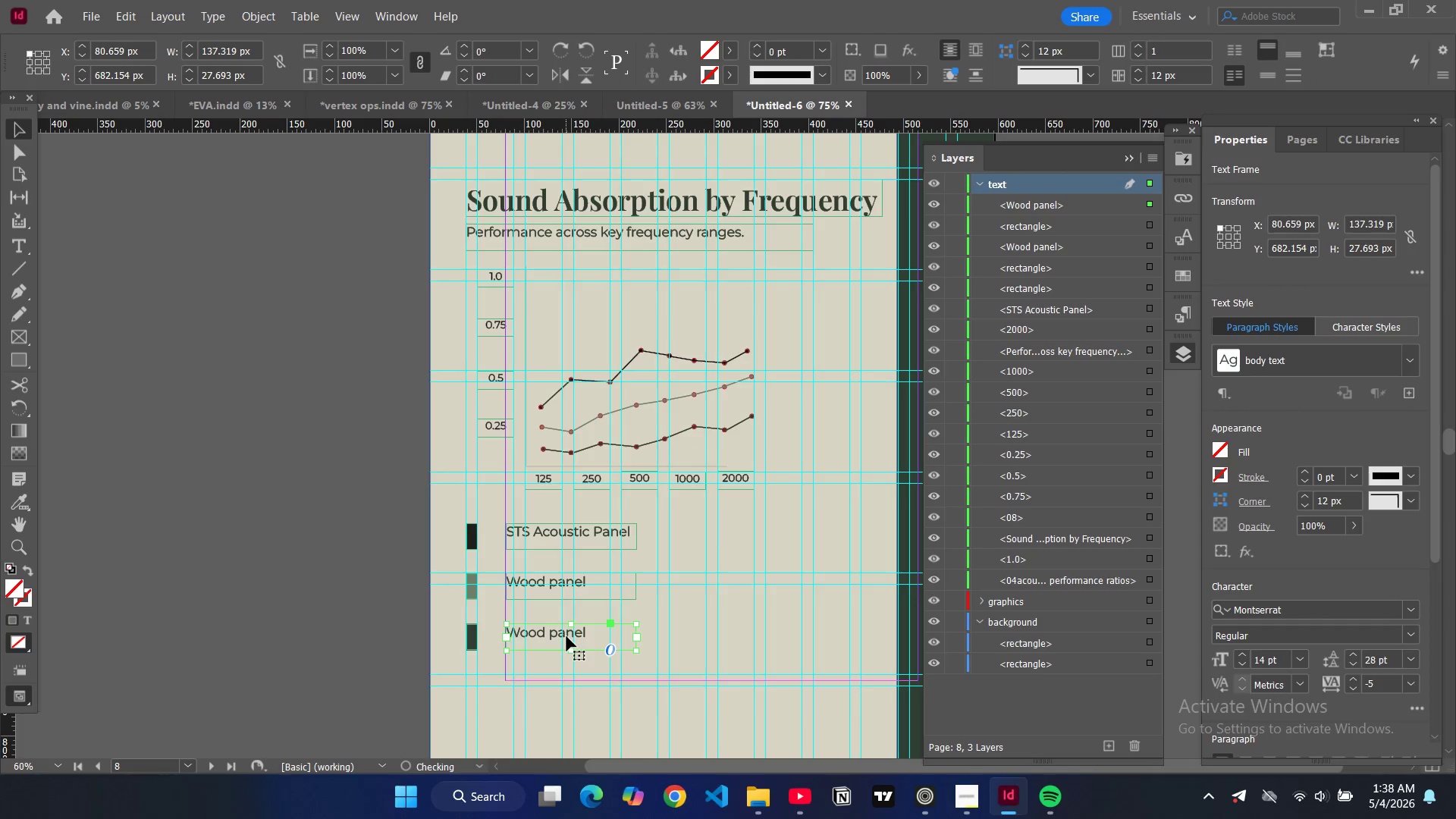 
double_click([566, 636])
 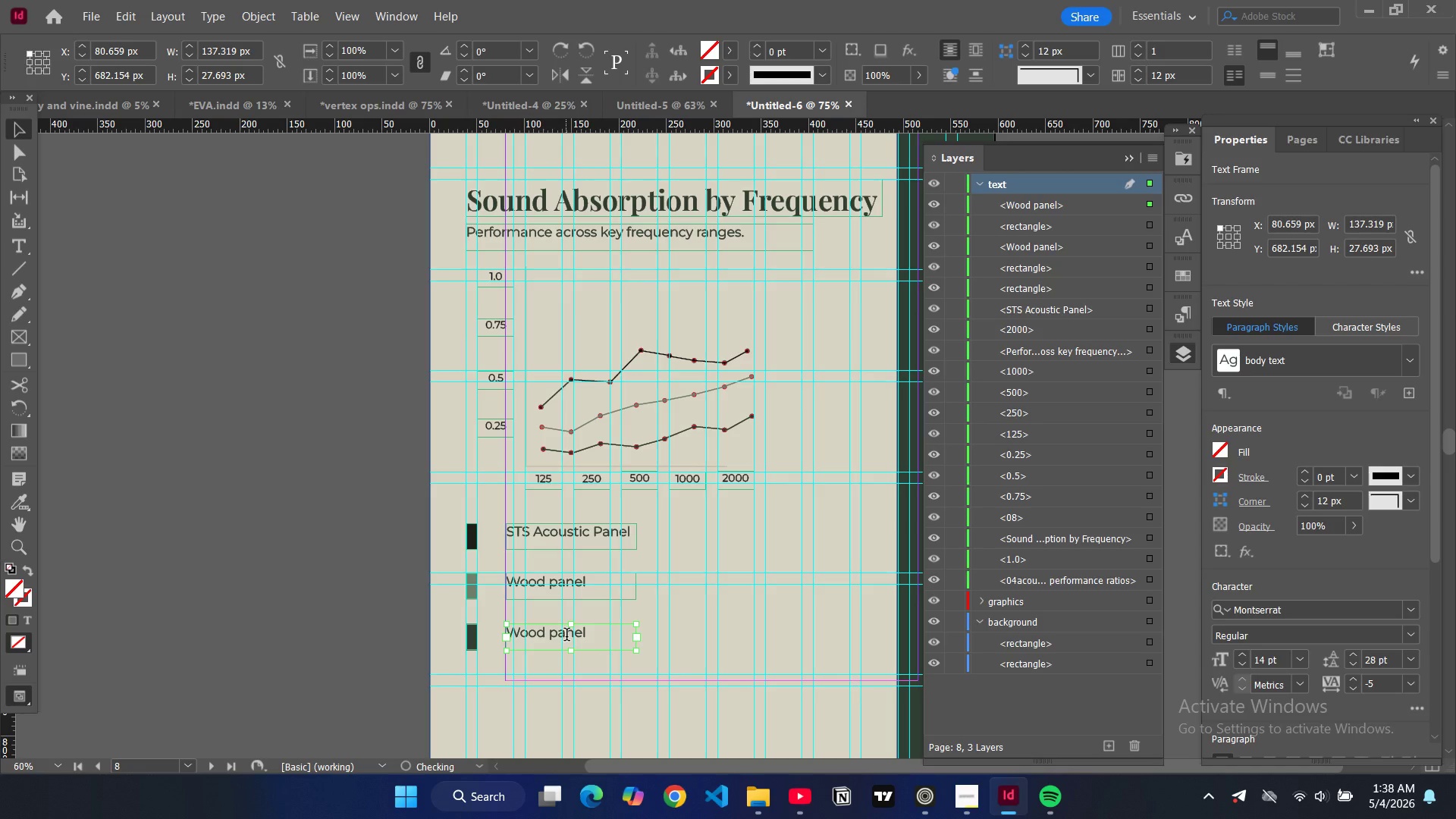 
key(Control+A)
 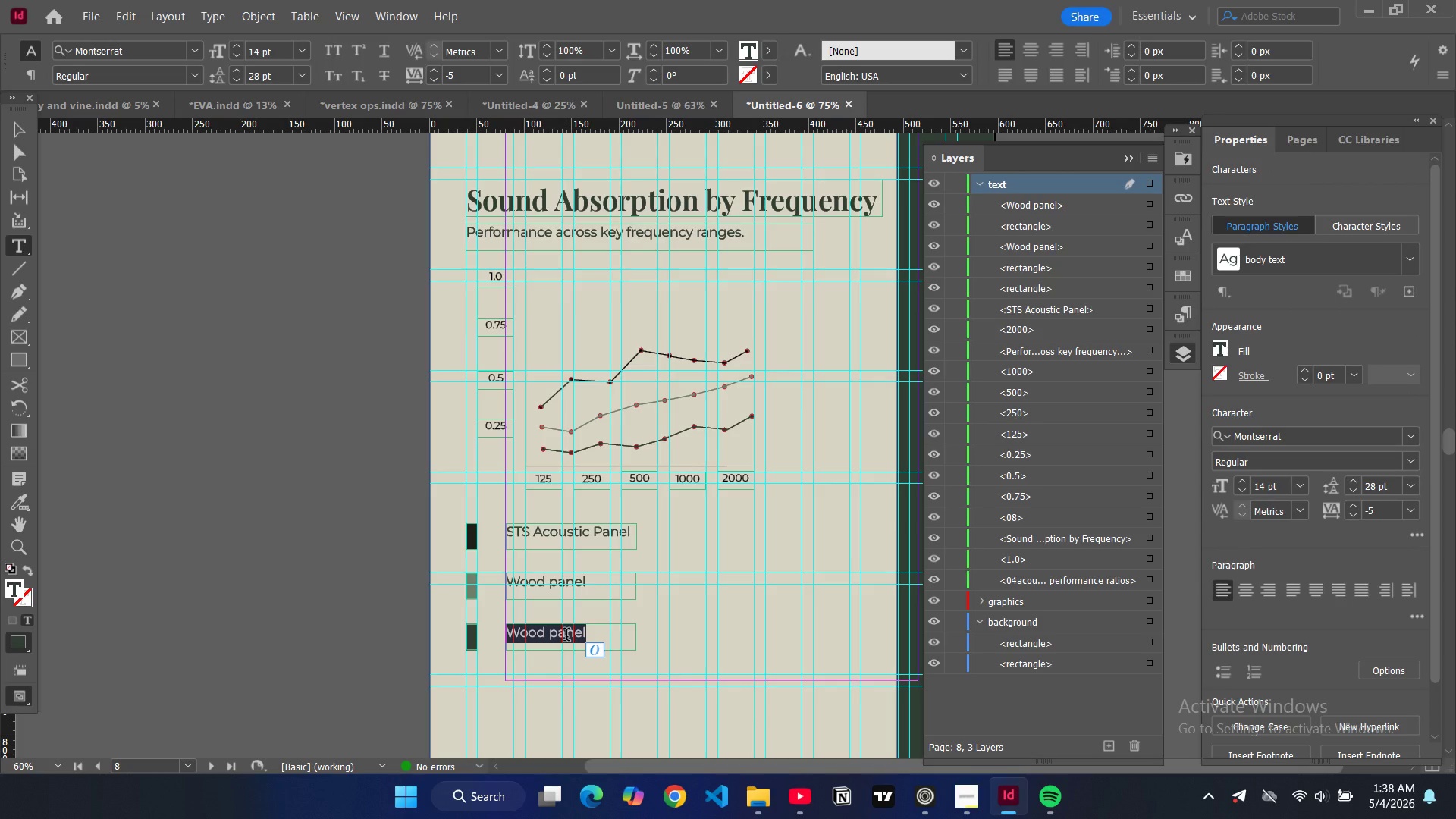 
wait(5.28)
 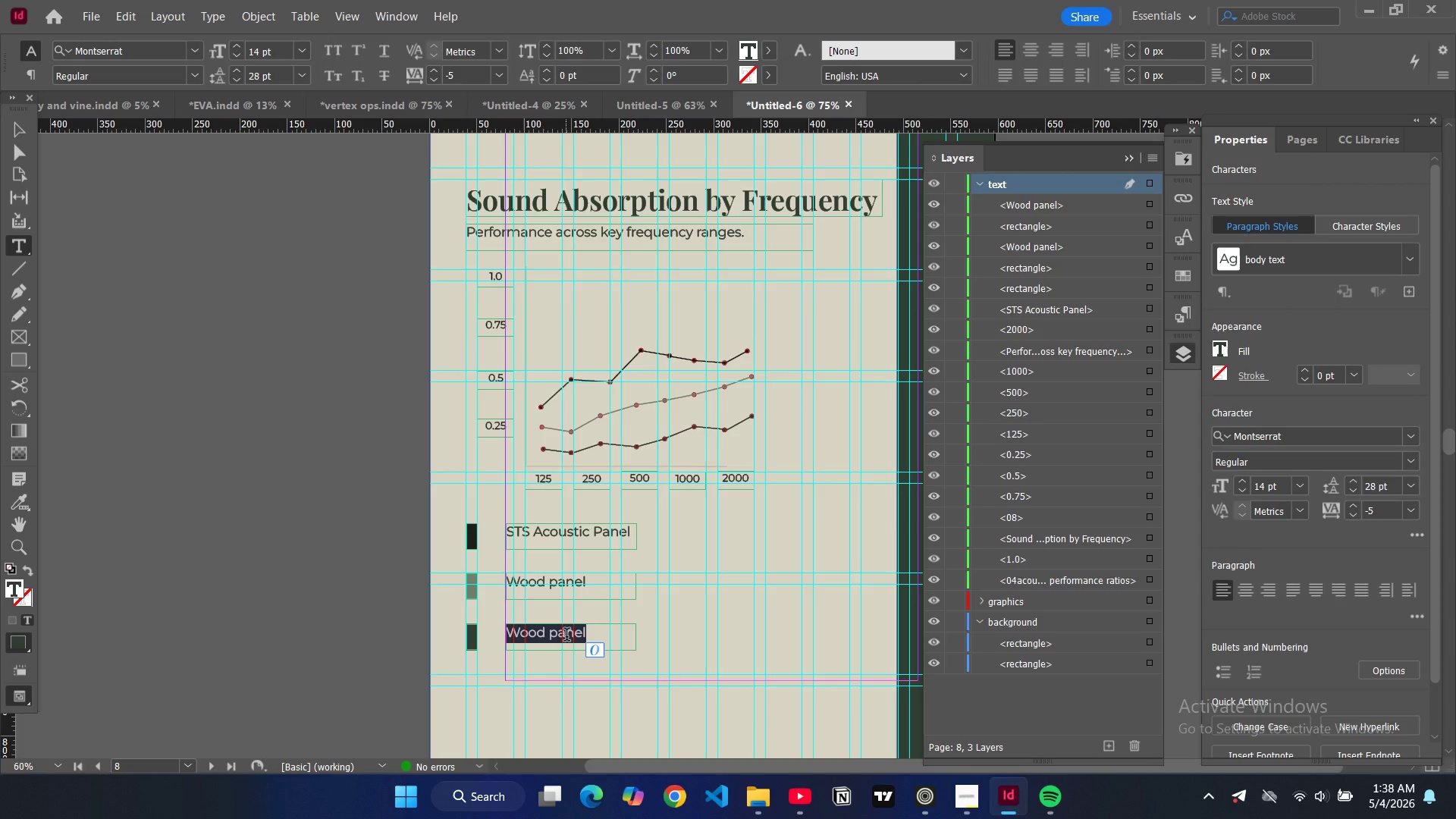 
type(Opium board)
 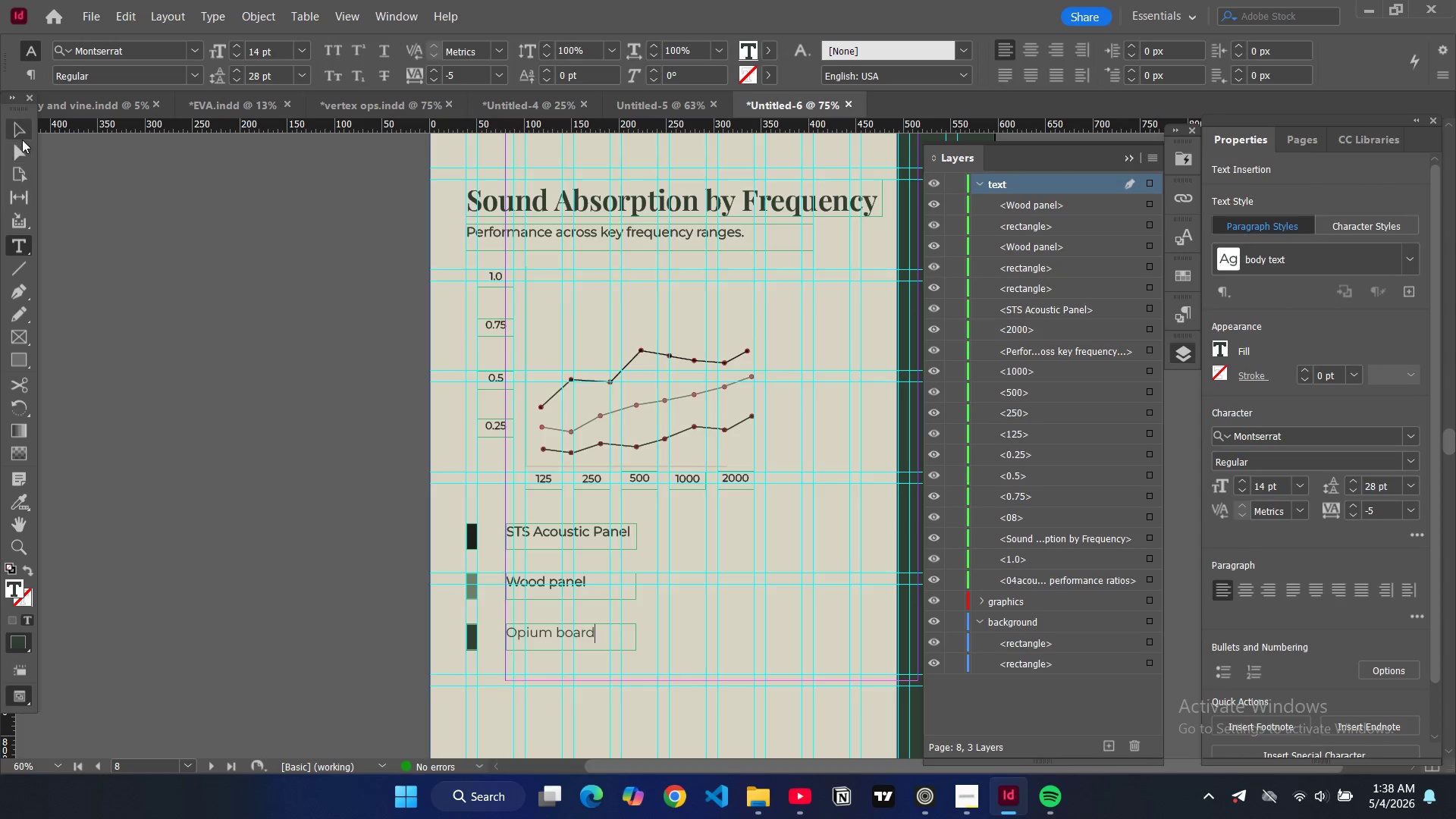 
left_click([20, 129])
 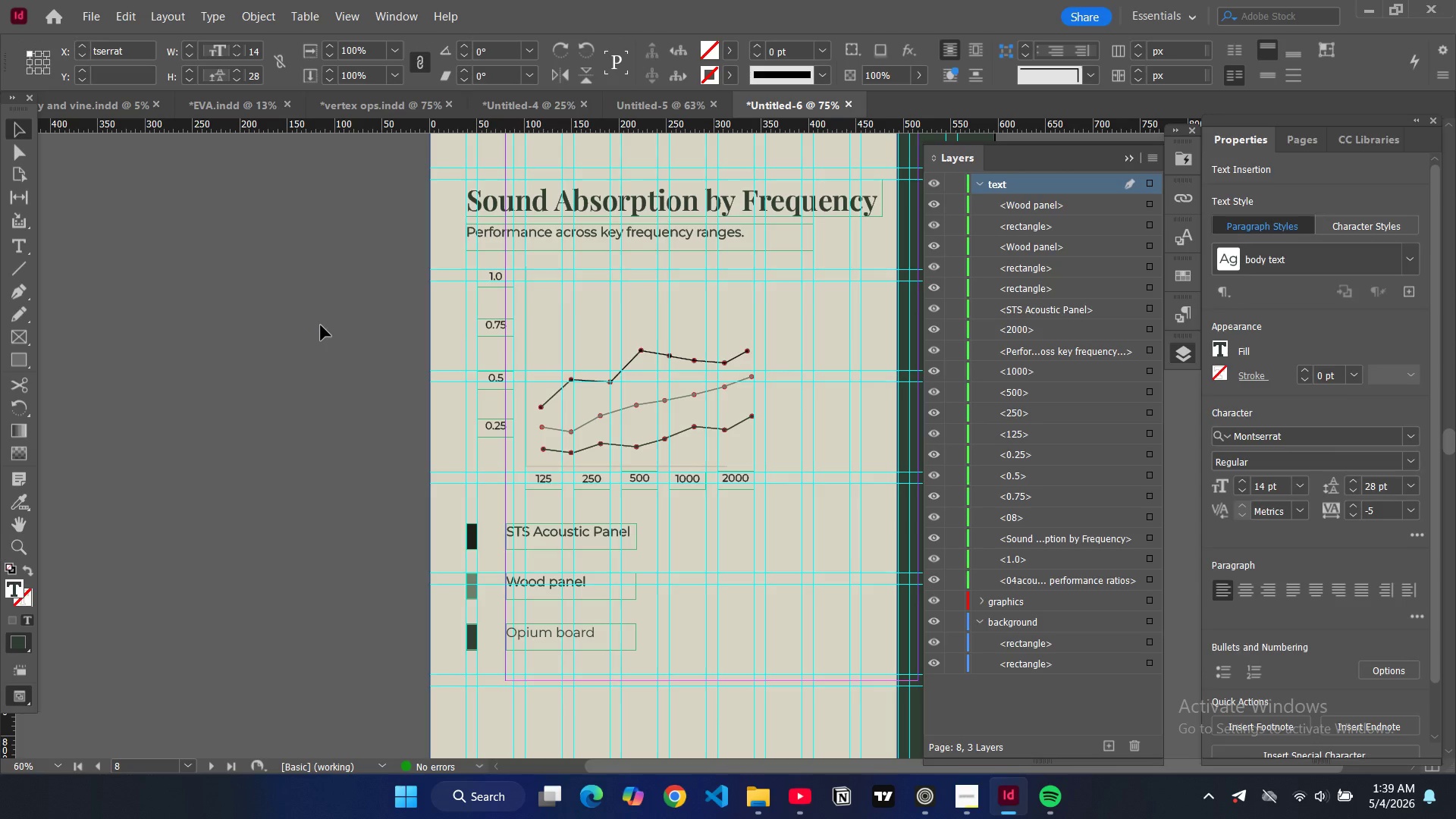 
left_click([321, 325])
 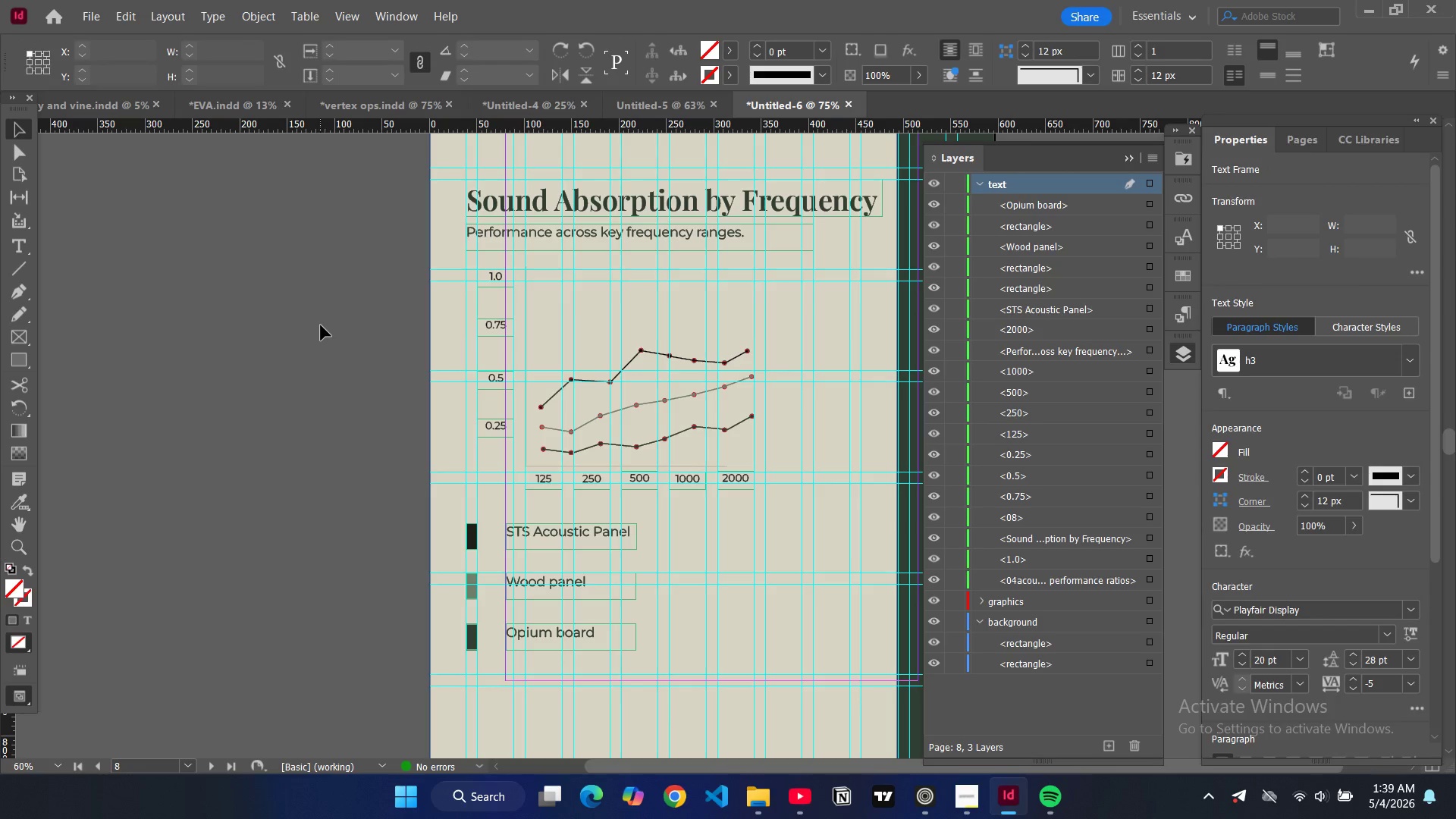 
key(W)
 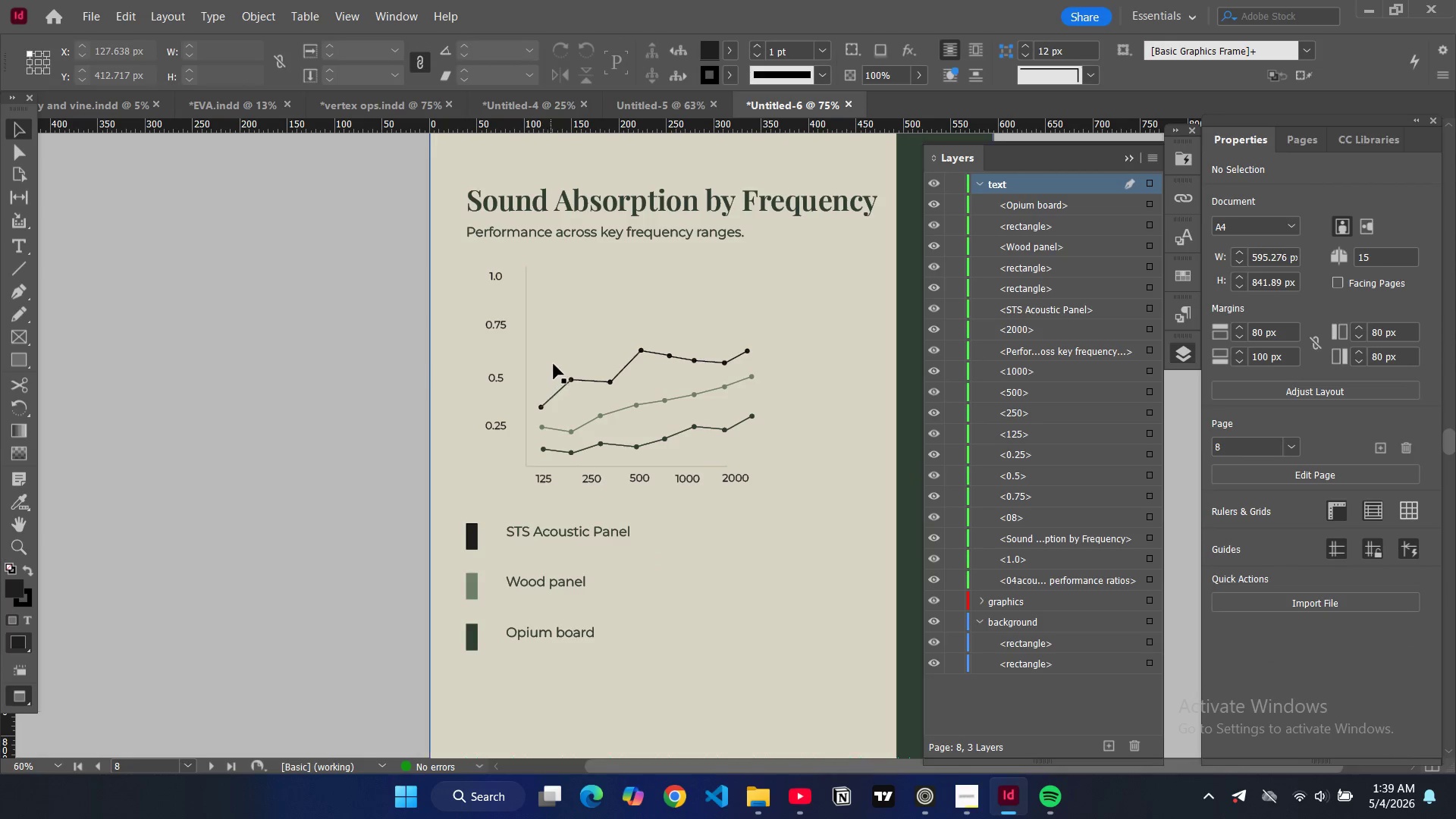 
scroll: coordinate [557, 363], scroll_direction: none, amount: 0.0
 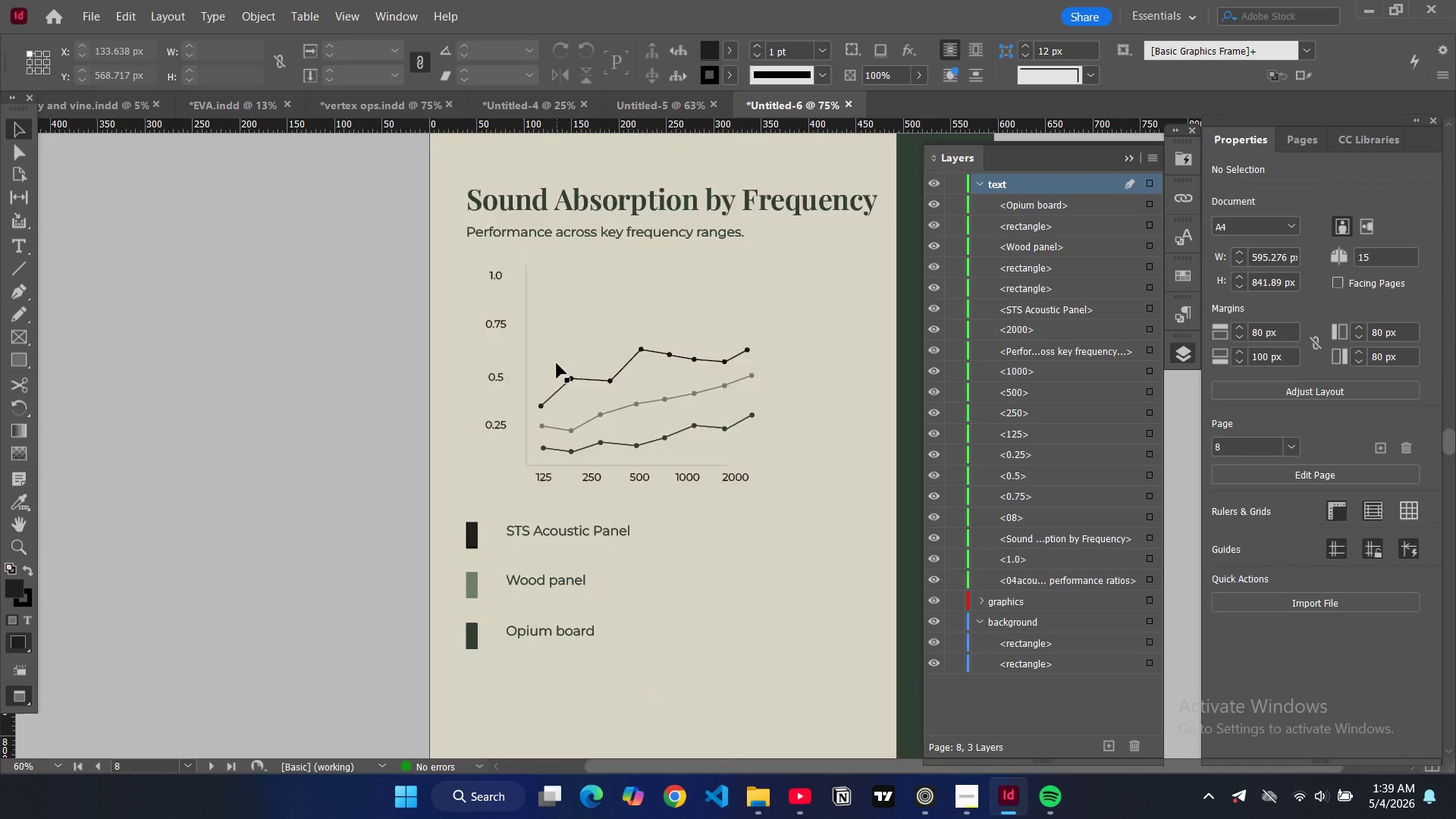 
scroll: coordinate [557, 363], scroll_direction: down, amount: 2.0
 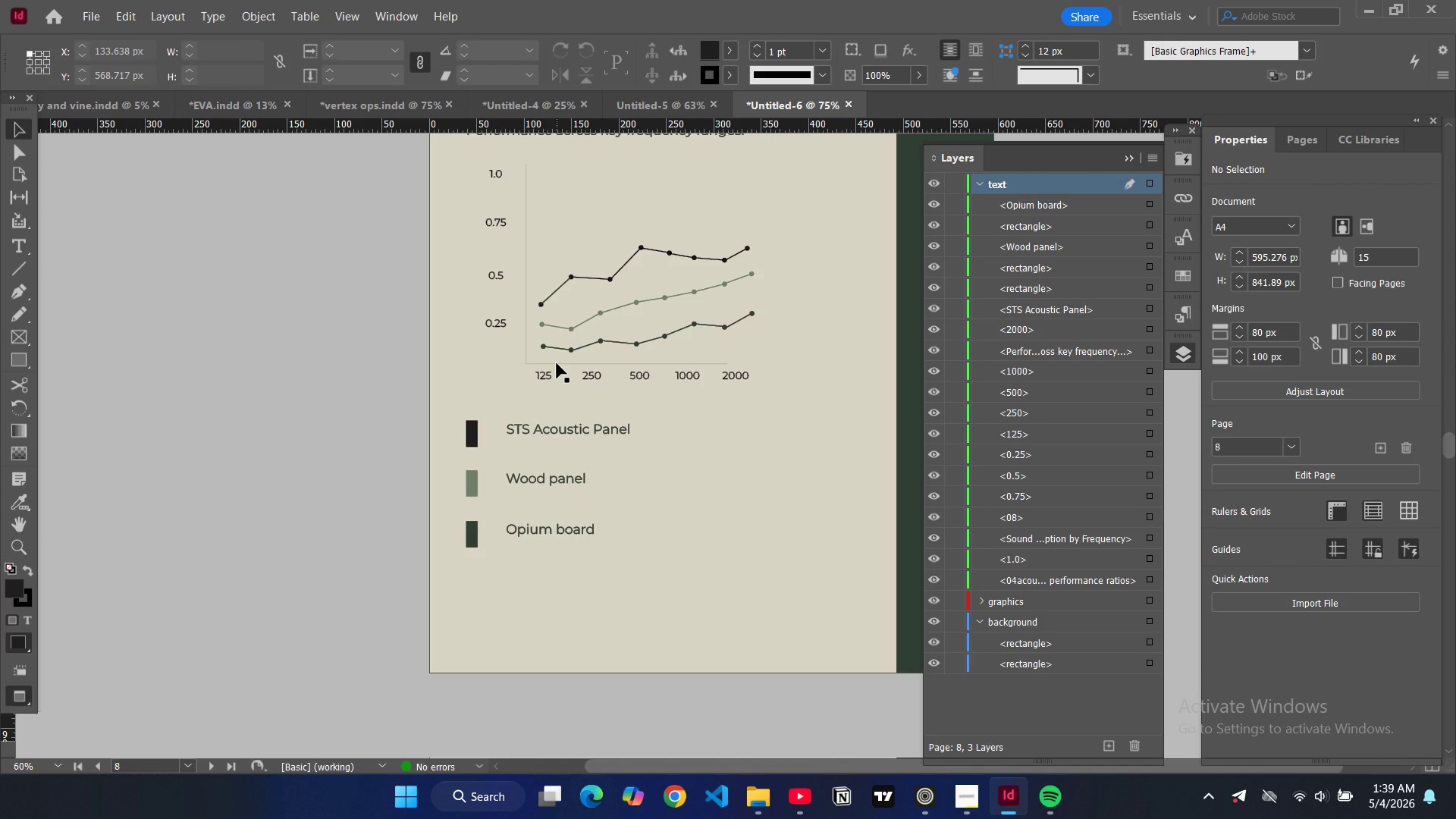 
key(W)
 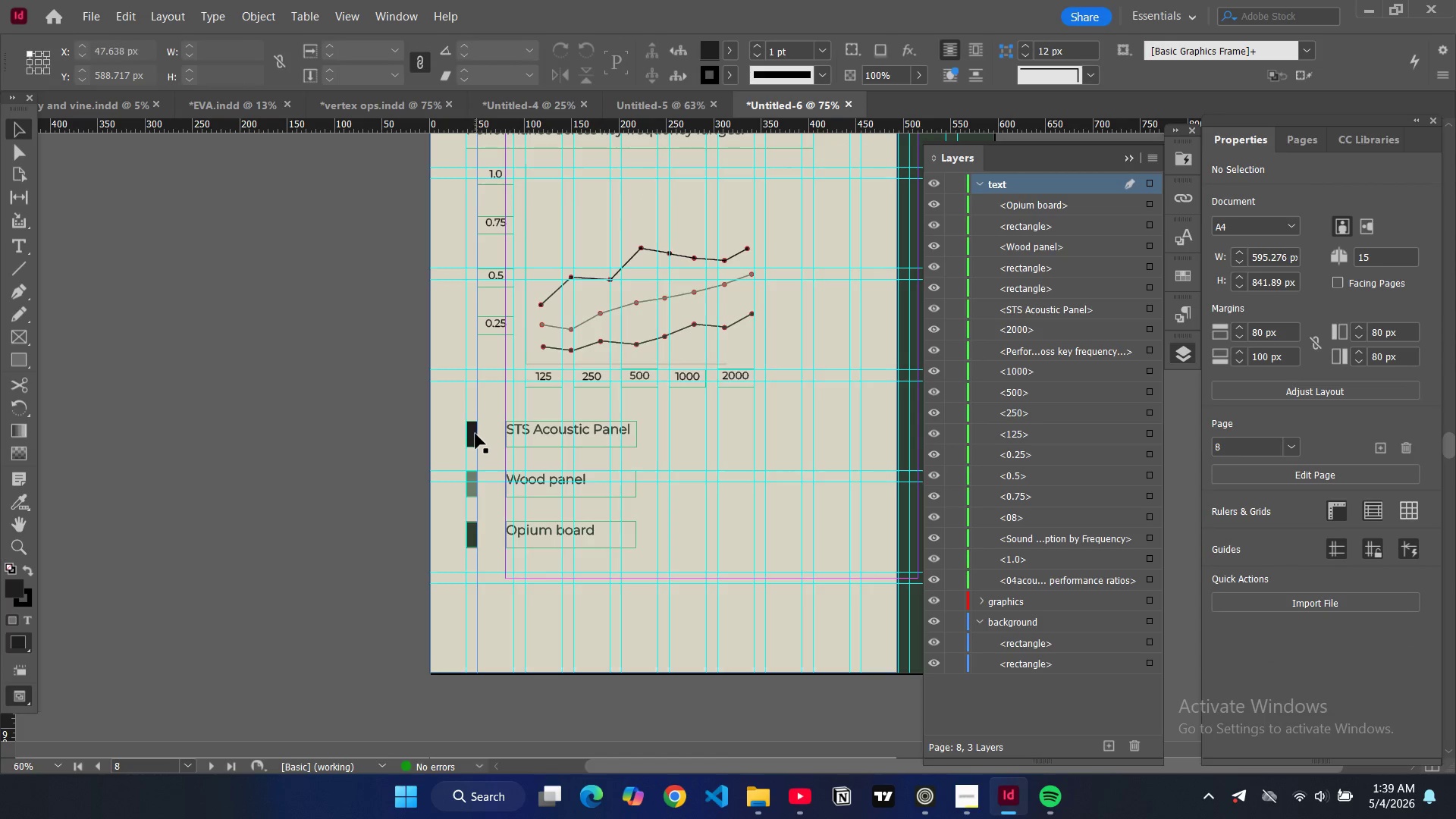 
left_click([474, 434])
 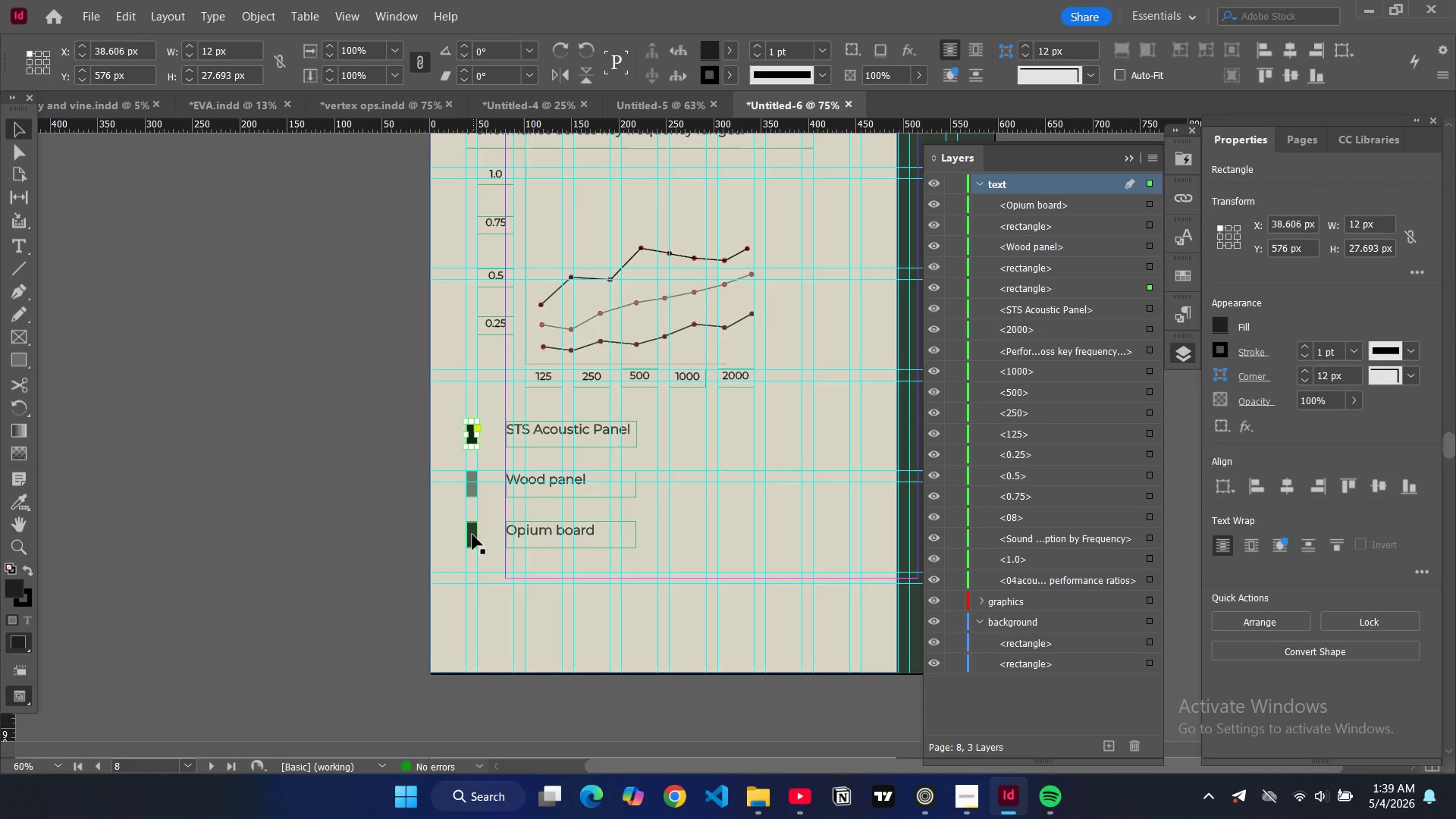 
left_click([472, 535])
 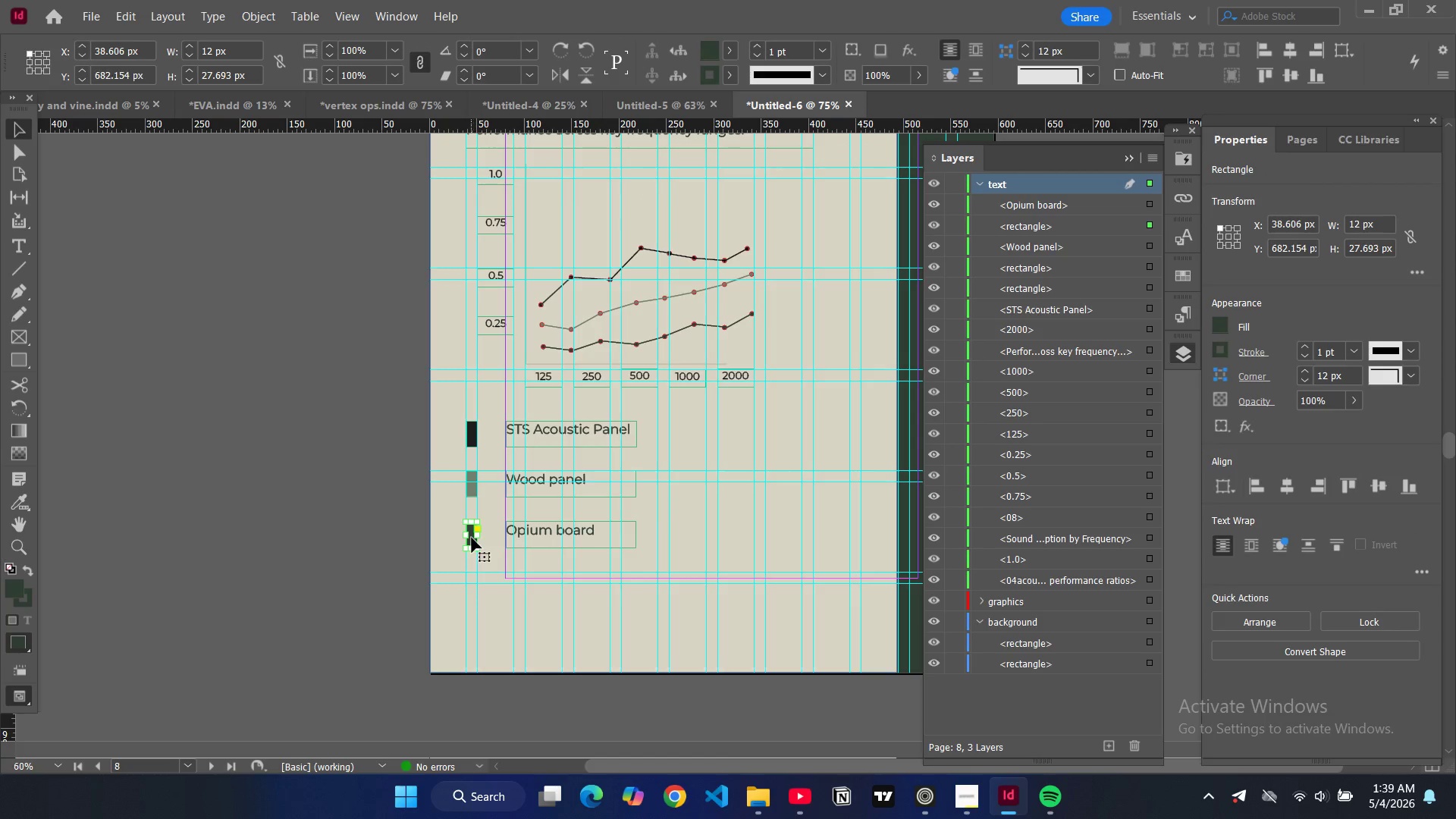 
left_click_drag(start_coordinate=[472, 538], to_coordinate=[472, 562])
 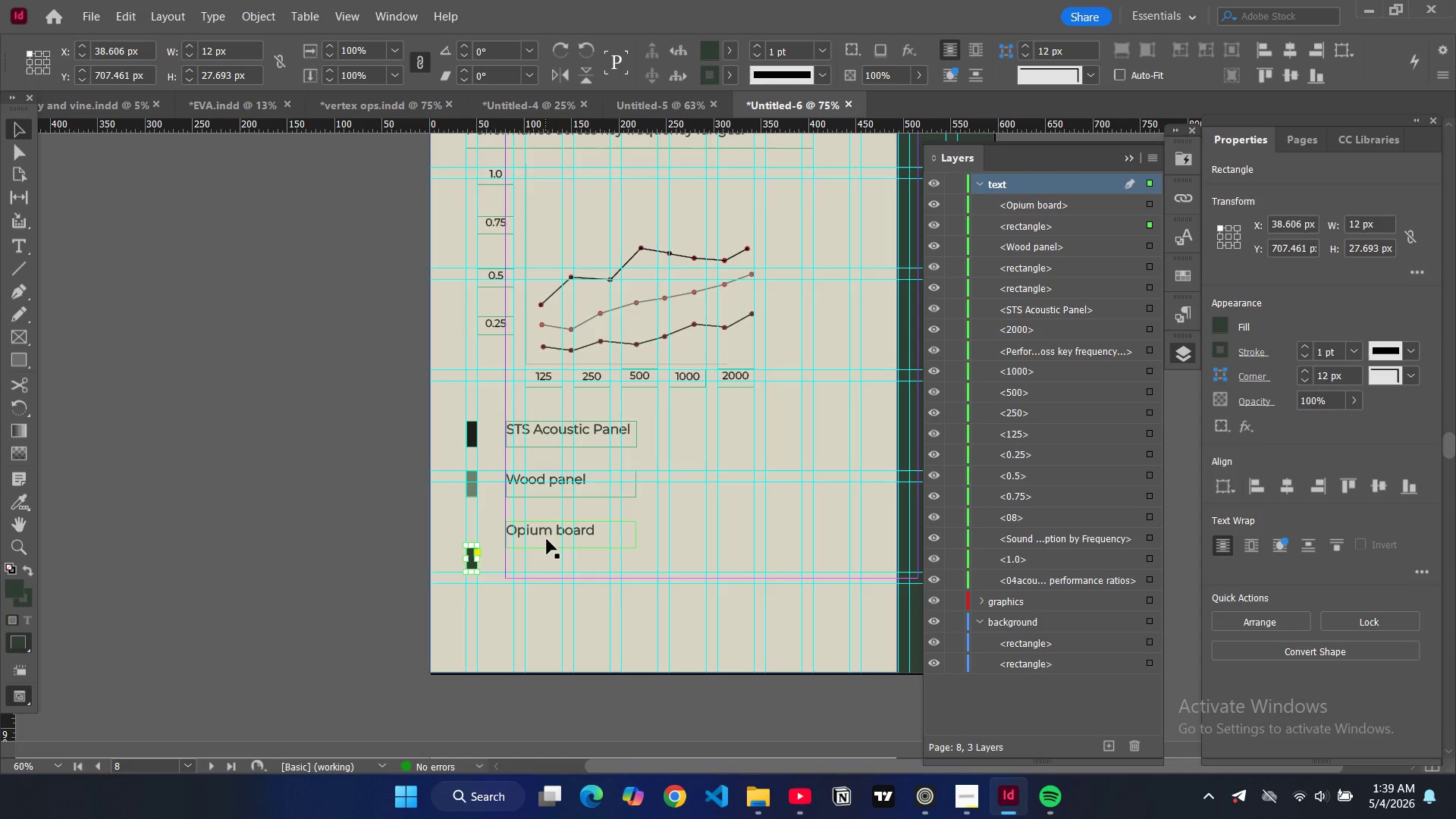 
left_click([547, 538])
 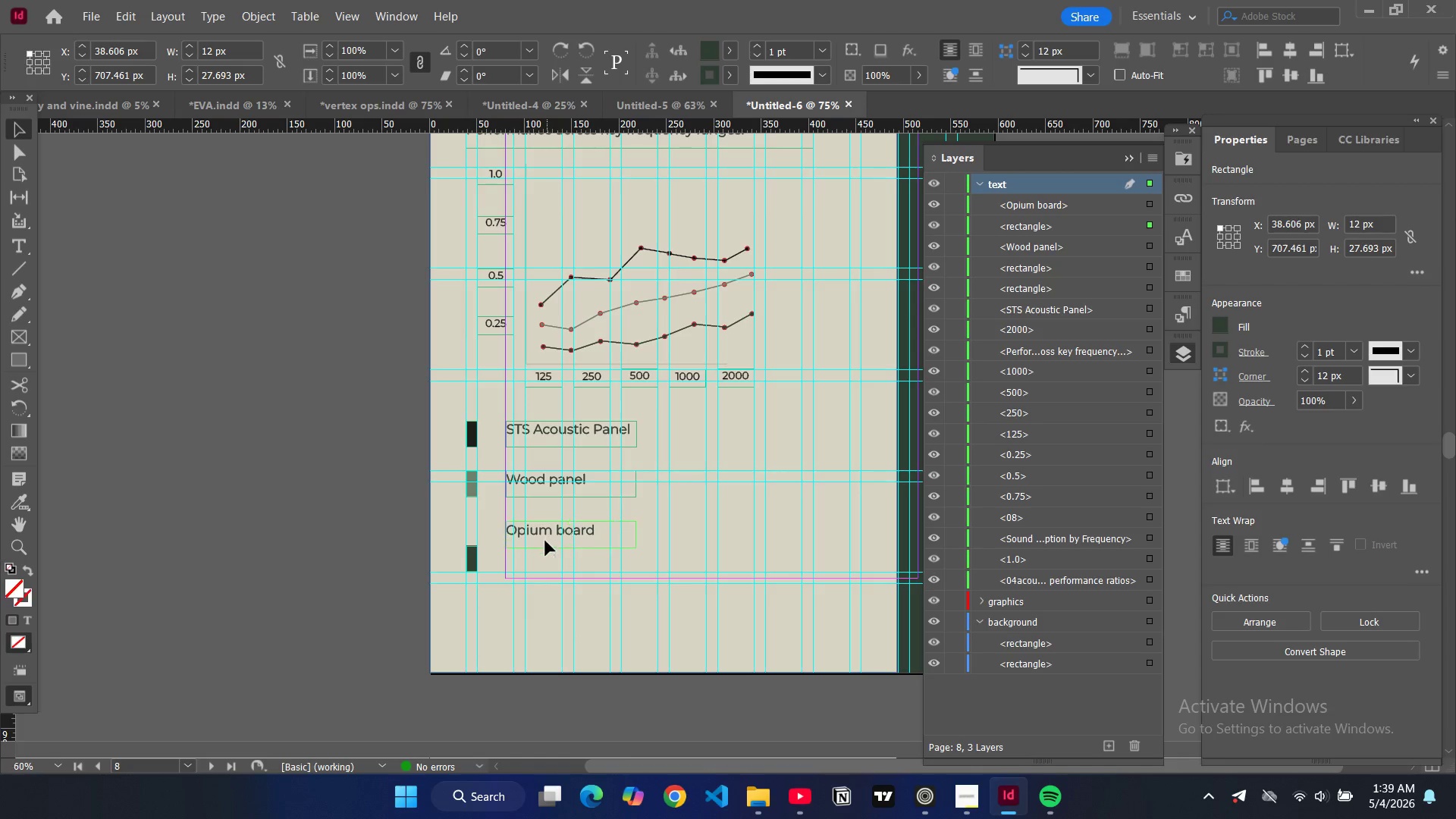 
left_click_drag(start_coordinate=[547, 535], to_coordinate=[547, 561])
 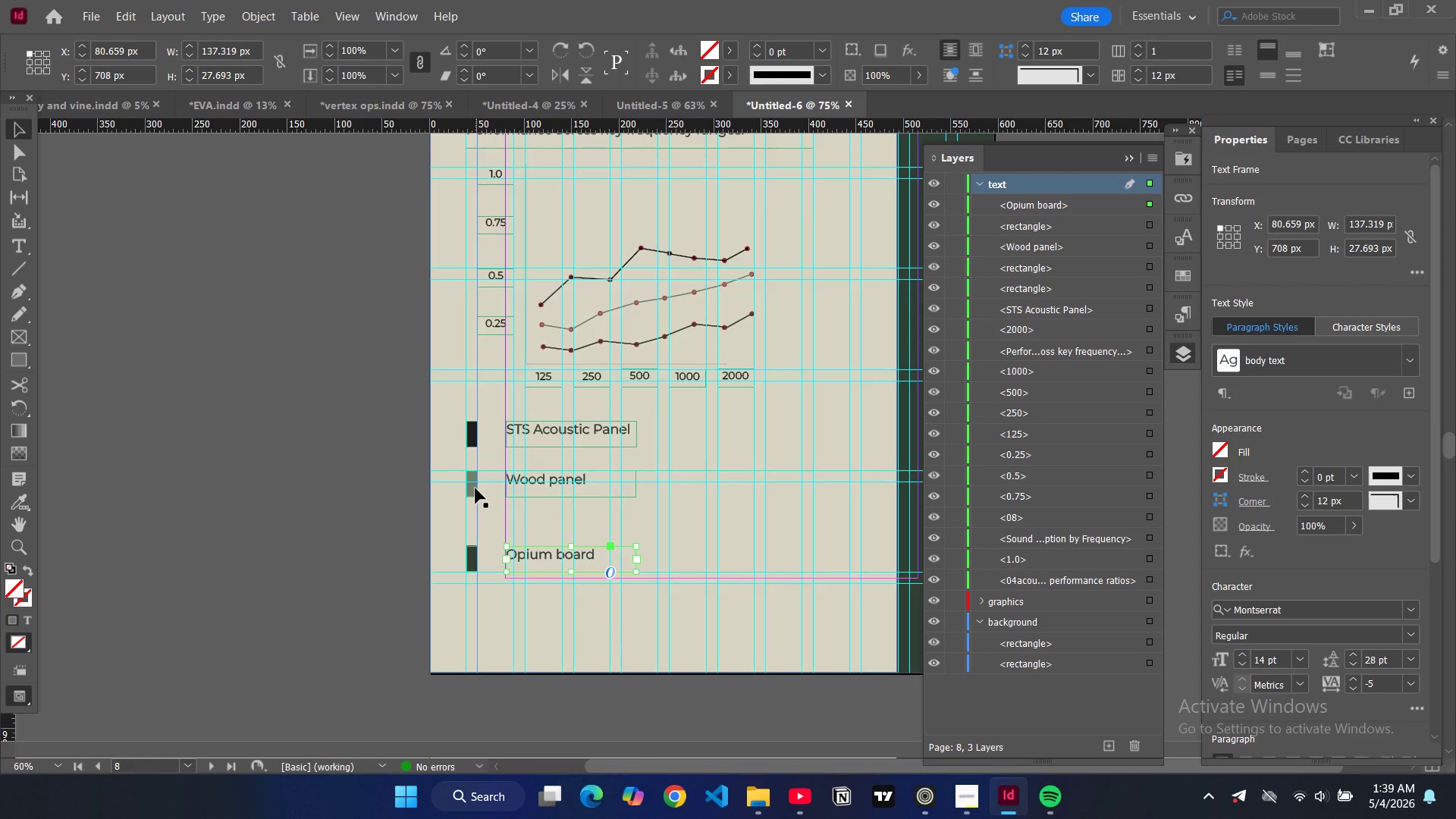 
left_click([475, 488])
 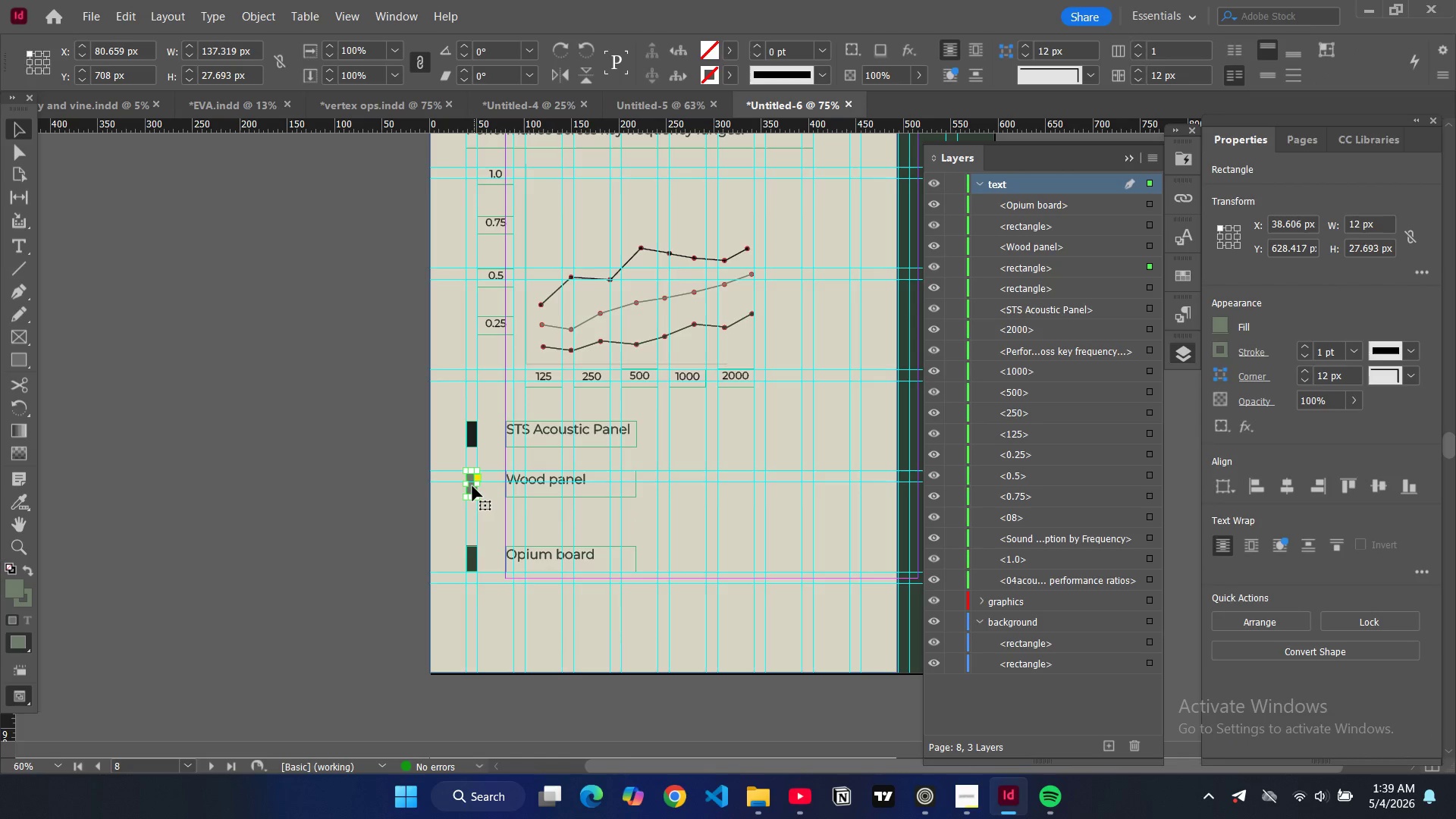 
left_click_drag(start_coordinate=[473, 486], to_coordinate=[472, 516])
 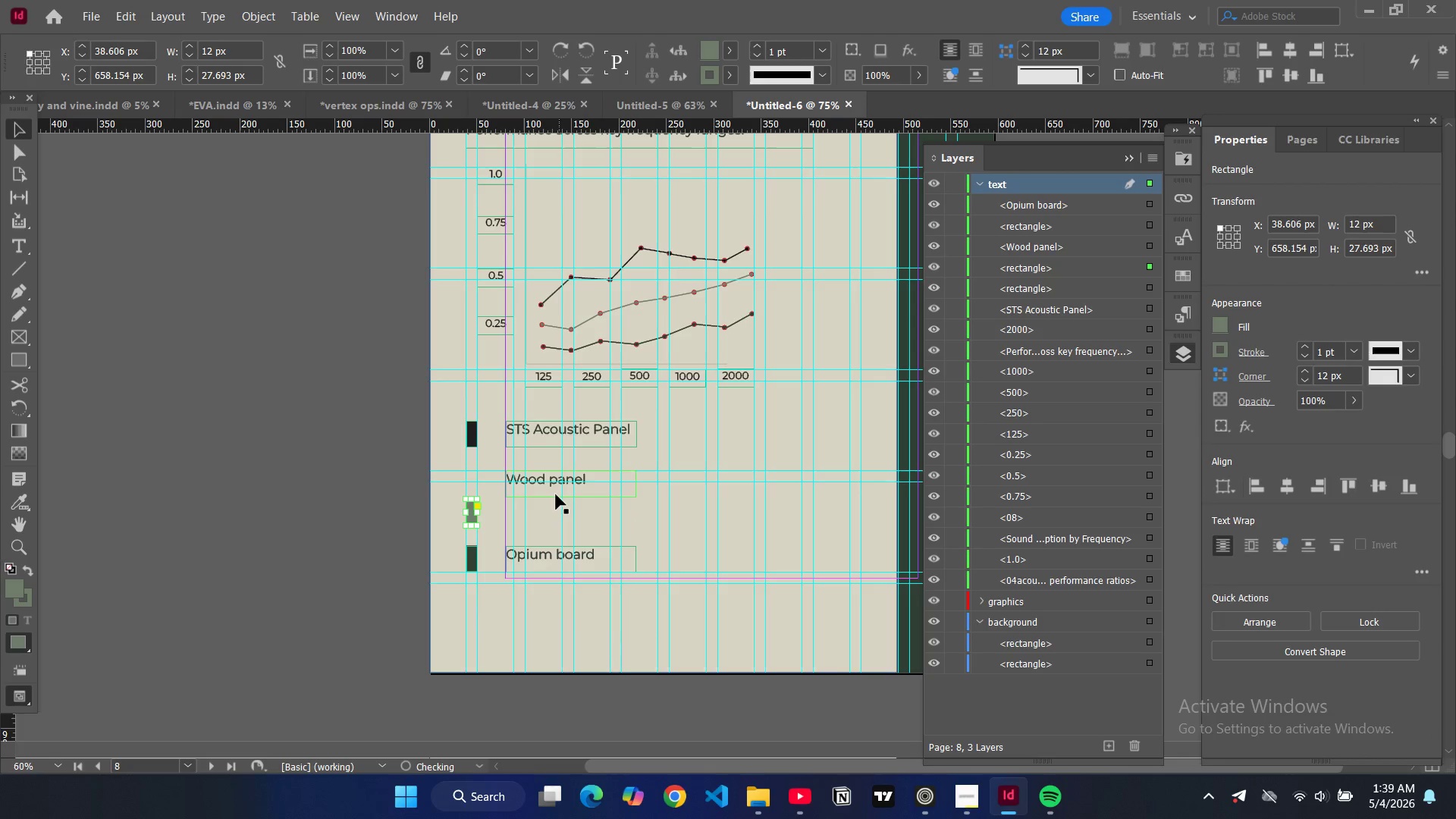 
left_click([555, 494])
 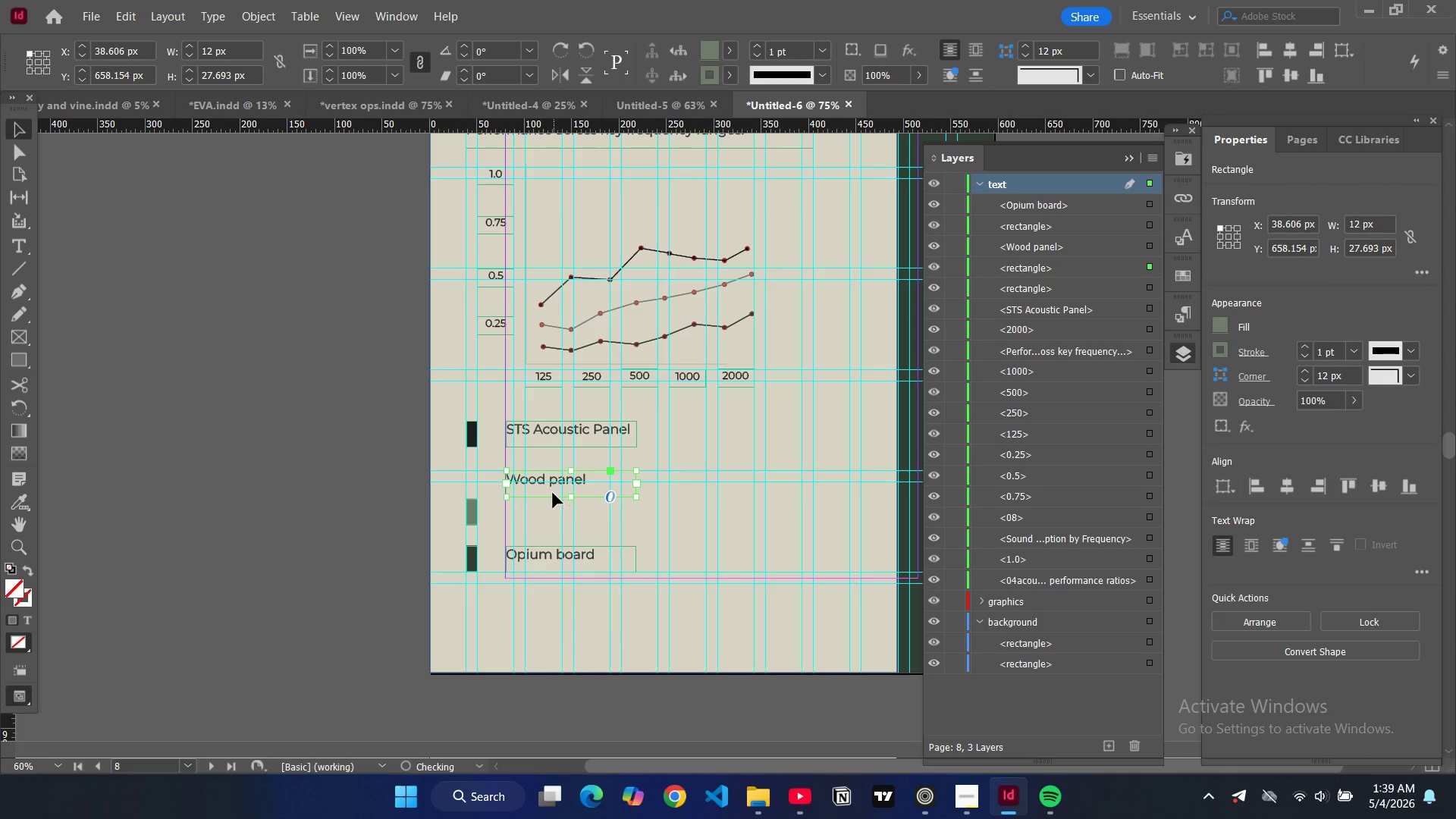 
left_click_drag(start_coordinate=[553, 490], to_coordinate=[548, 519])
 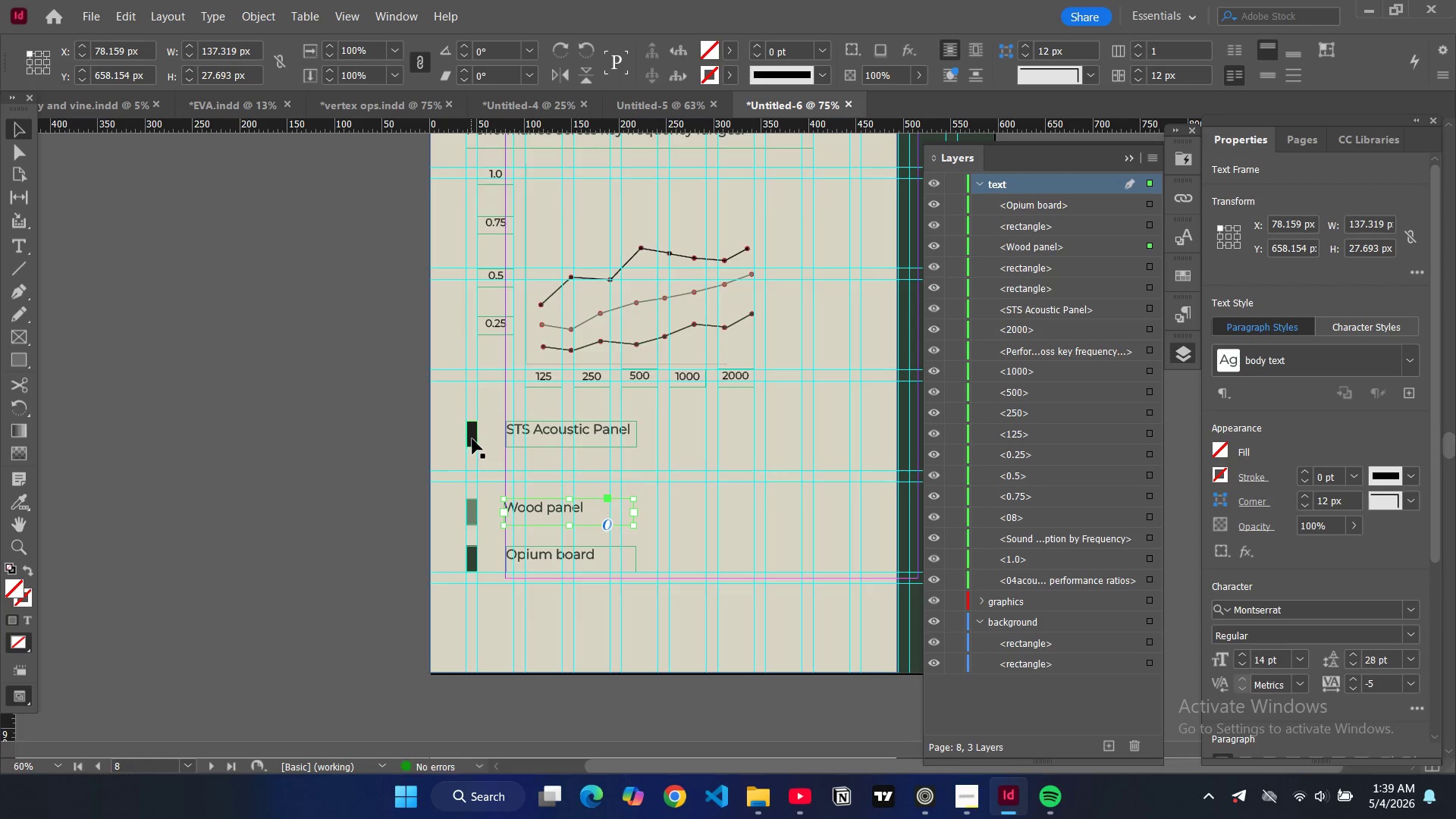 
left_click([472, 439])
 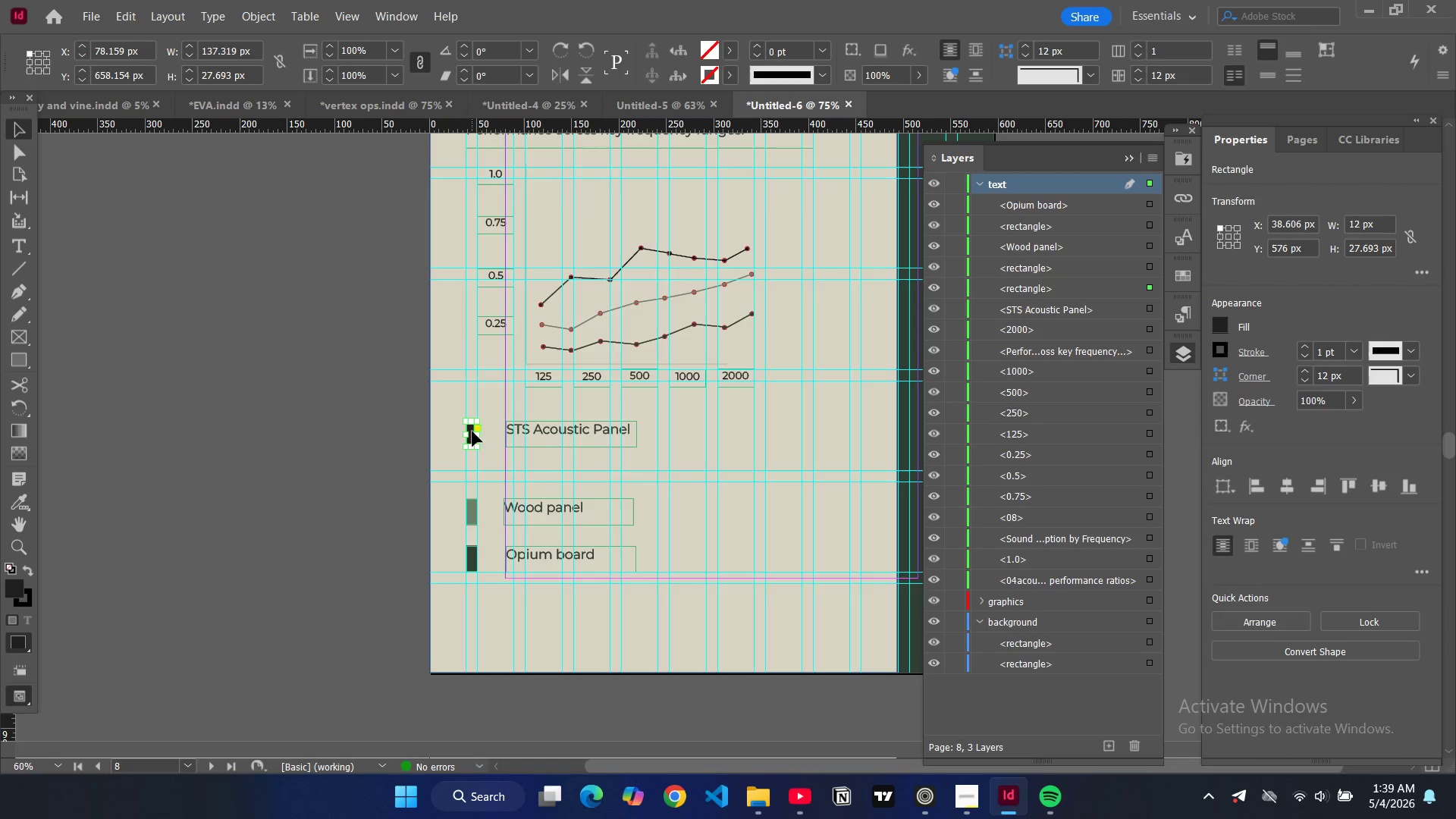 
left_click_drag(start_coordinate=[472, 432], to_coordinate=[472, 468])
 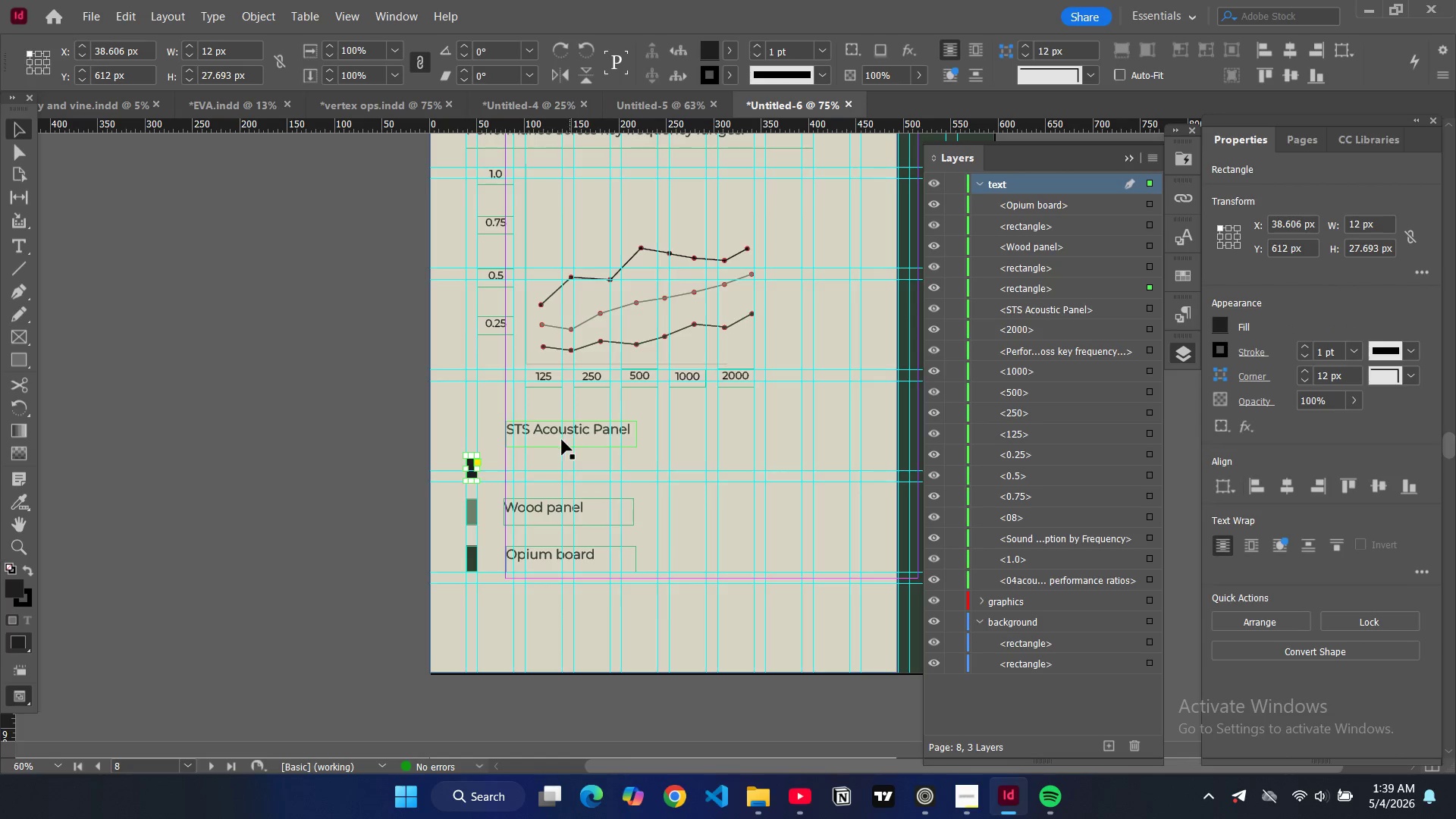 
left_click([556, 443])
 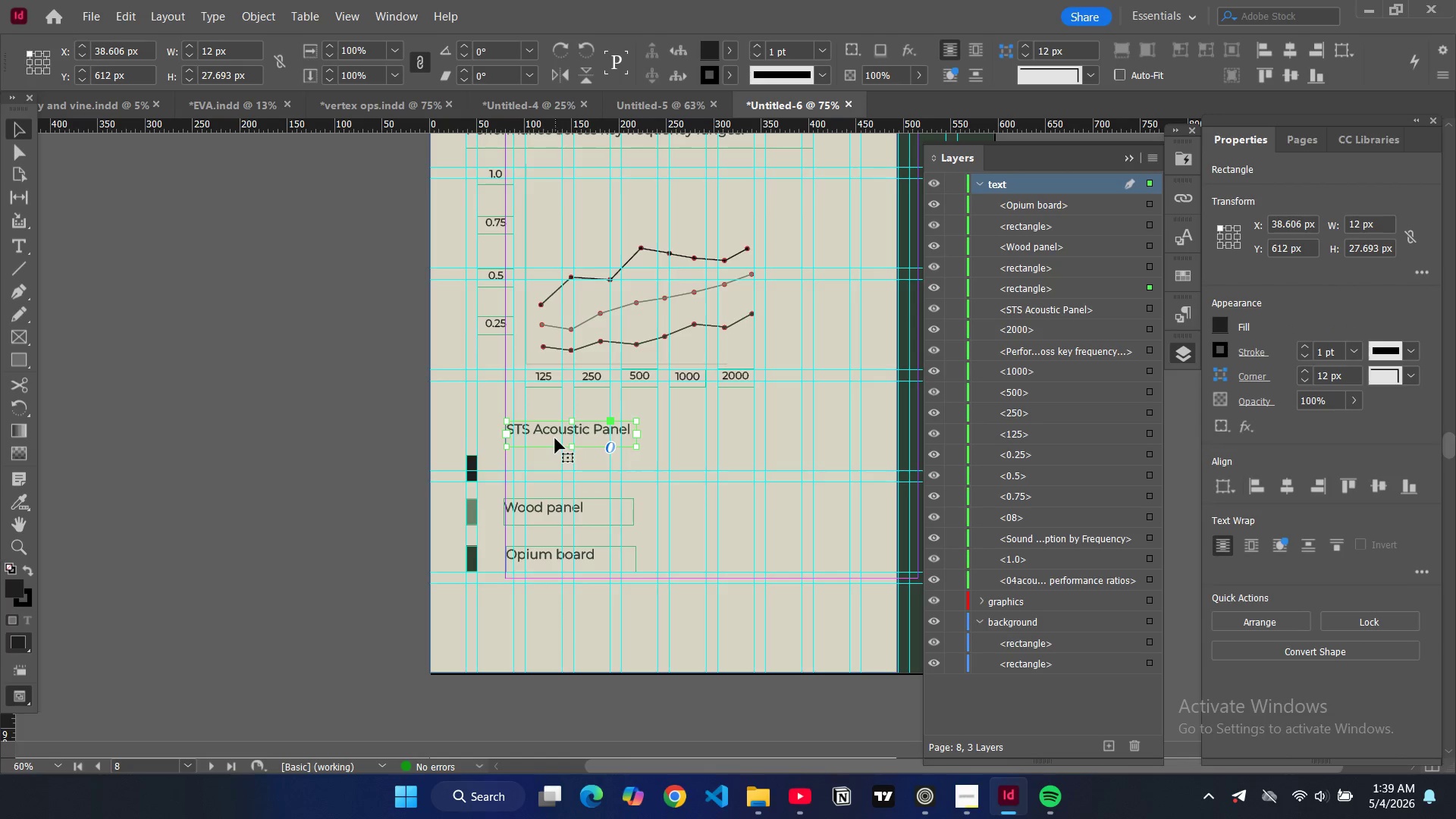 
left_click_drag(start_coordinate=[555, 438], to_coordinate=[554, 466])
 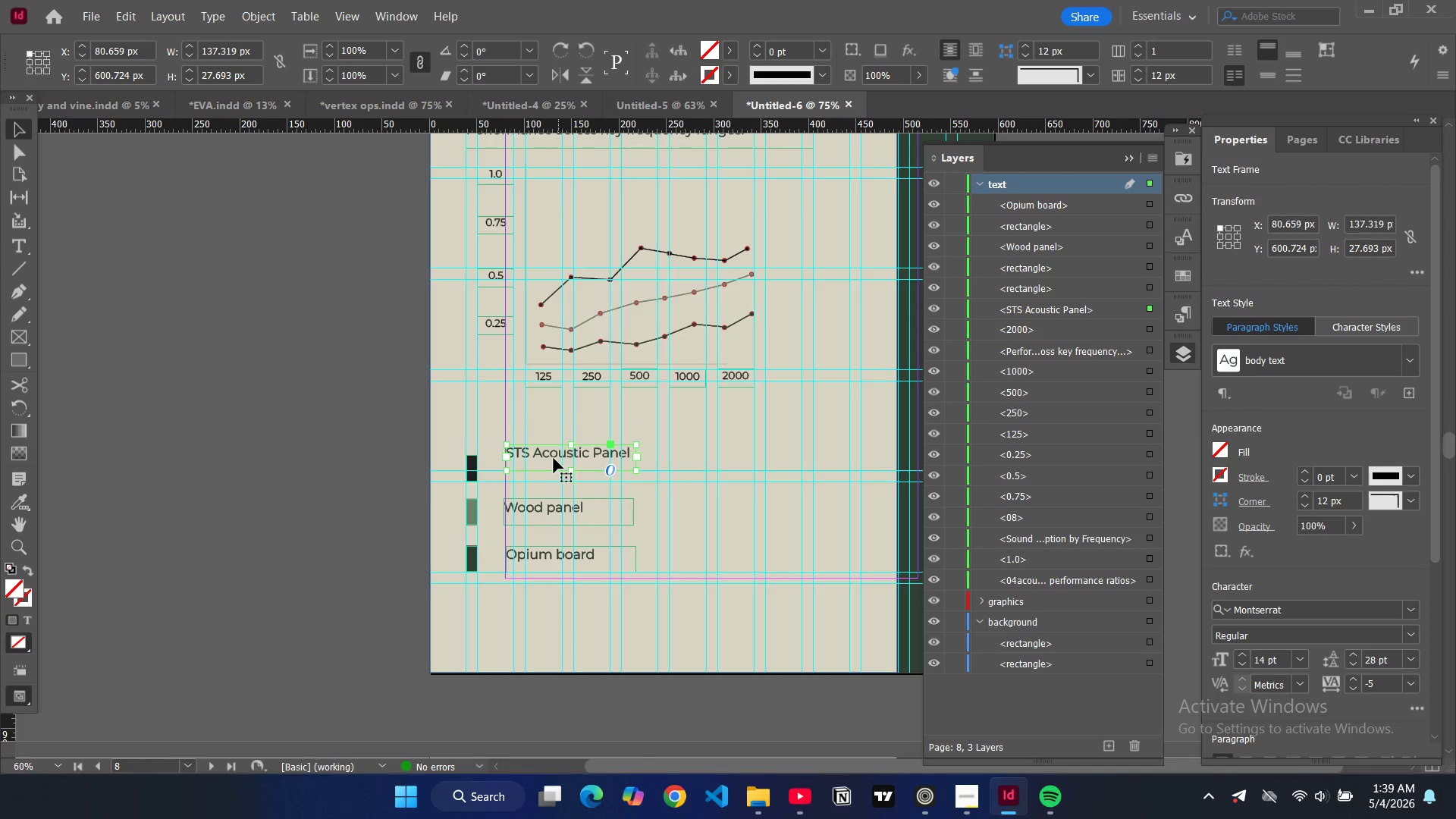 
left_click_drag(start_coordinate=[553, 458], to_coordinate=[554, 469])
 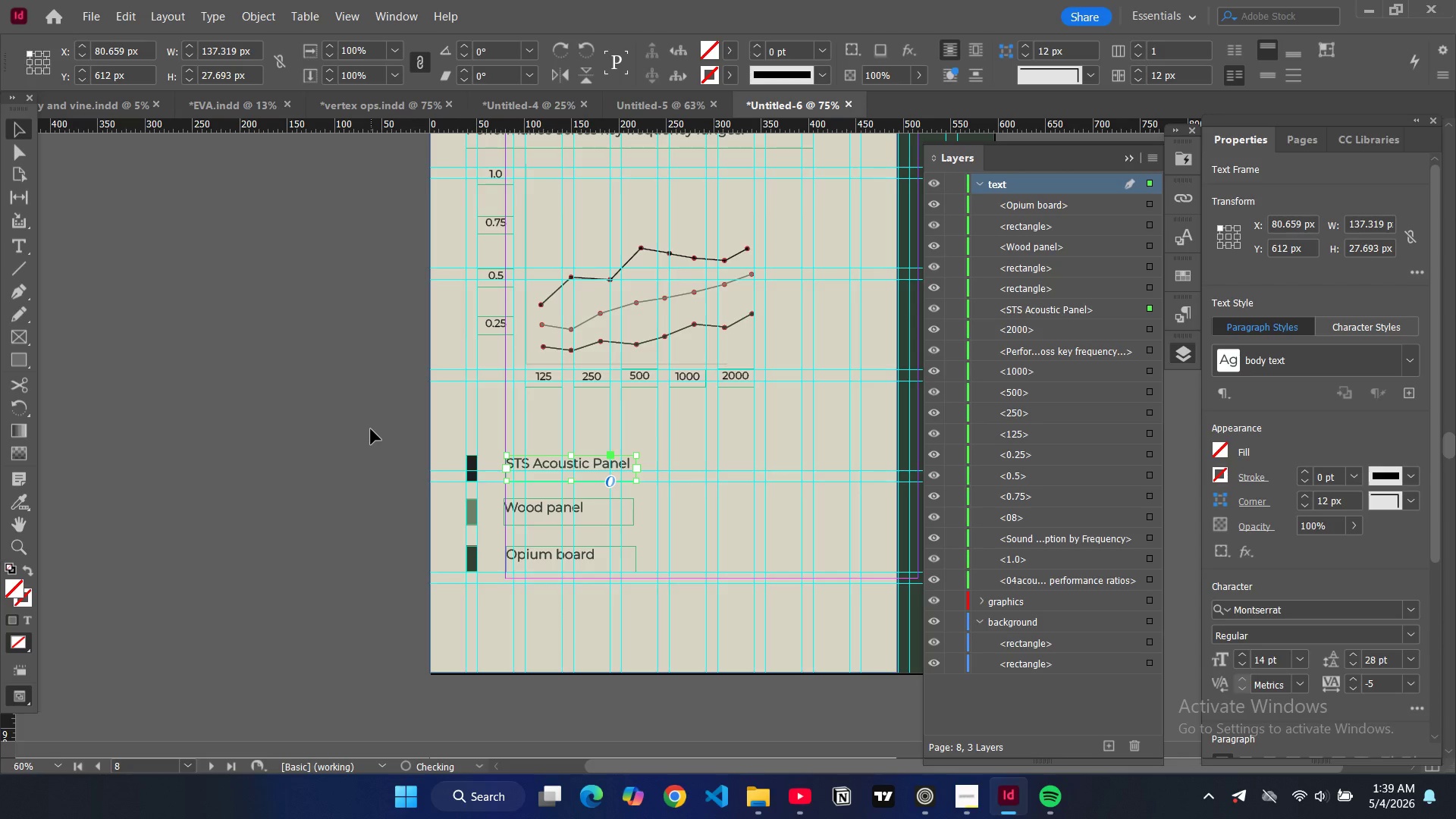 
left_click([371, 429])
 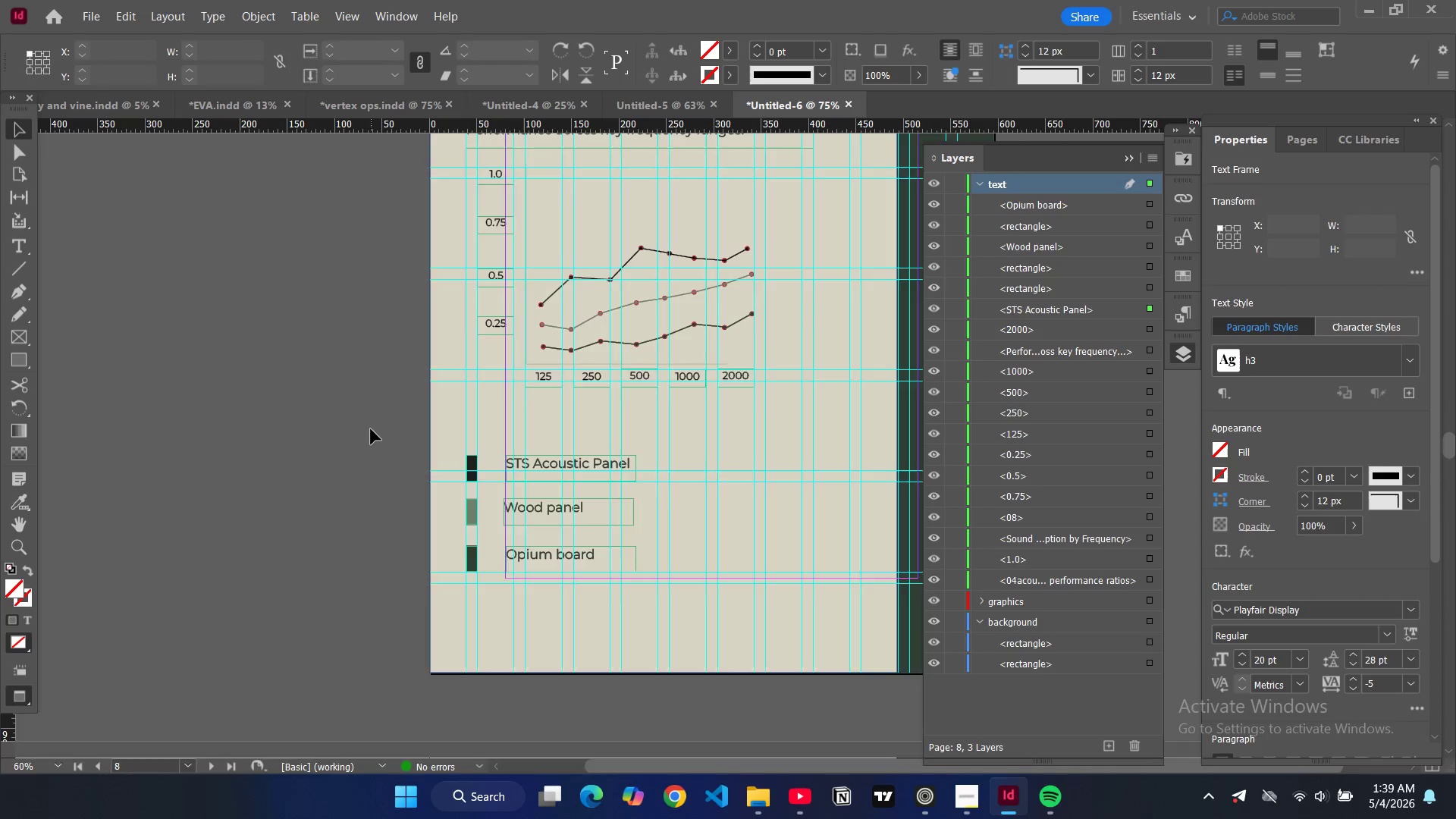 
key(W)
 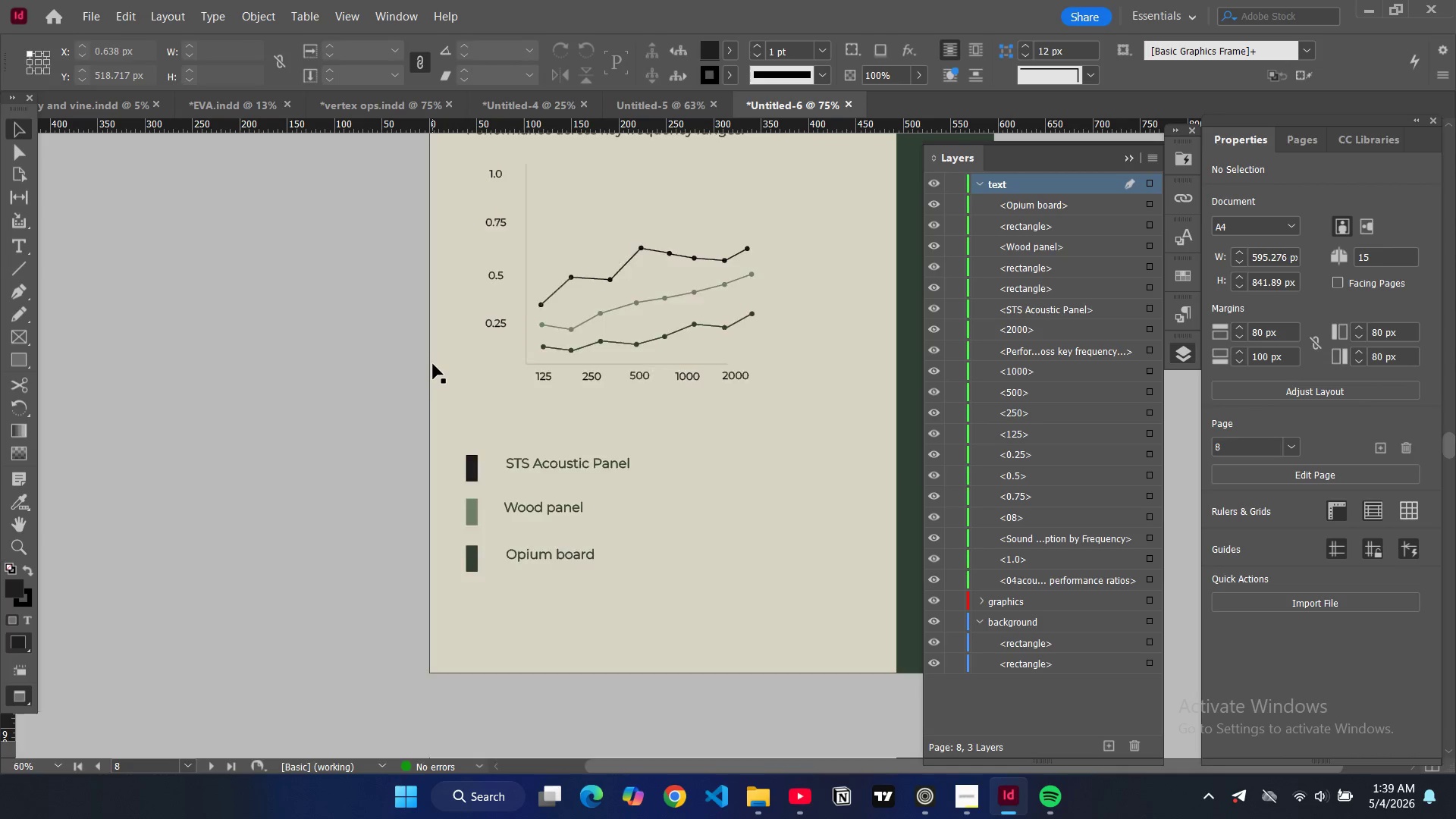 
key(W)
 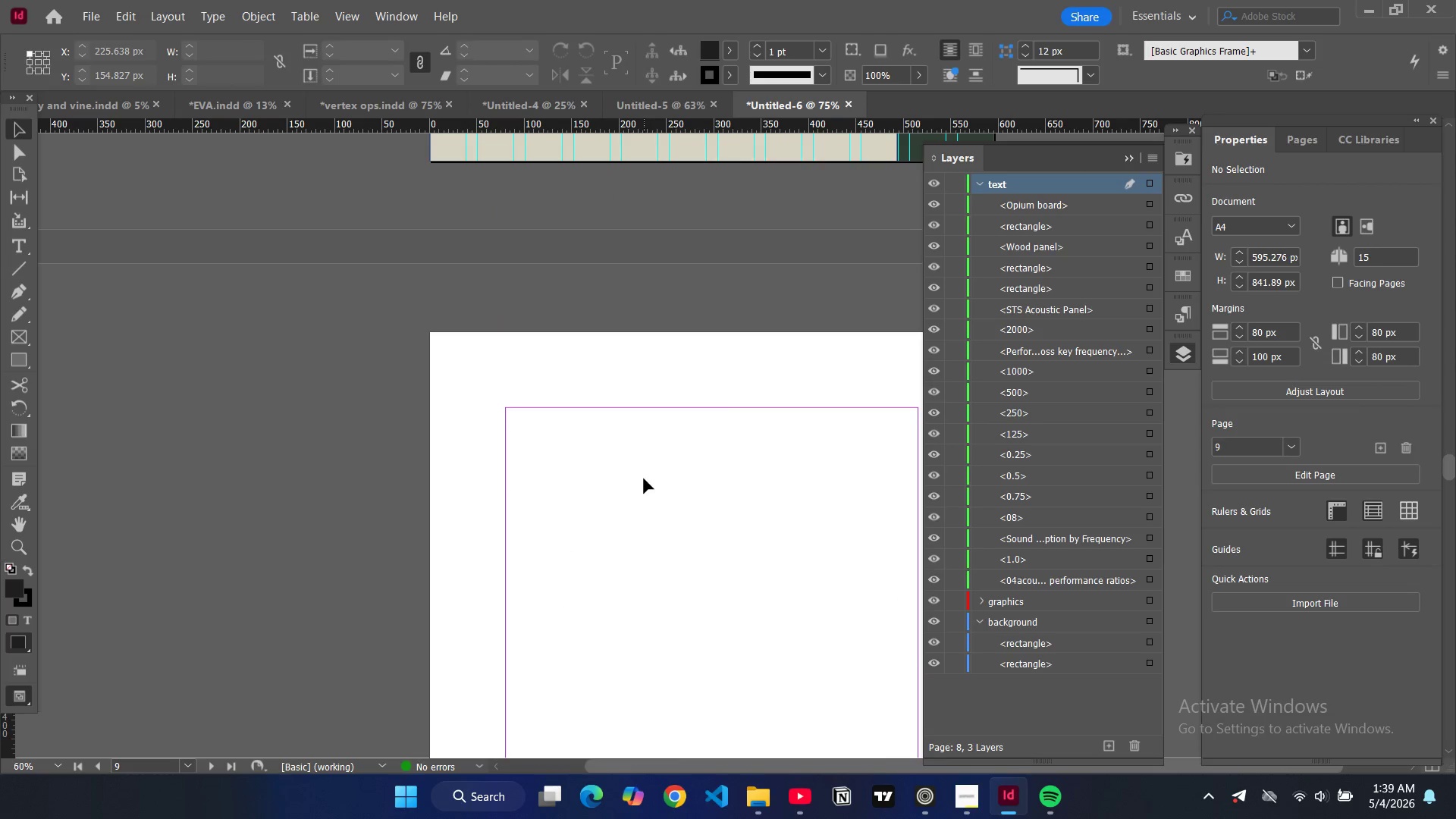 
scroll: coordinate [643, 476], scroll_direction: down, amount: 10.0
 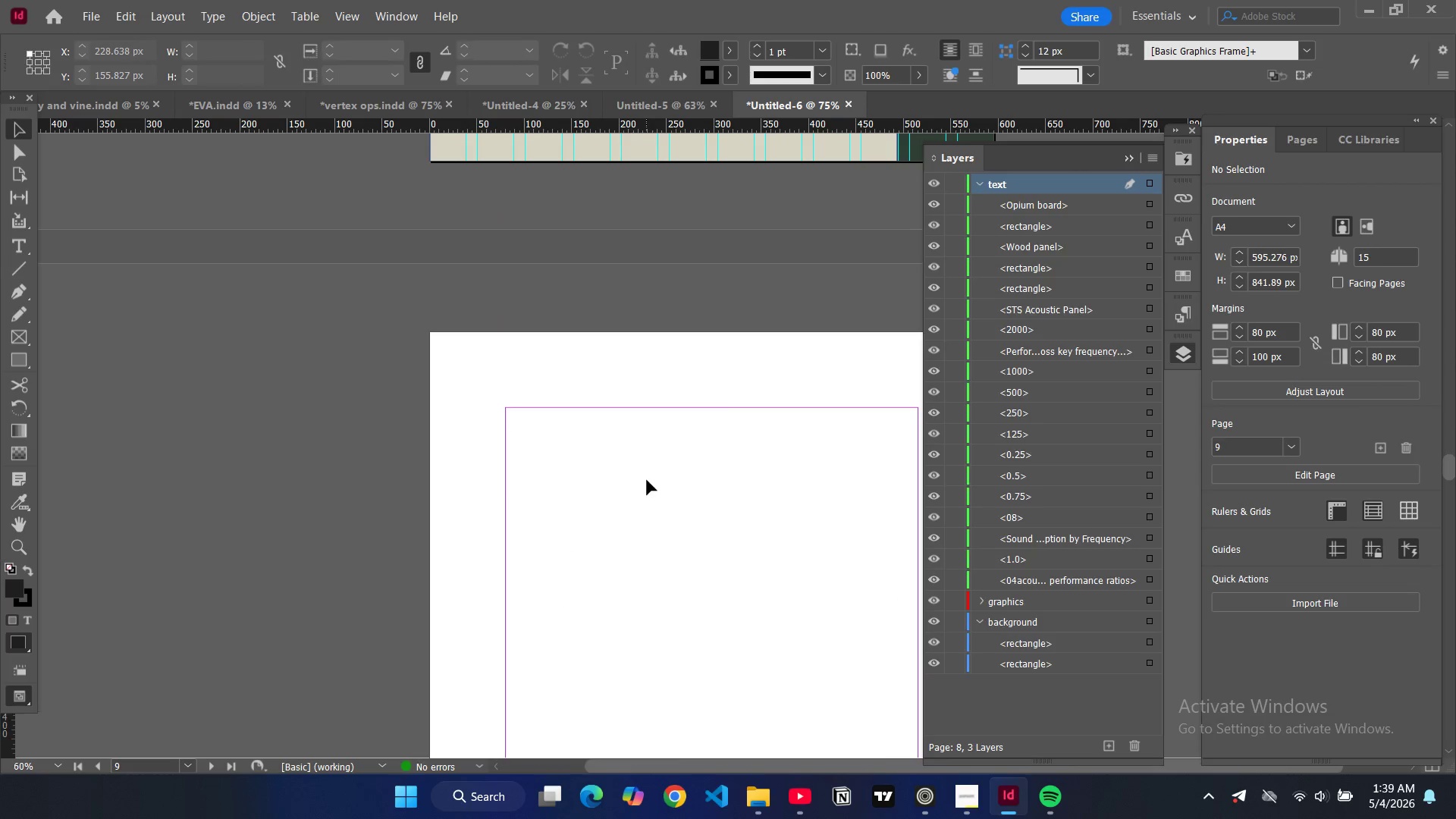 
left_click([647, 480])
 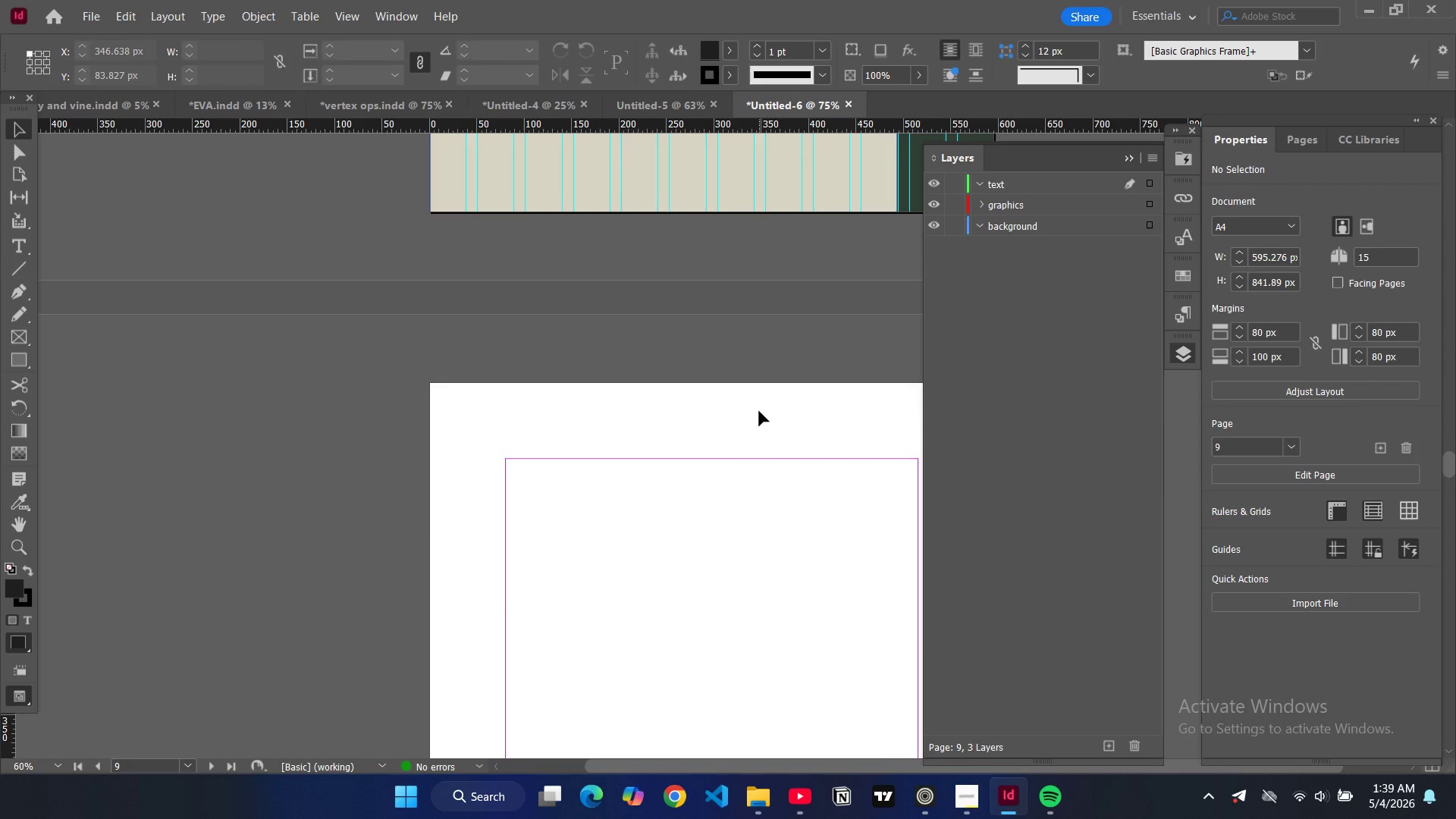 
scroll: coordinate [759, 411], scroll_direction: up, amount: 4.0
 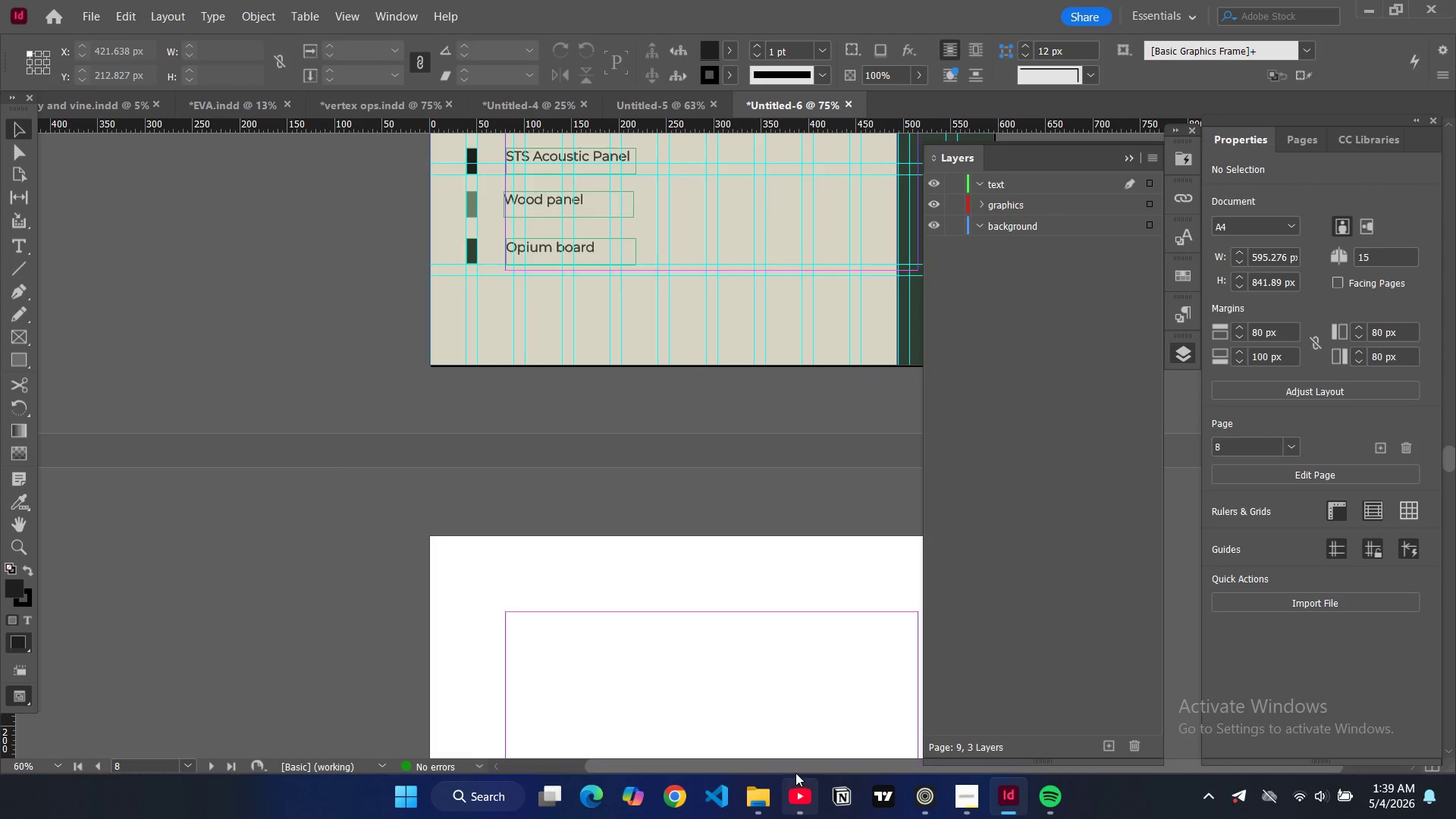 
left_click_drag(start_coordinate=[796, 770], to_coordinate=[936, 773])
 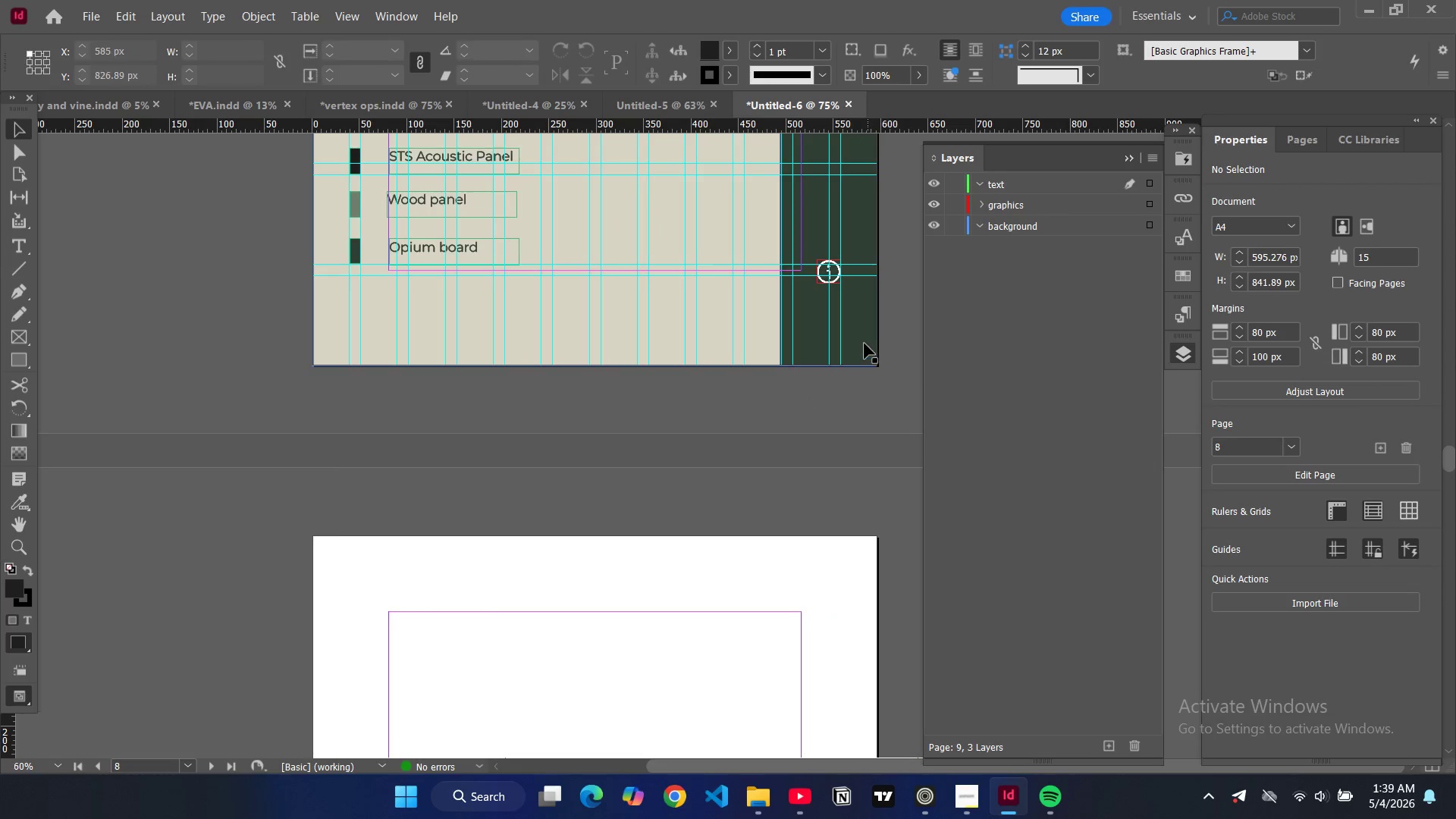 
left_click([864, 342])
 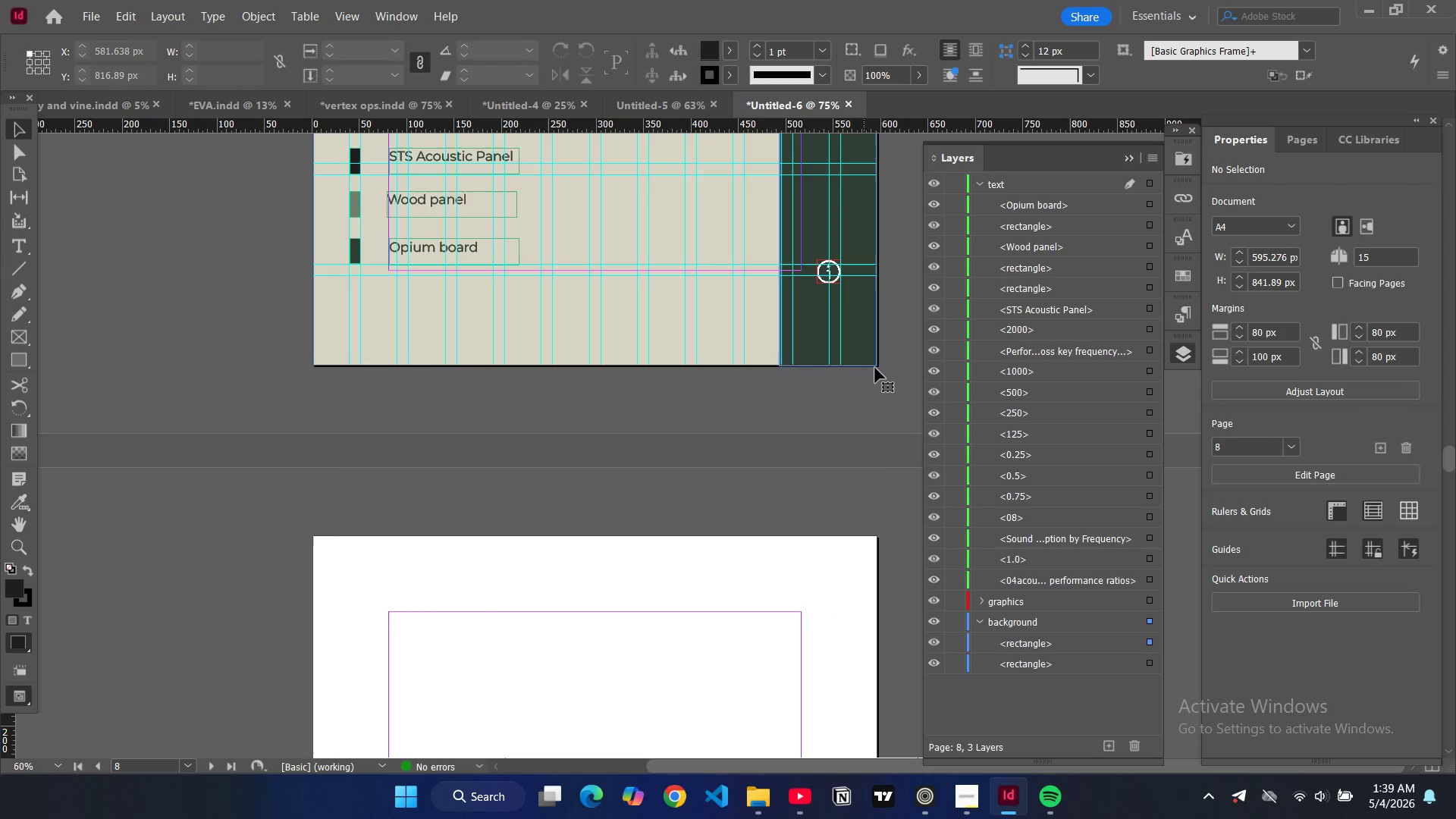 
key(Control+C)
 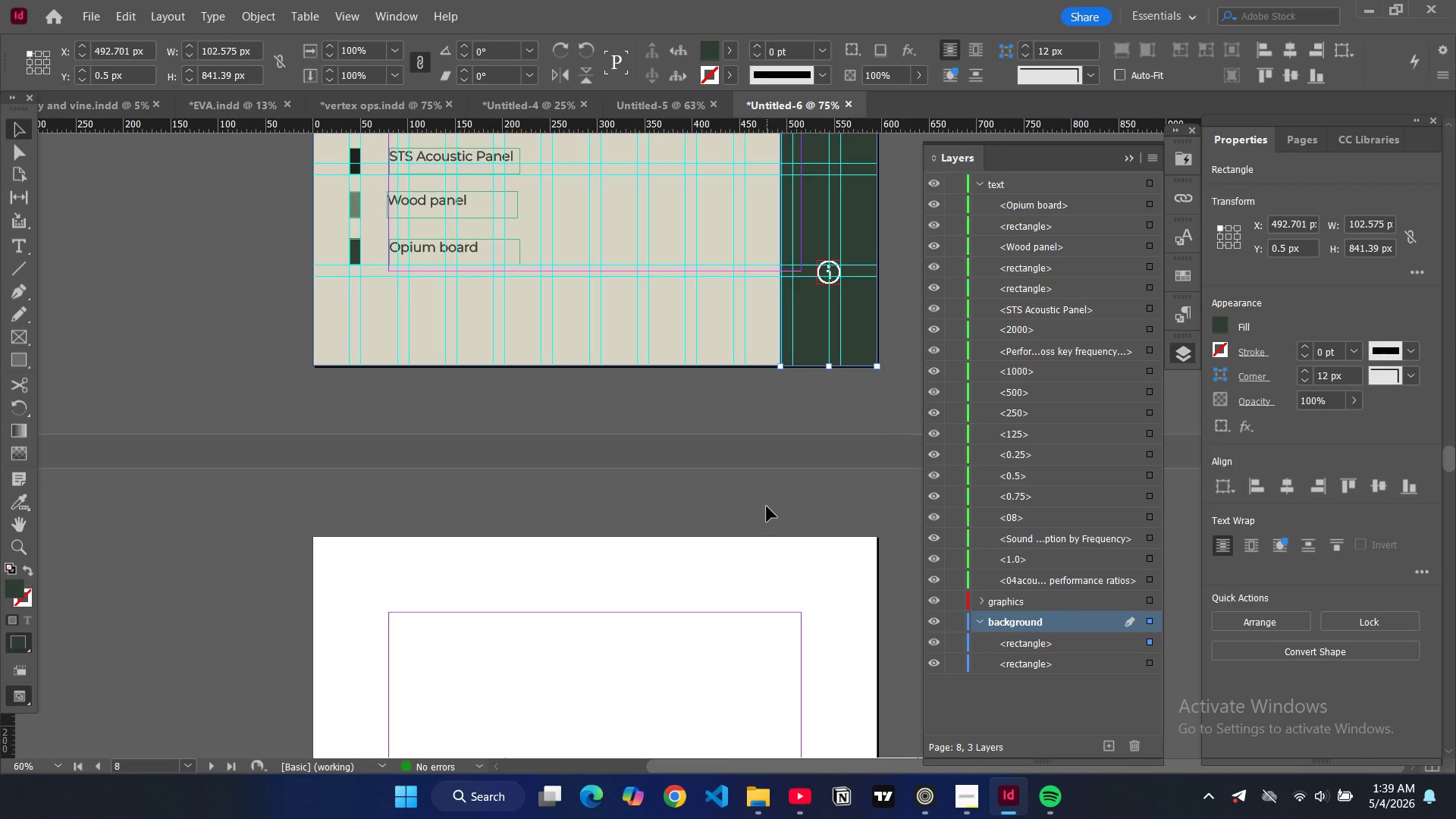 
left_click([752, 500])
 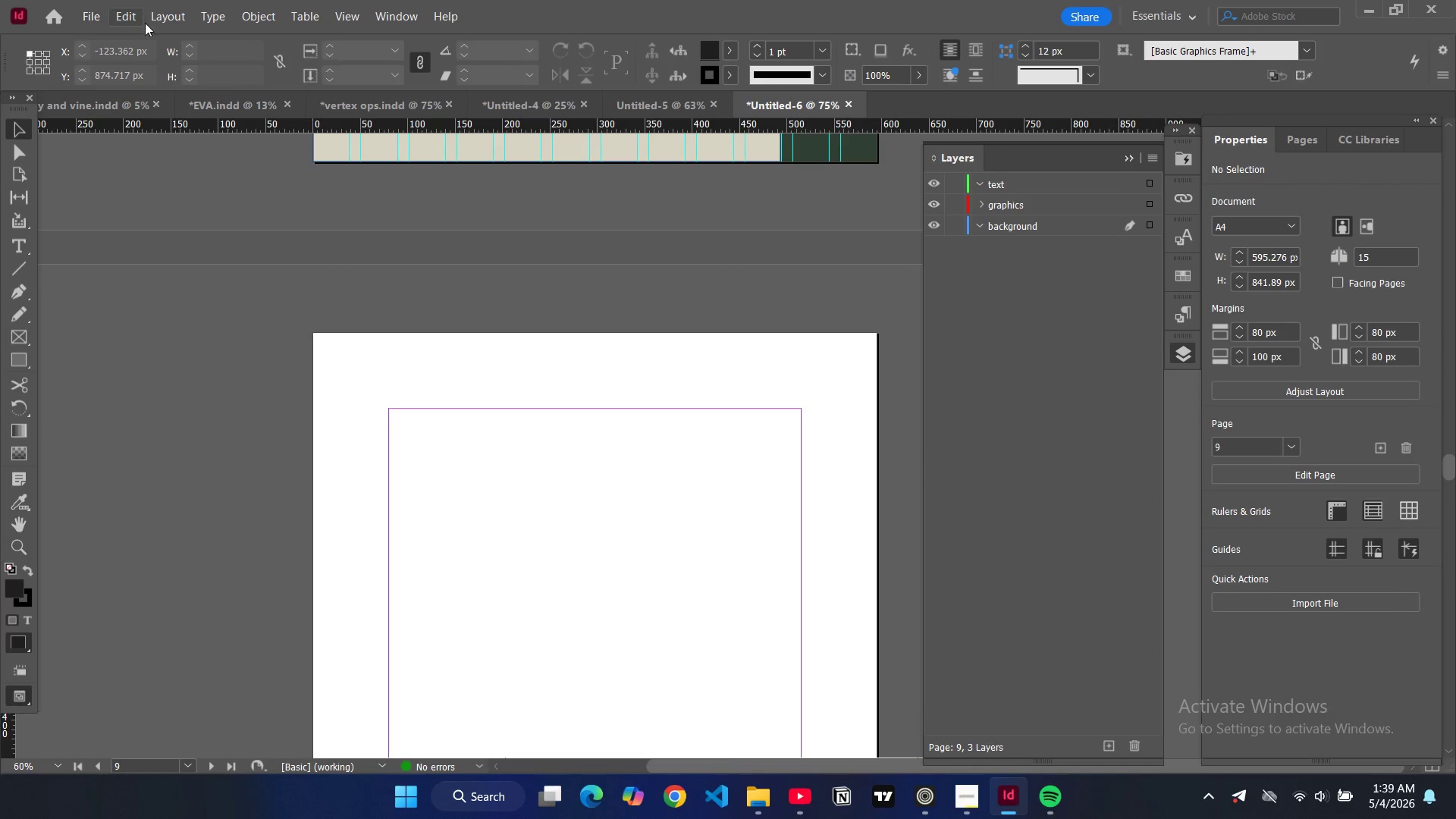 
scroll: coordinate [769, 508], scroll_direction: down, amount: 4.0
 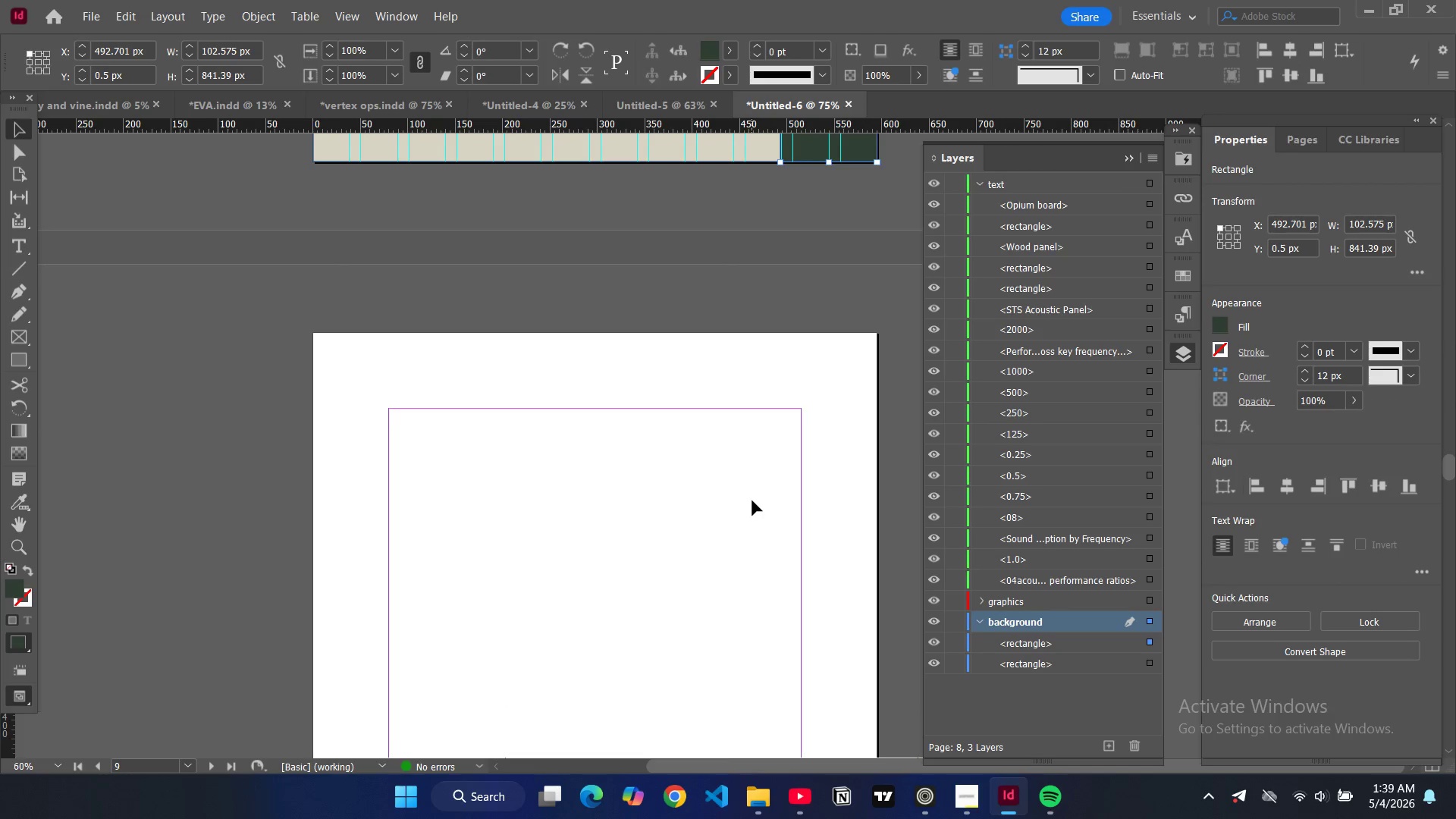 
left_click([160, 16])
 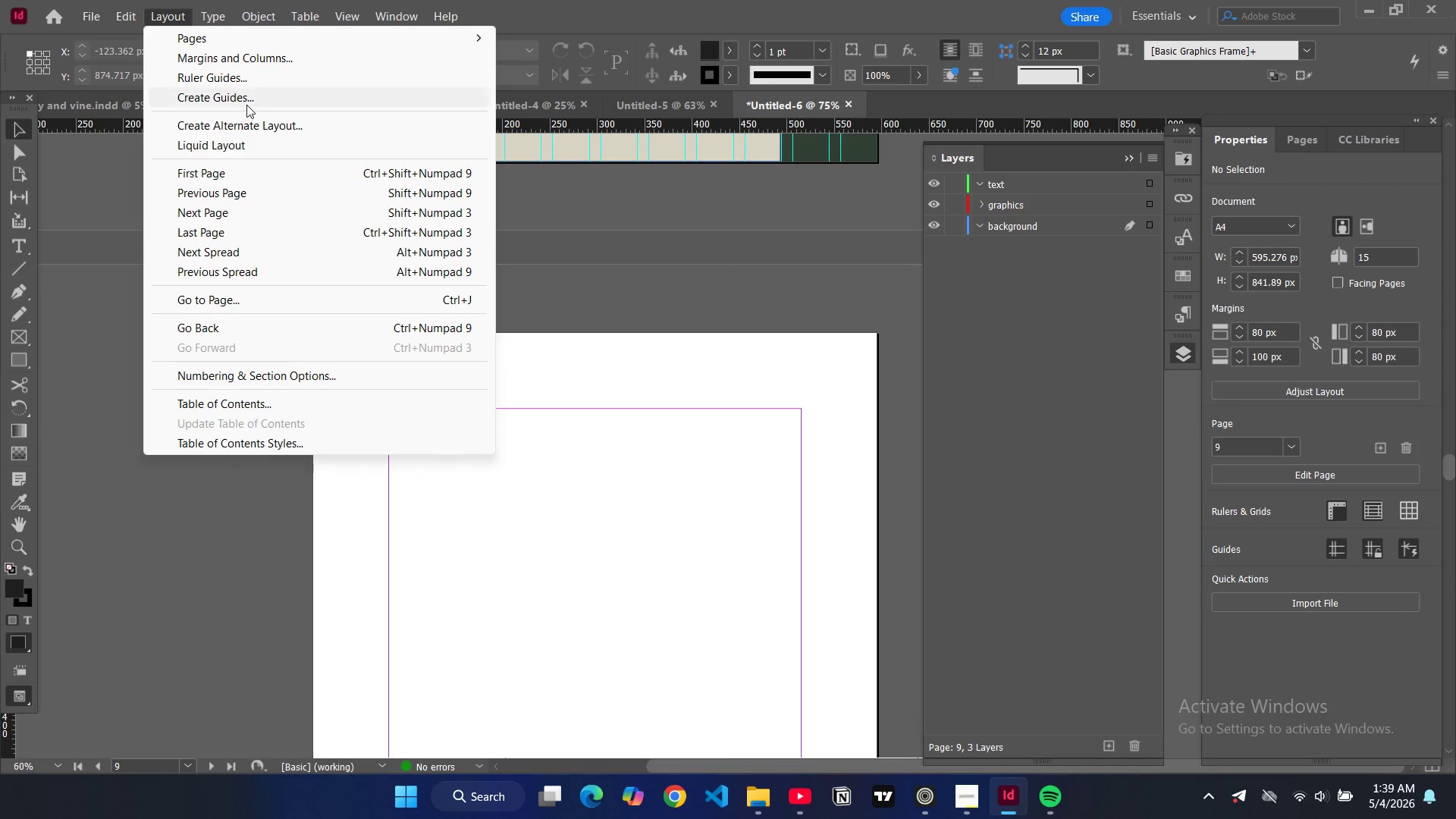 
left_click([246, 105])
 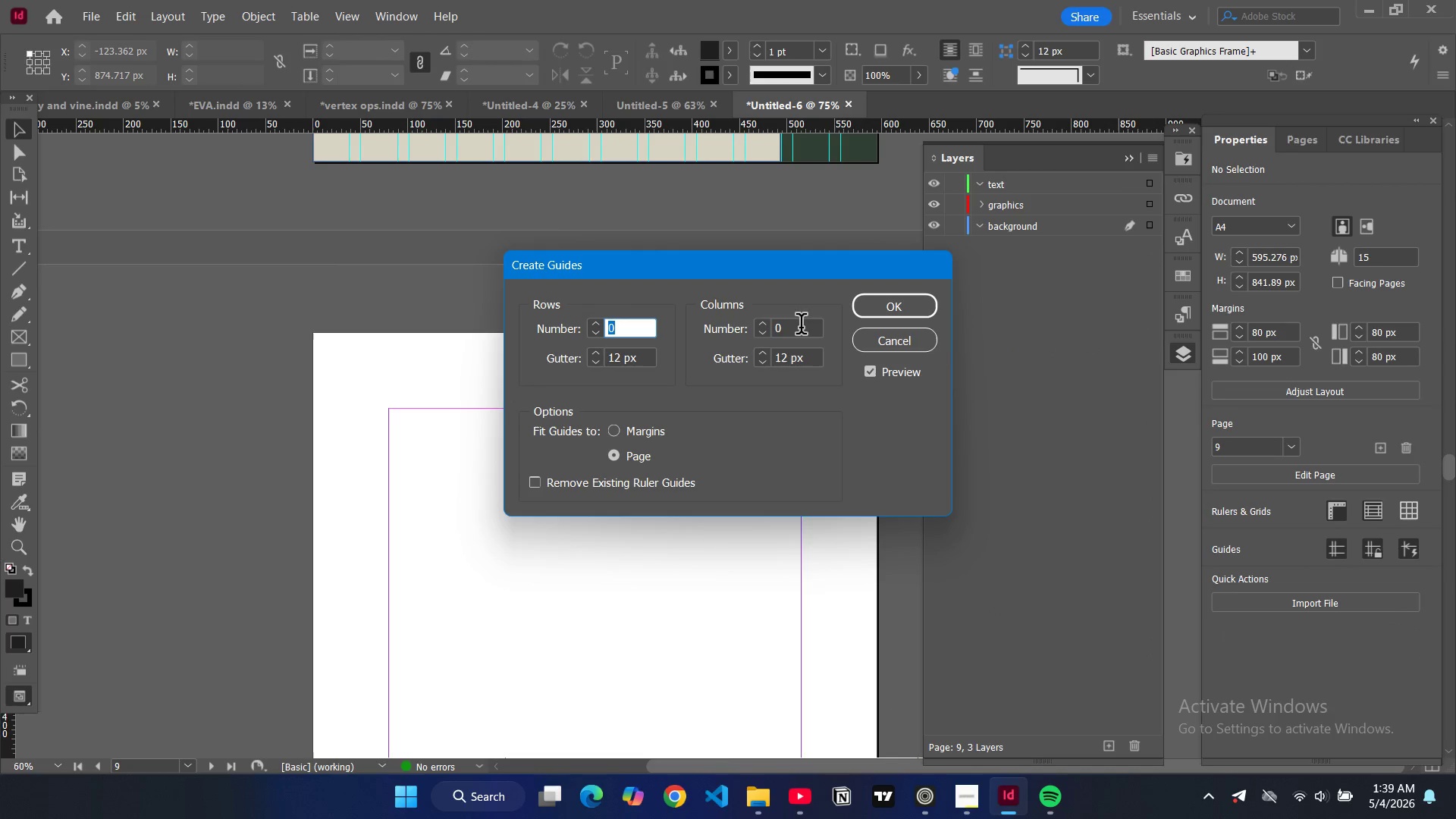 
key(8)
 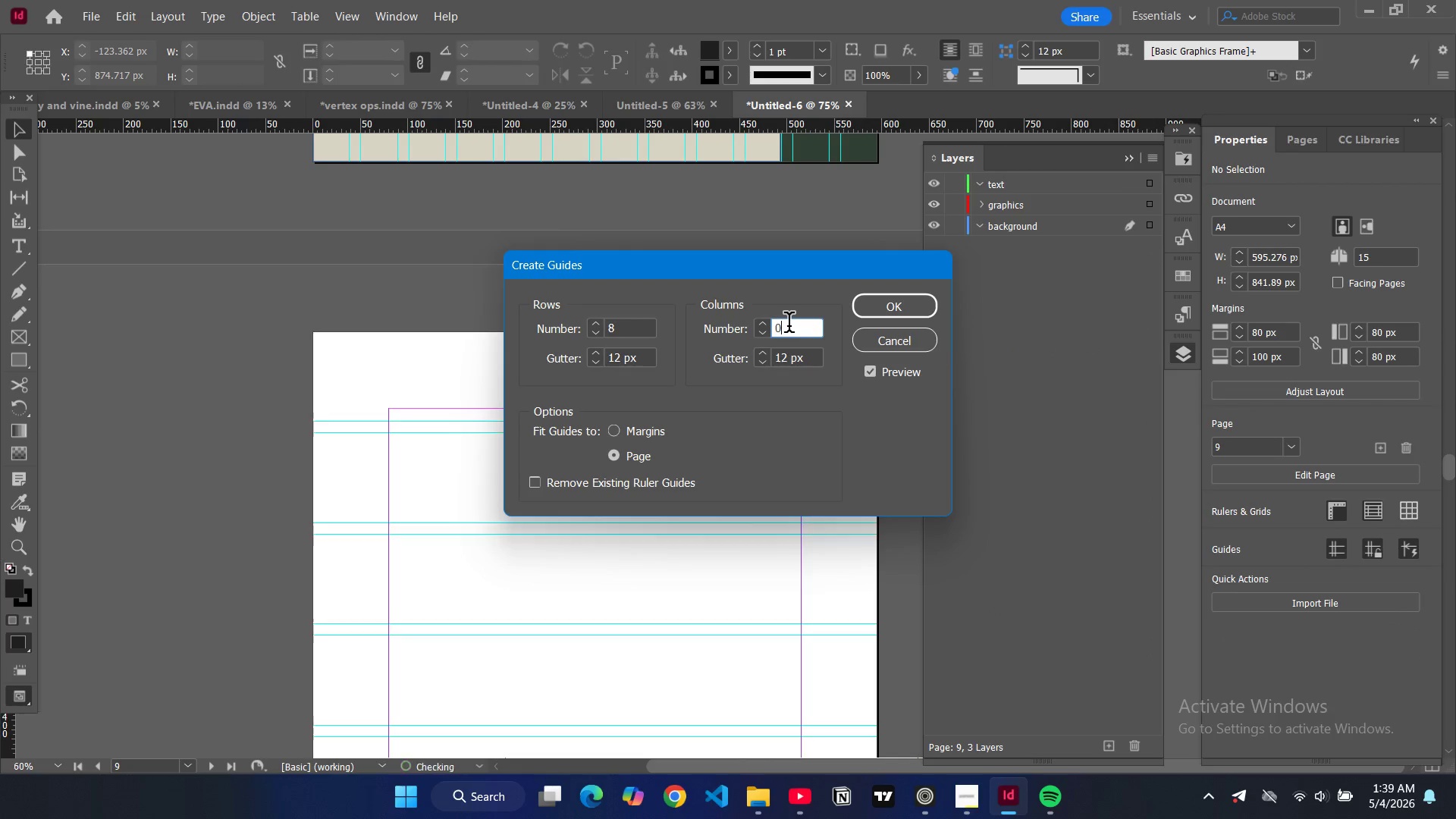 
double_click([789, 325])
 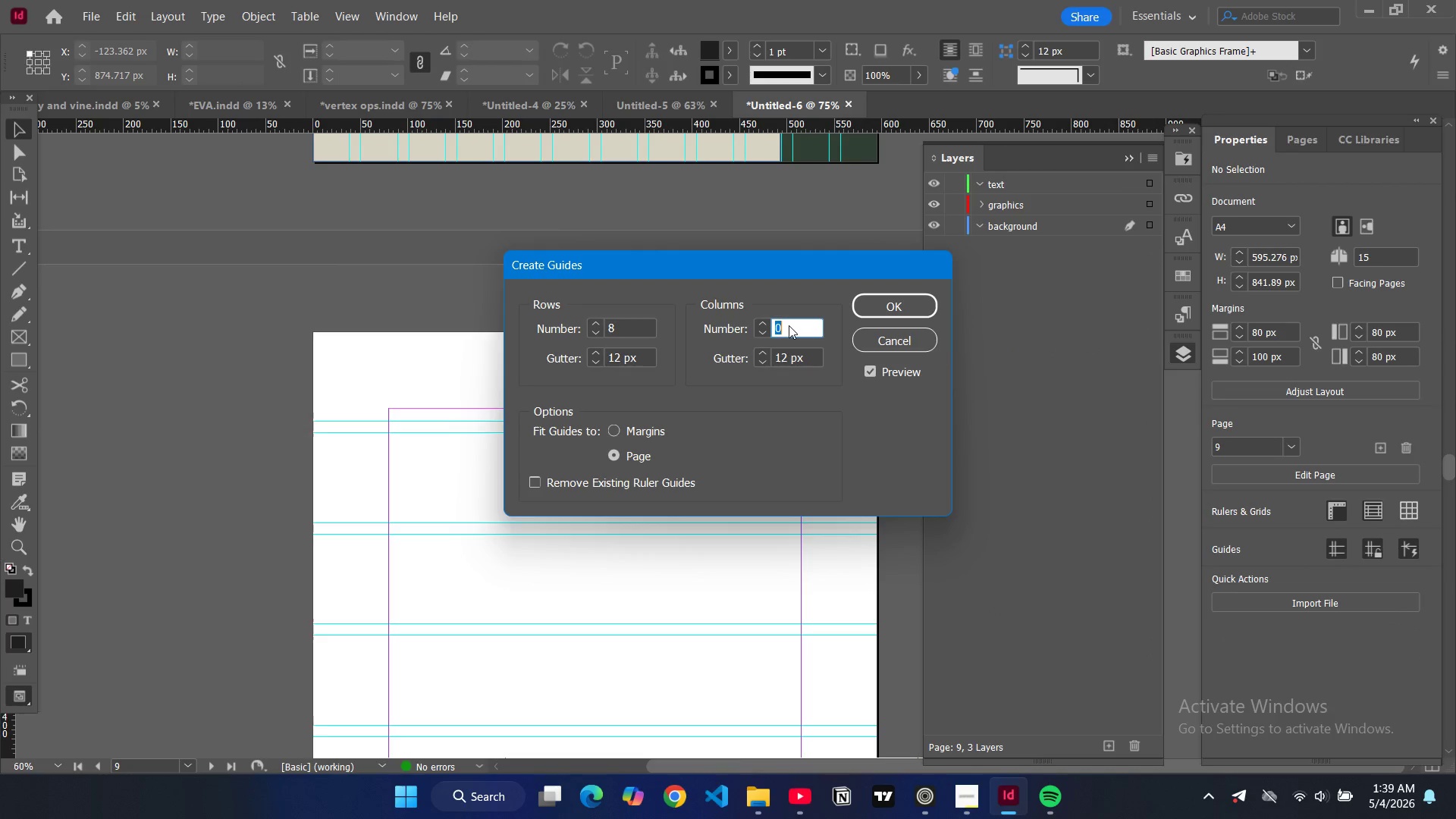 
key(1)
 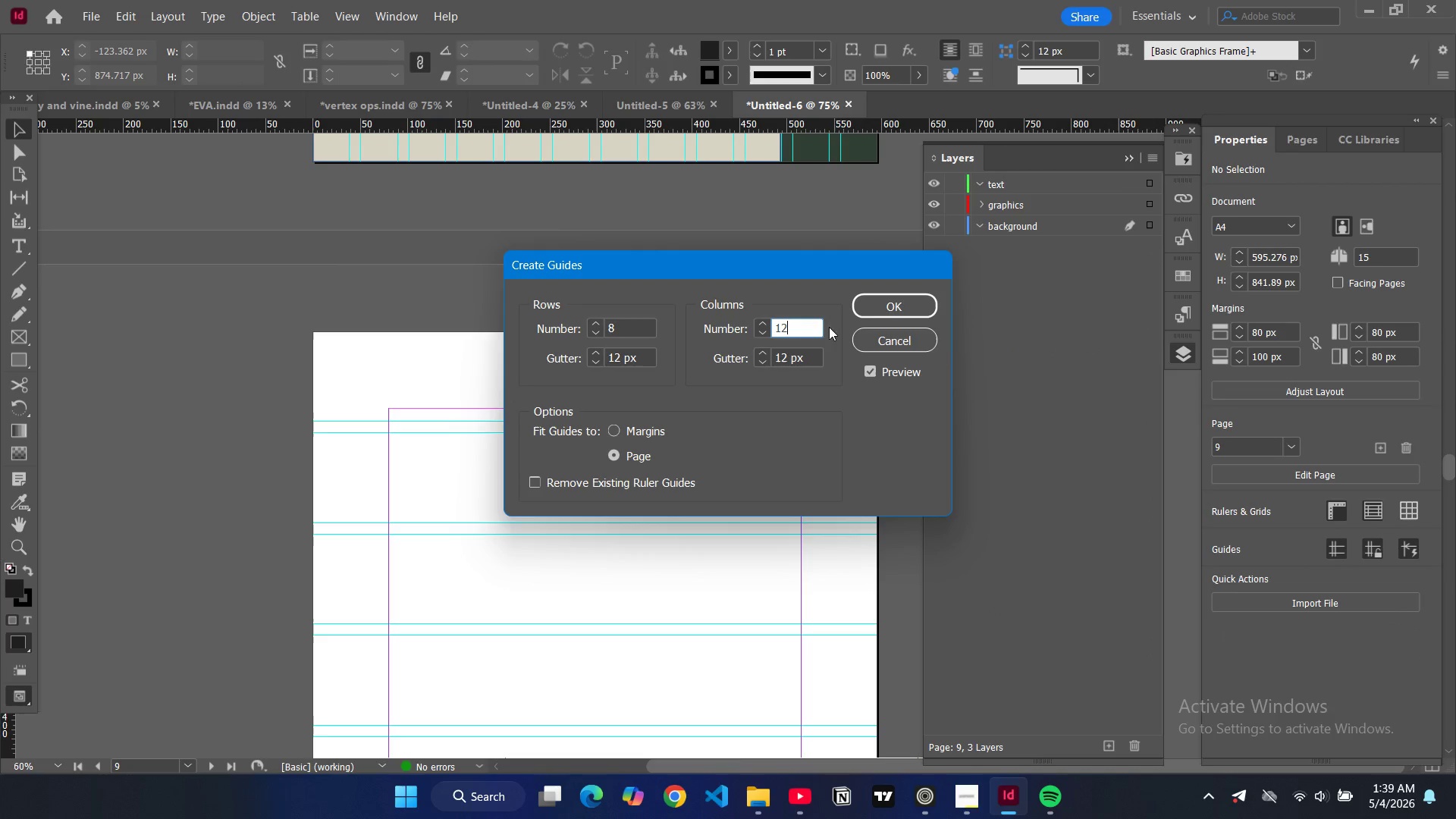 
key(2)
 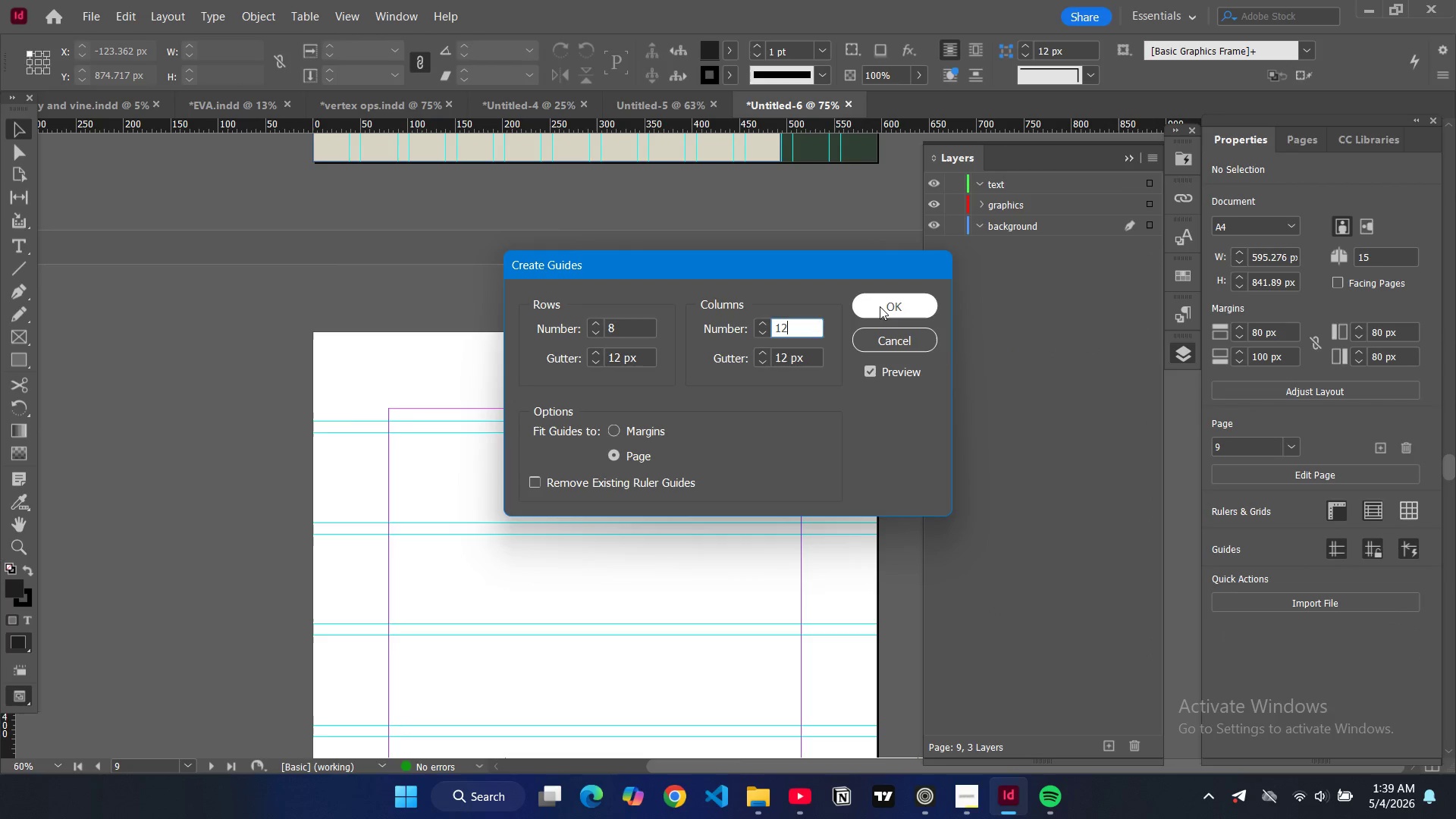 
left_click([880, 306])
 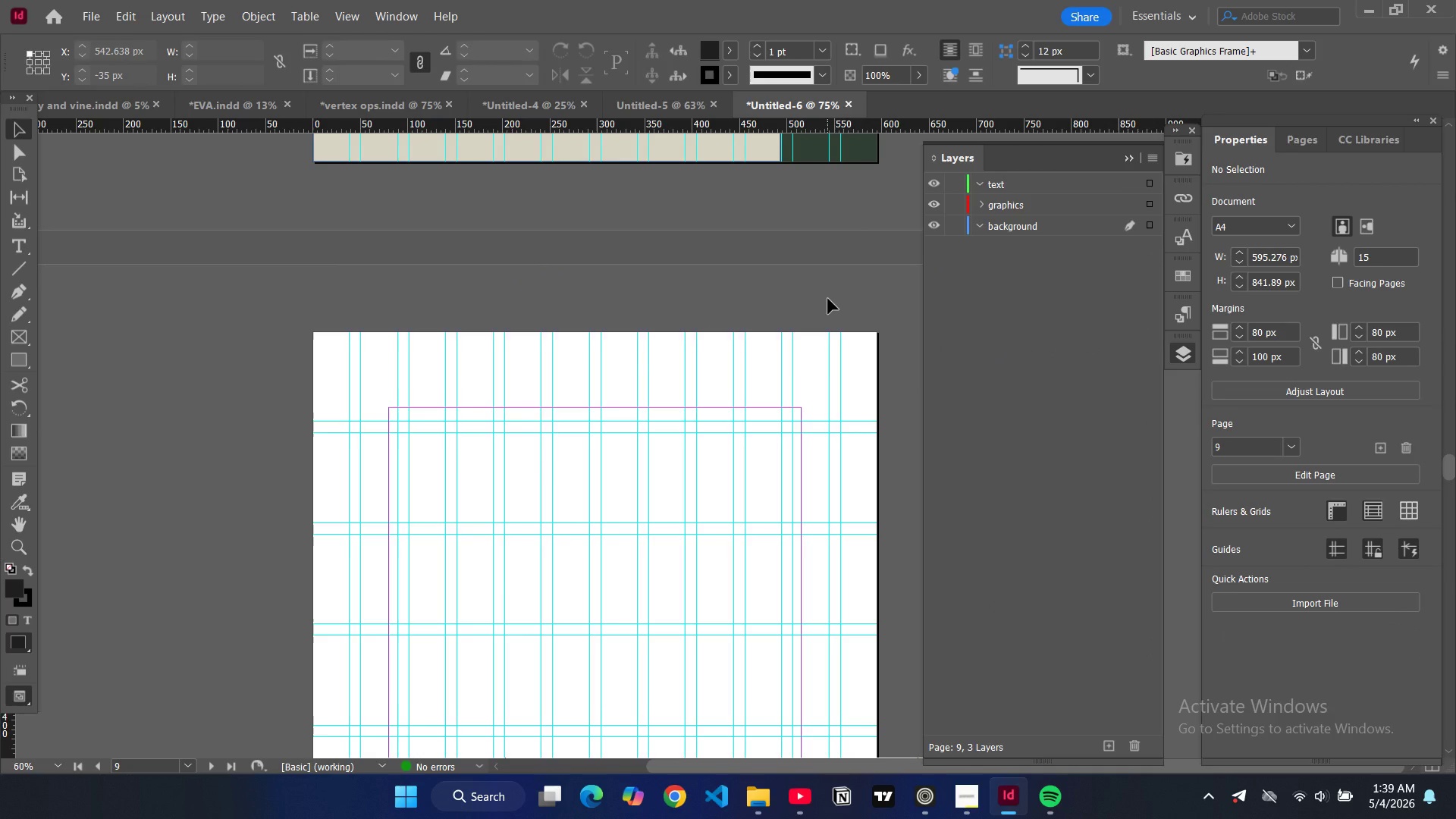 
wait(8.86)
 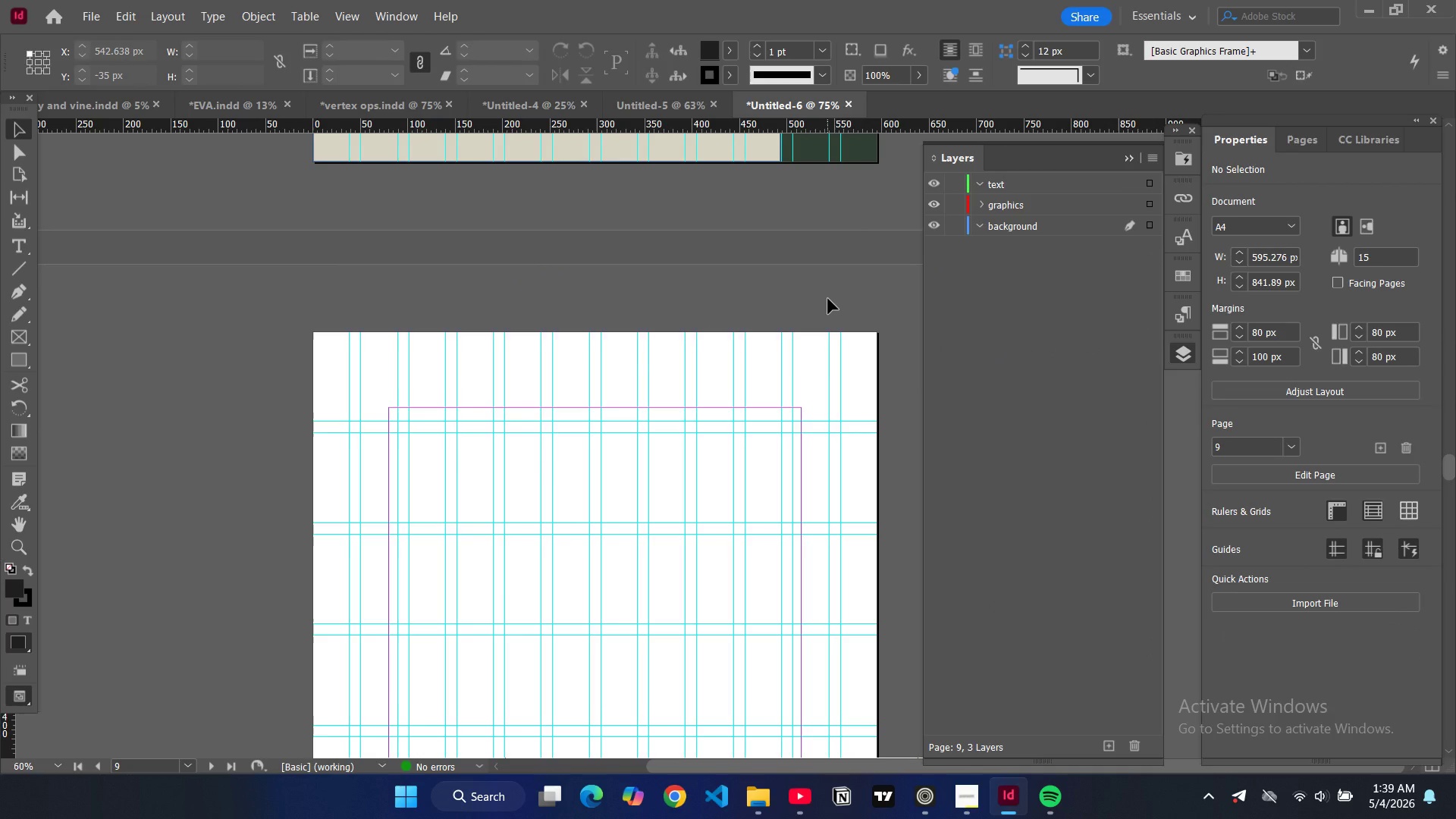 
left_click([813, 400])
 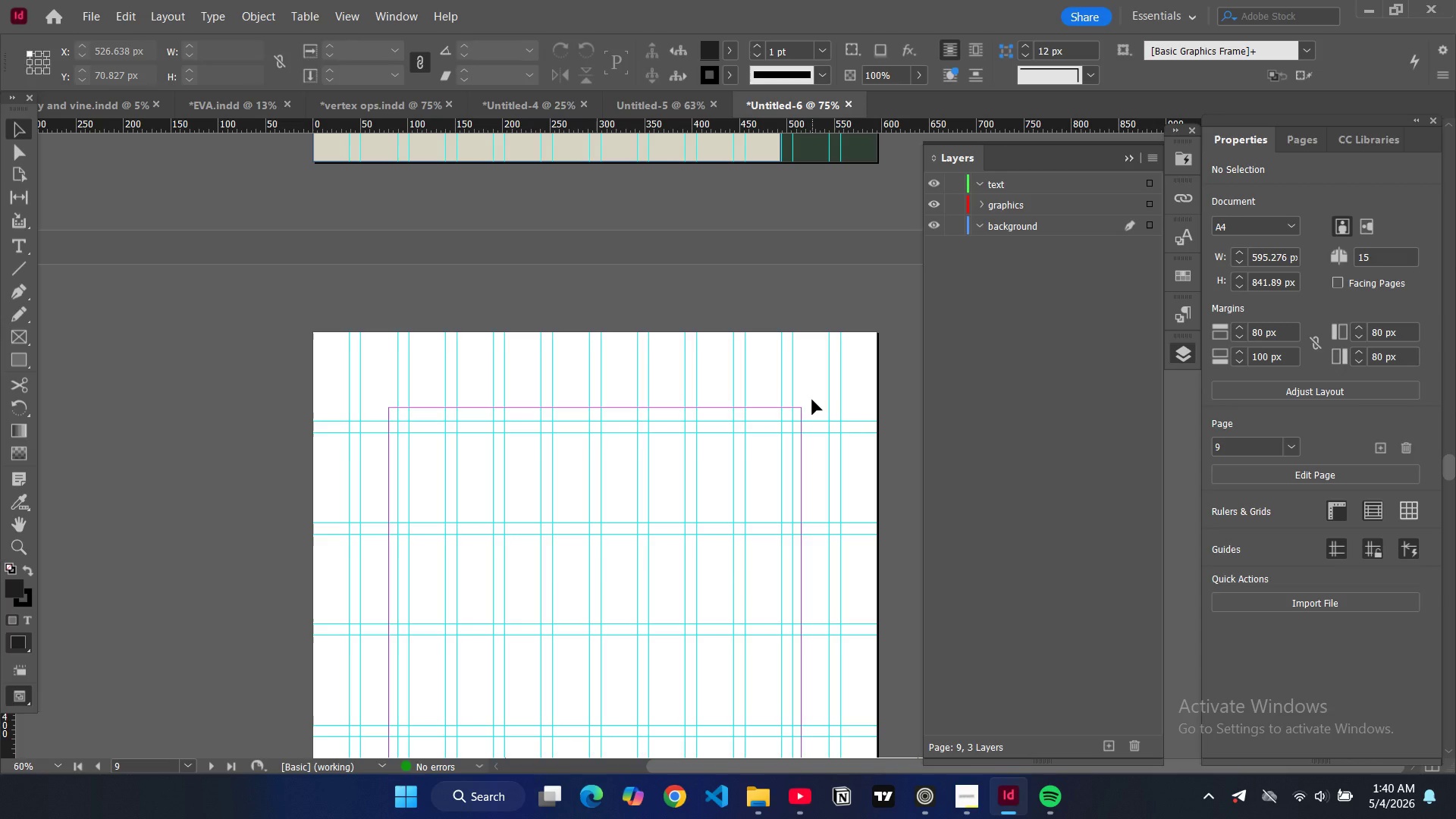 
key(Control+V)
 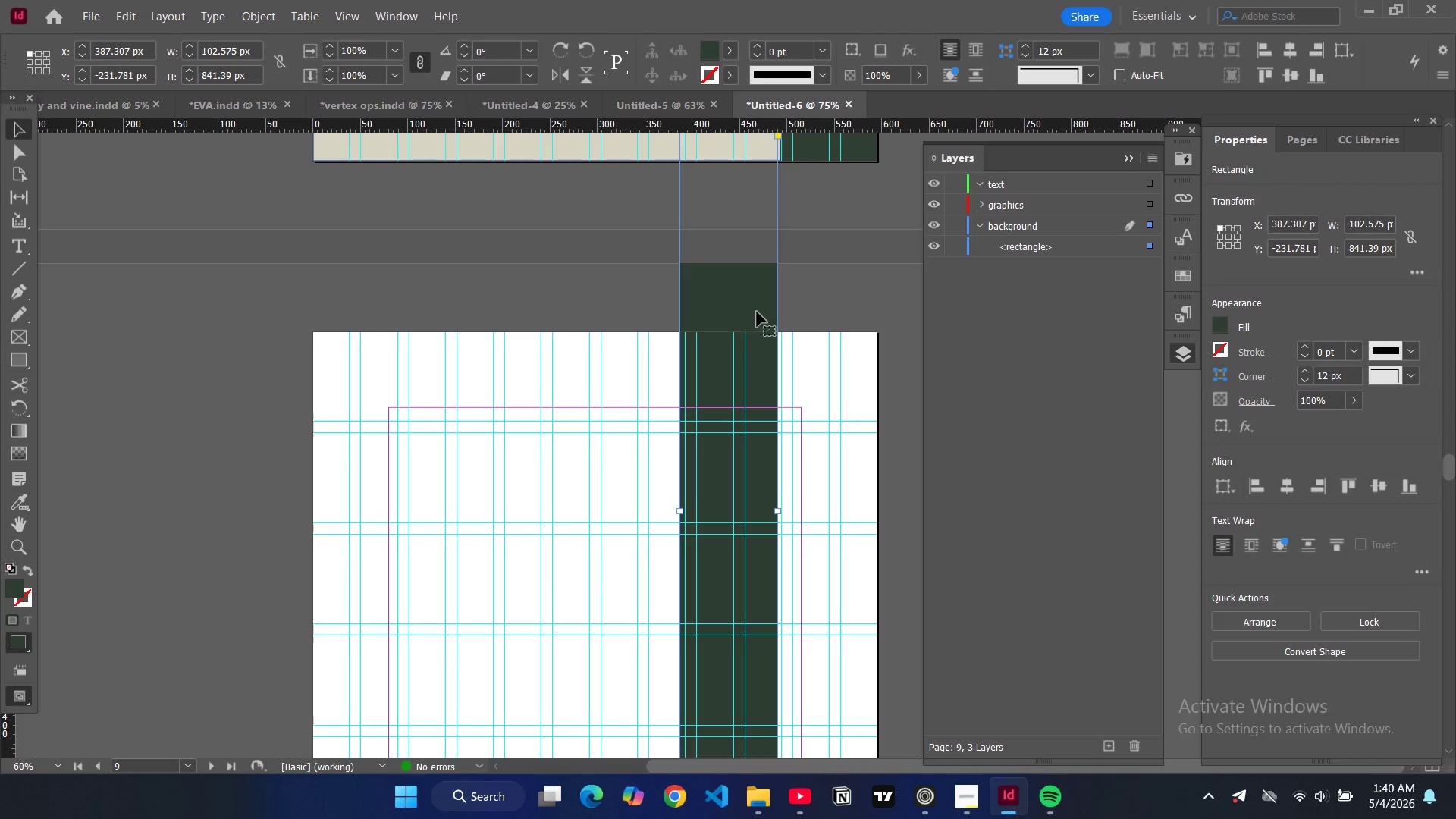 
left_click_drag(start_coordinate=[758, 304], to_coordinate=[855, 499])
 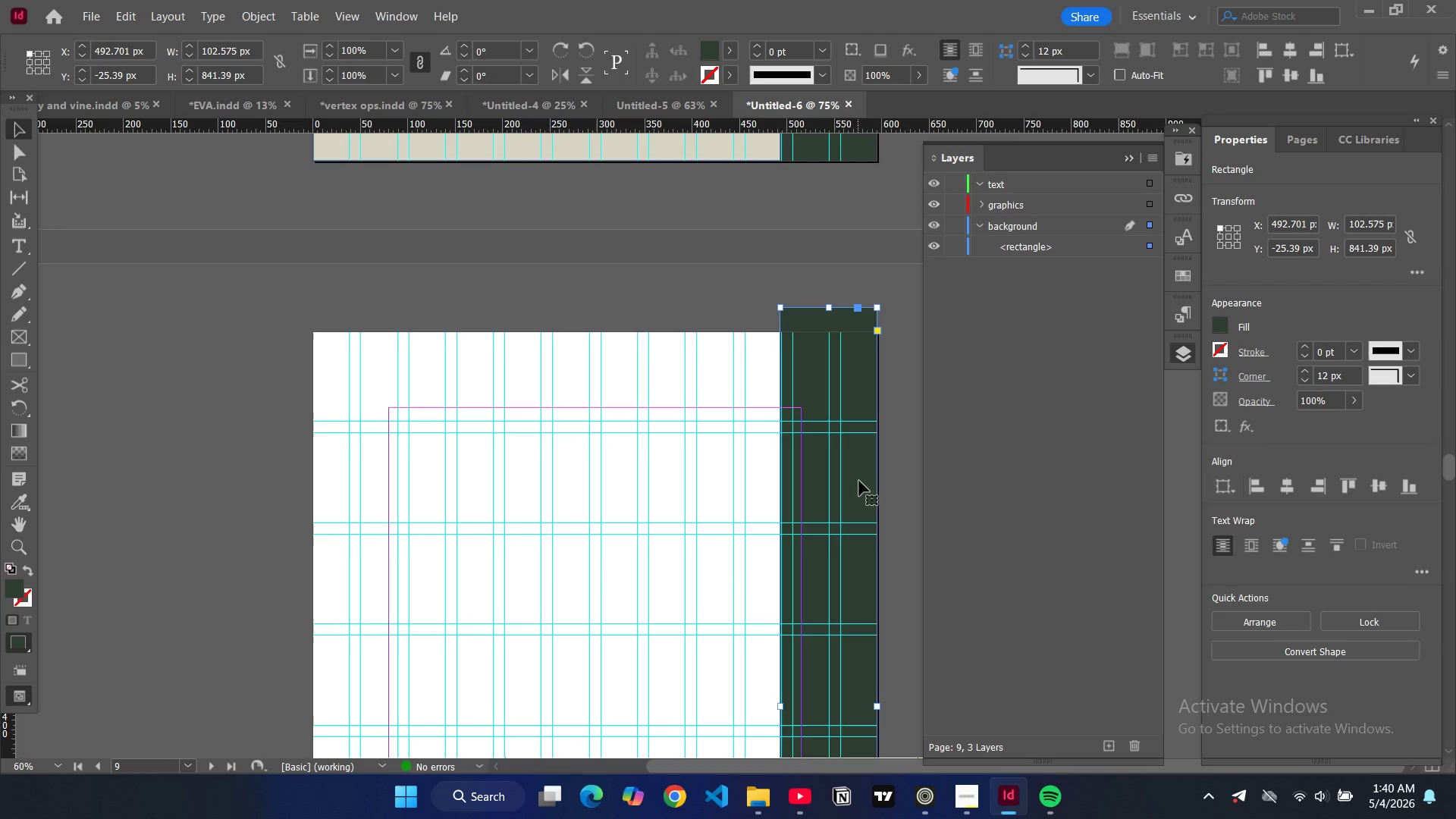 
left_click_drag(start_coordinate=[858, 476], to_coordinate=[859, 501])
 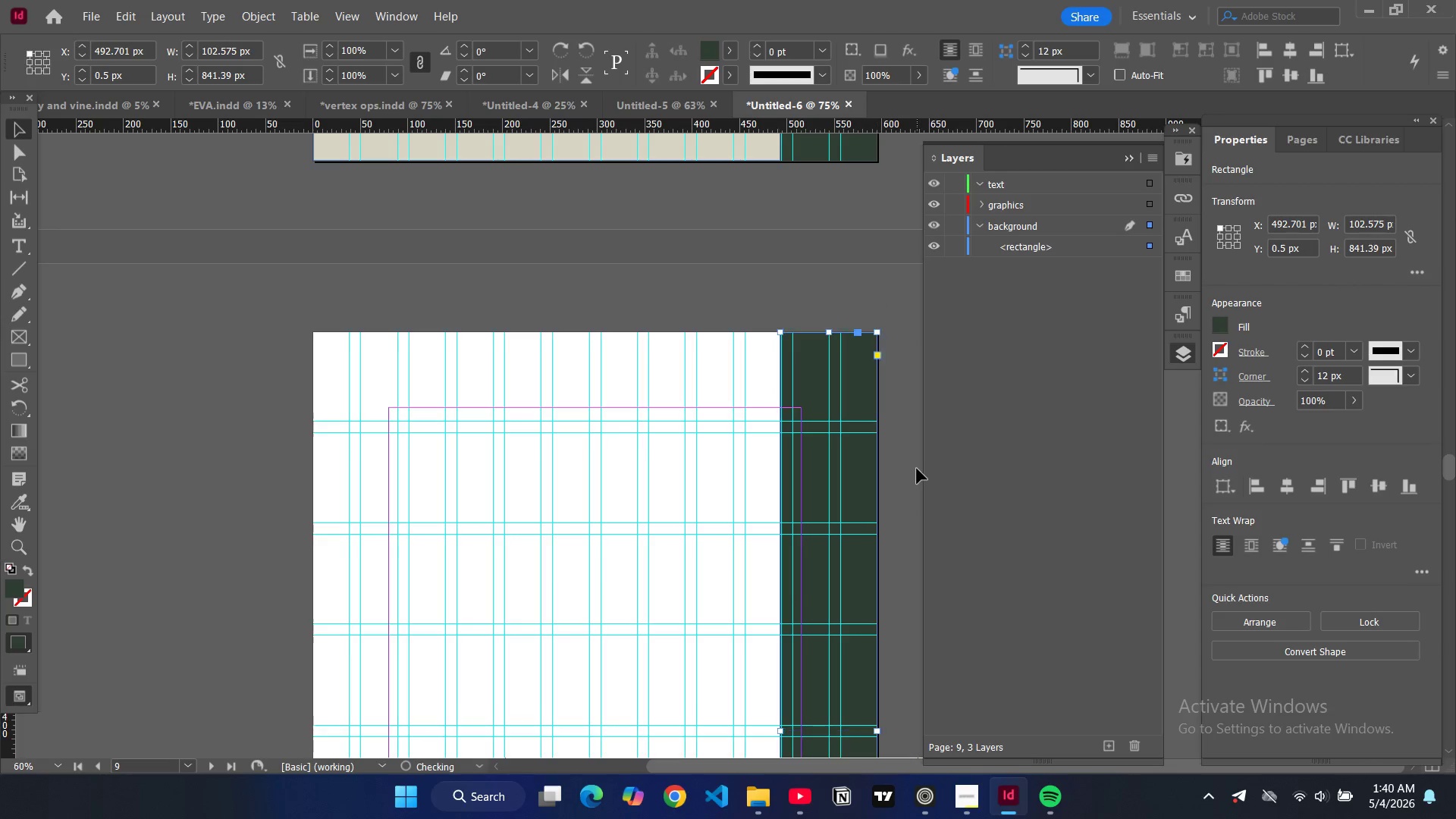 
left_click([917, 469])
 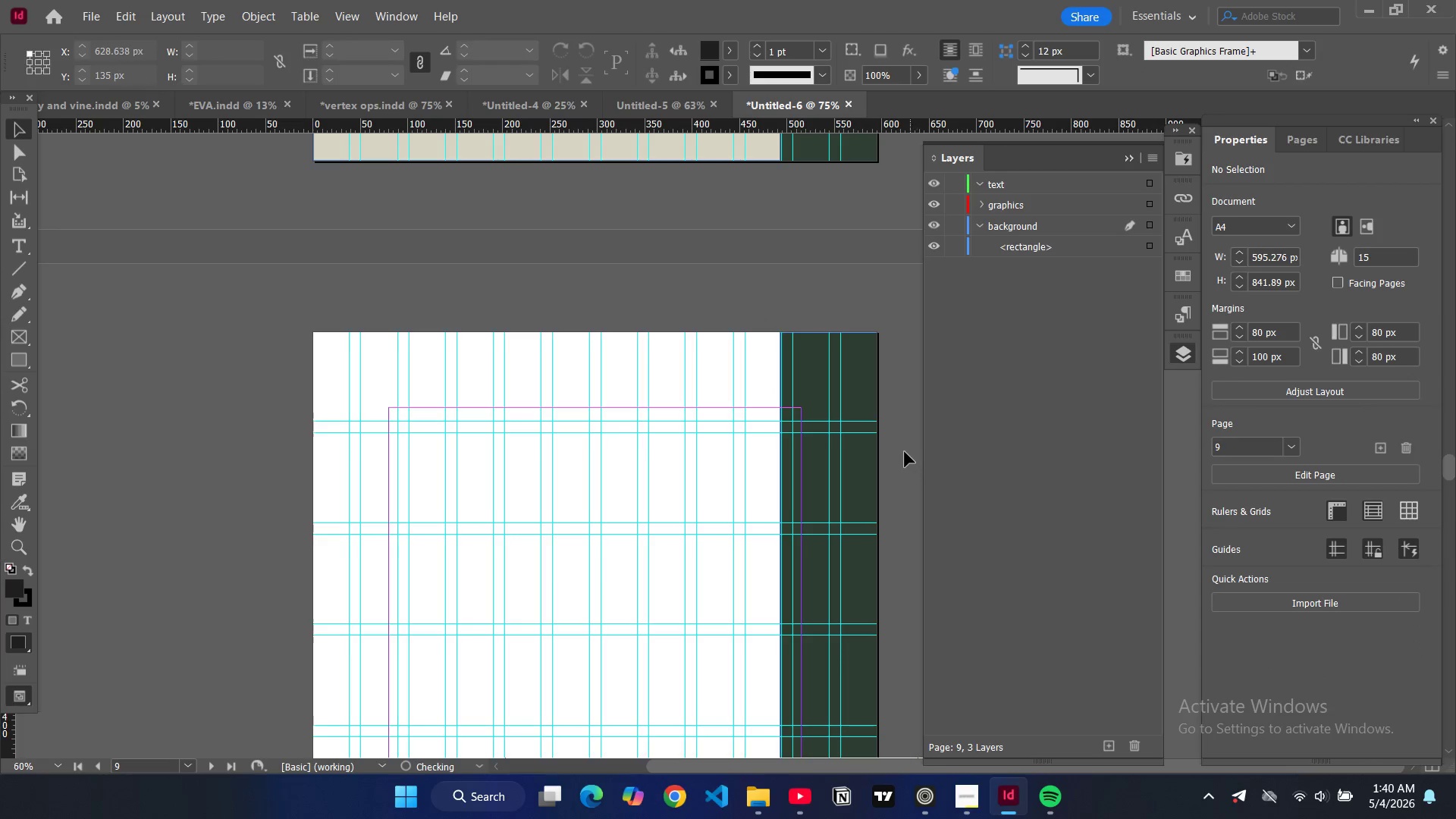 
scroll: coordinate [816, 311], scroll_direction: up, amount: 7.0
 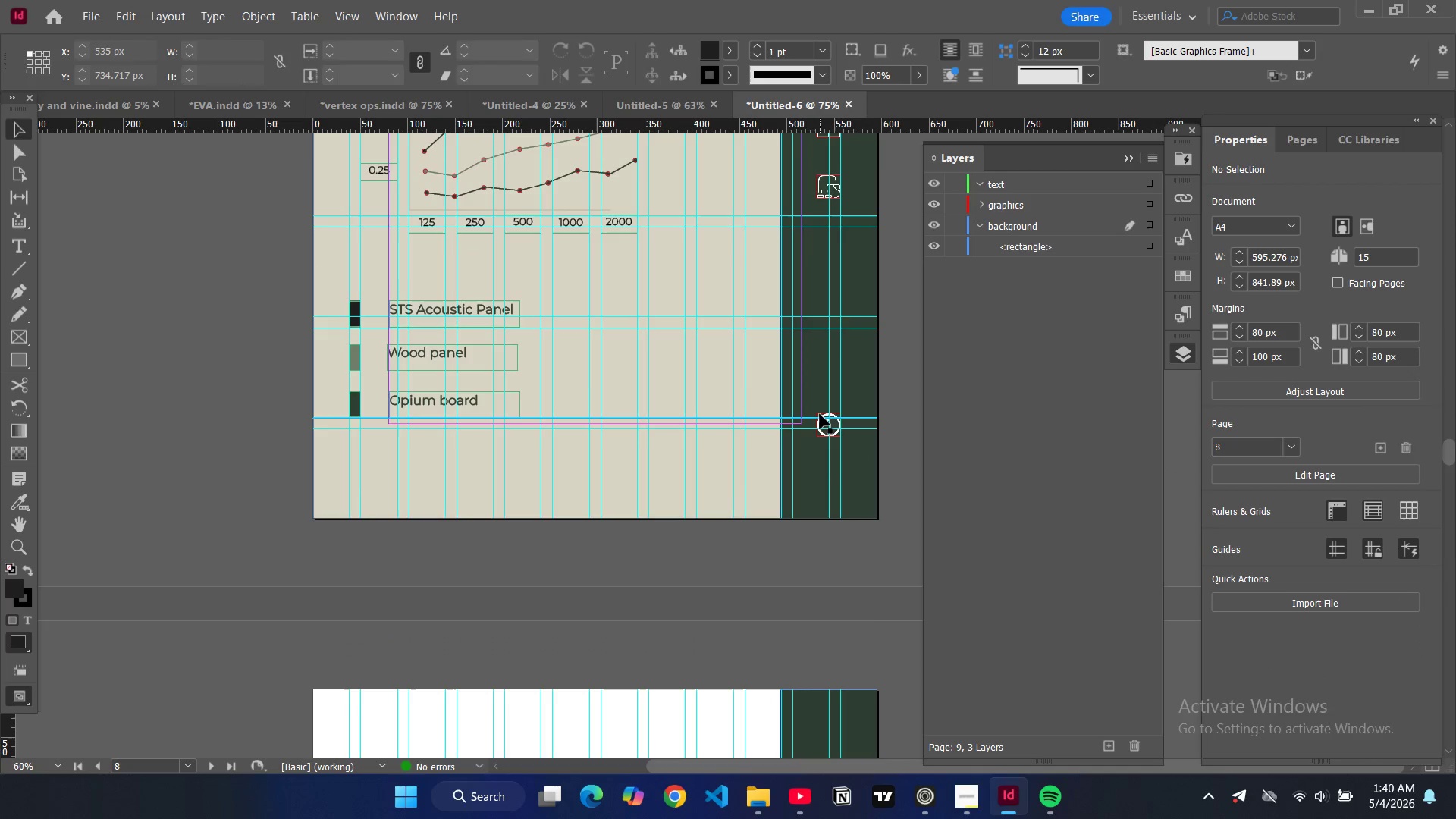 
left_click([819, 414])
 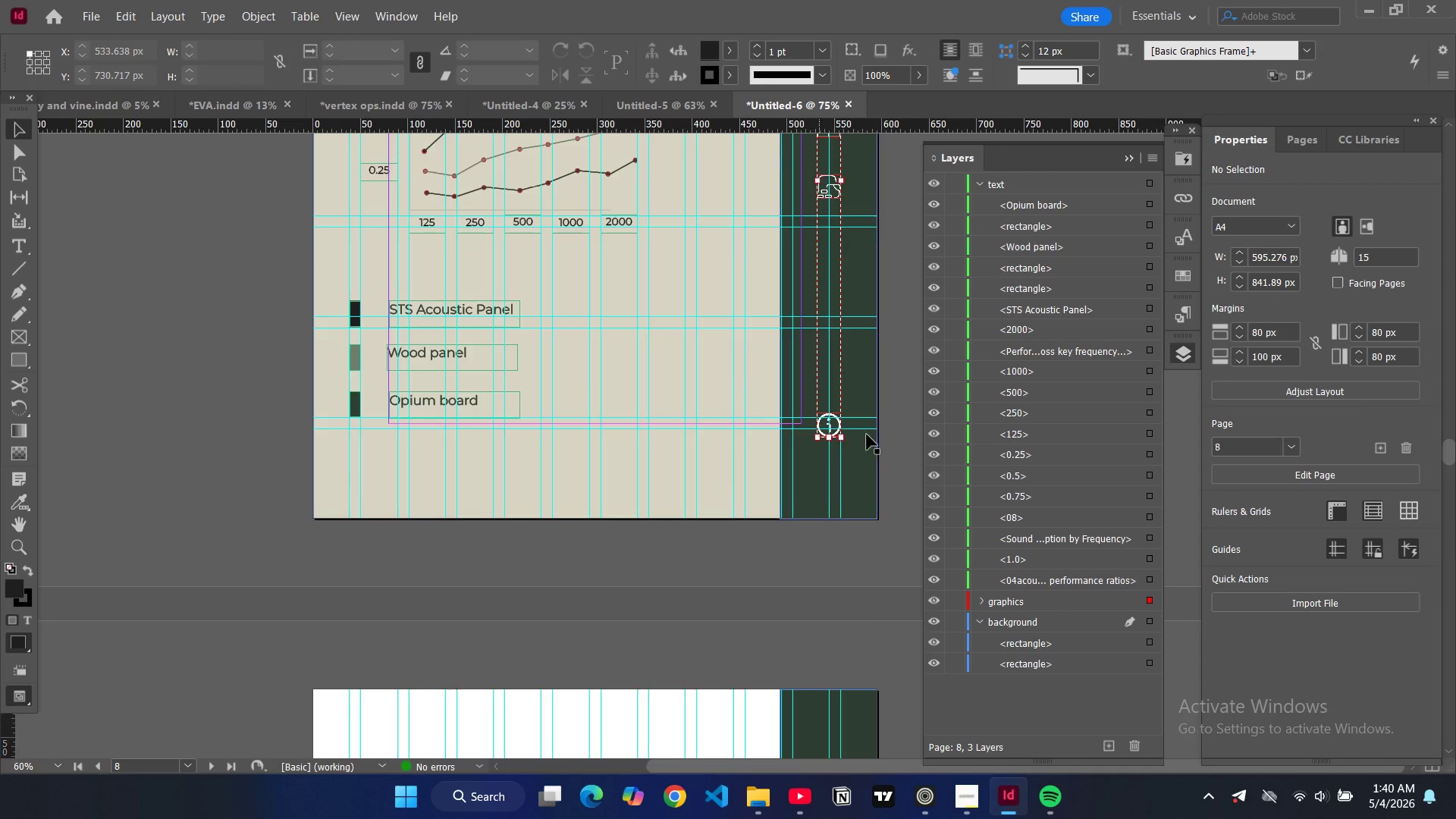 
key(Control+C)
 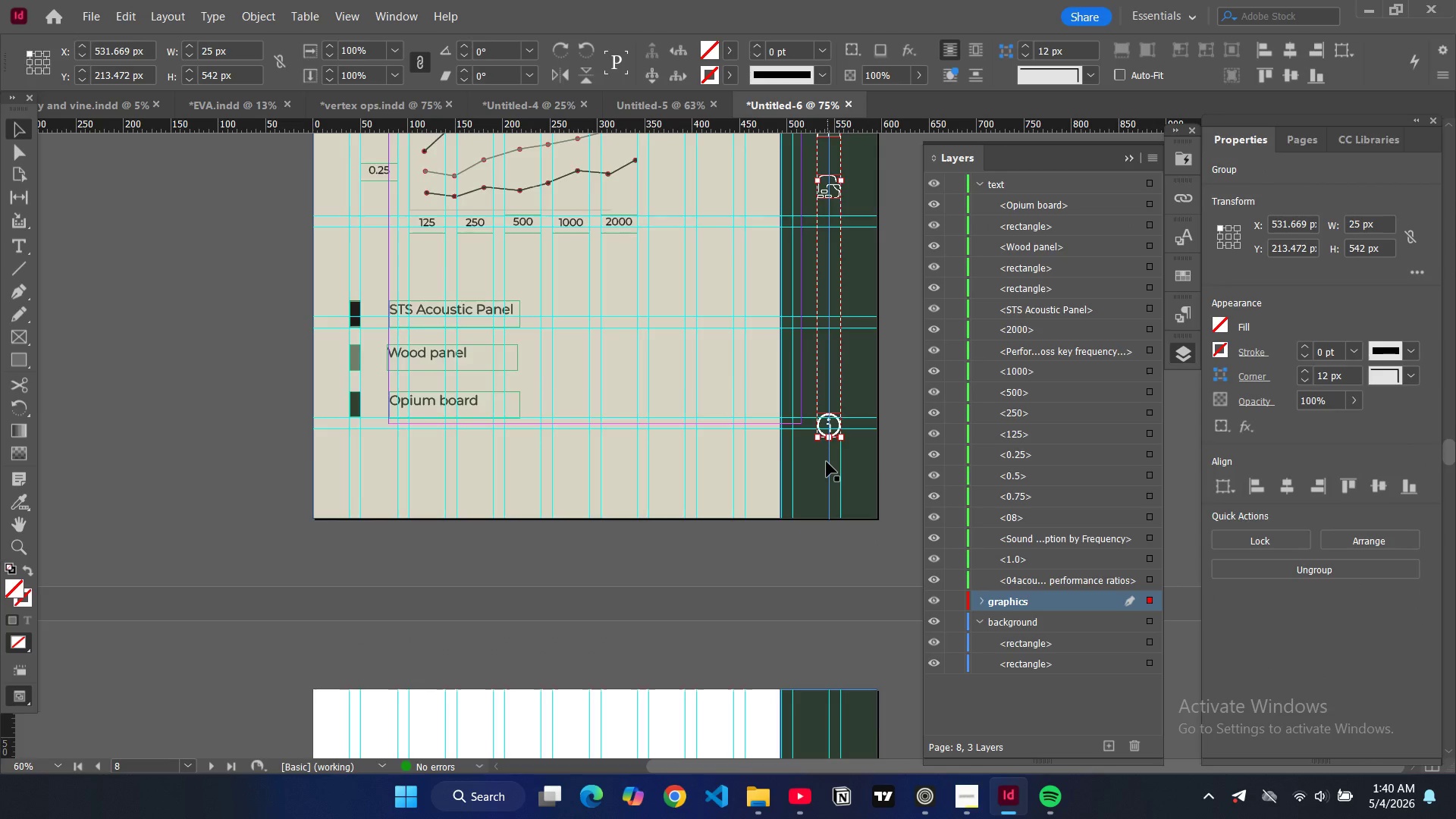 
scroll: coordinate [827, 462], scroll_direction: down, amount: 9.0
 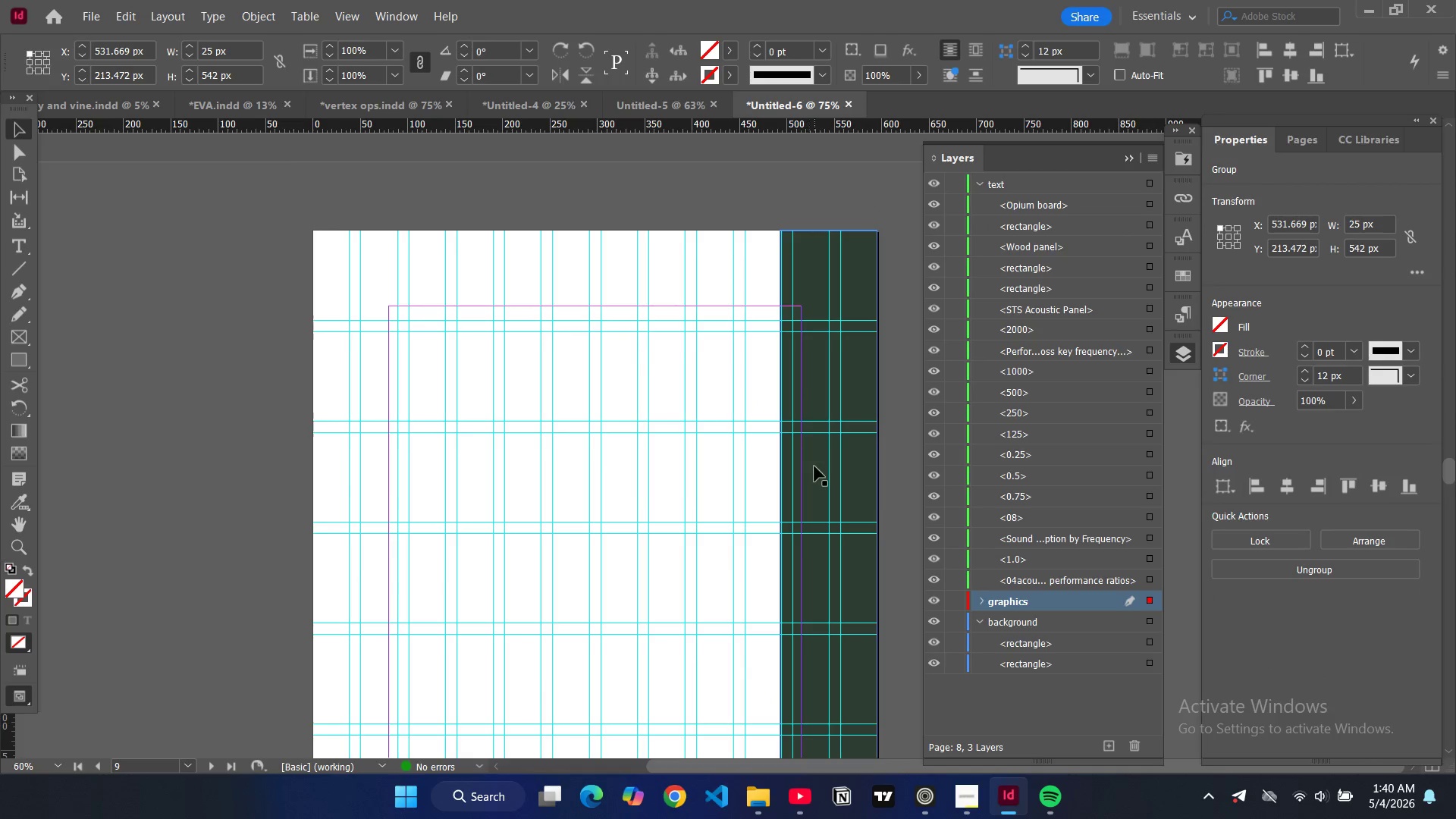 
left_click([814, 467])
 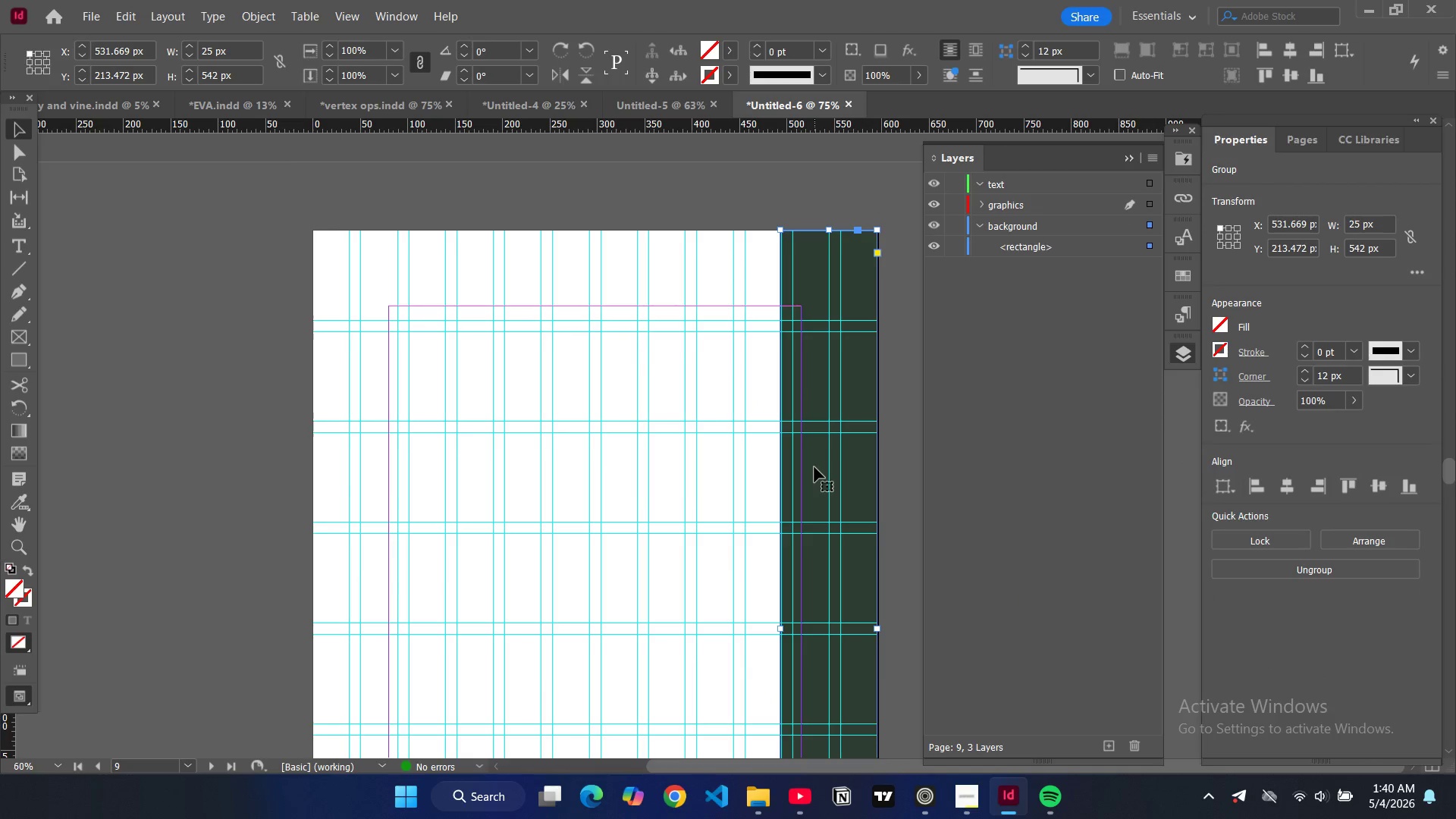 
key(Control+V)
 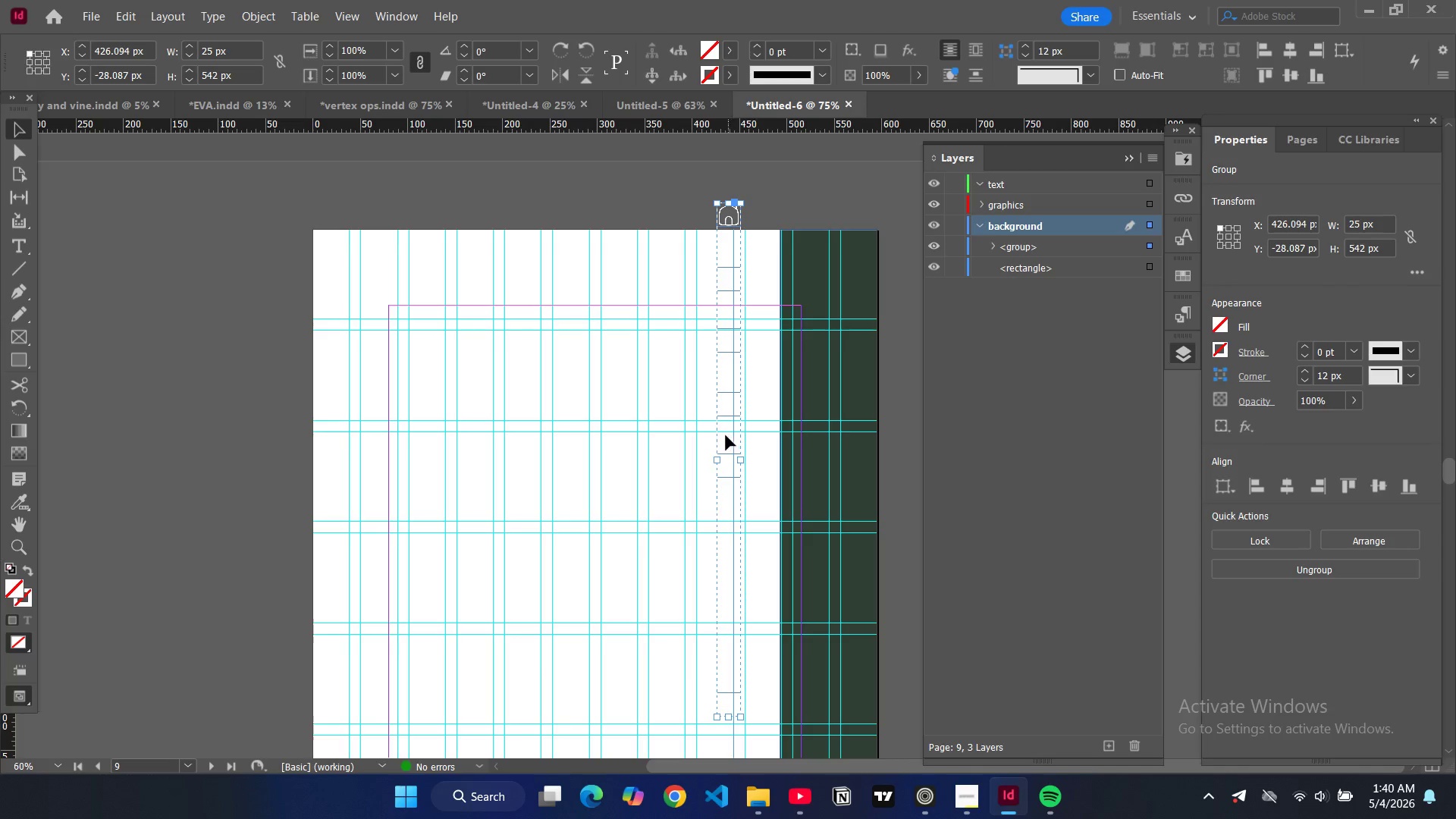 
left_click_drag(start_coordinate=[717, 441], to_coordinate=[817, 657])
 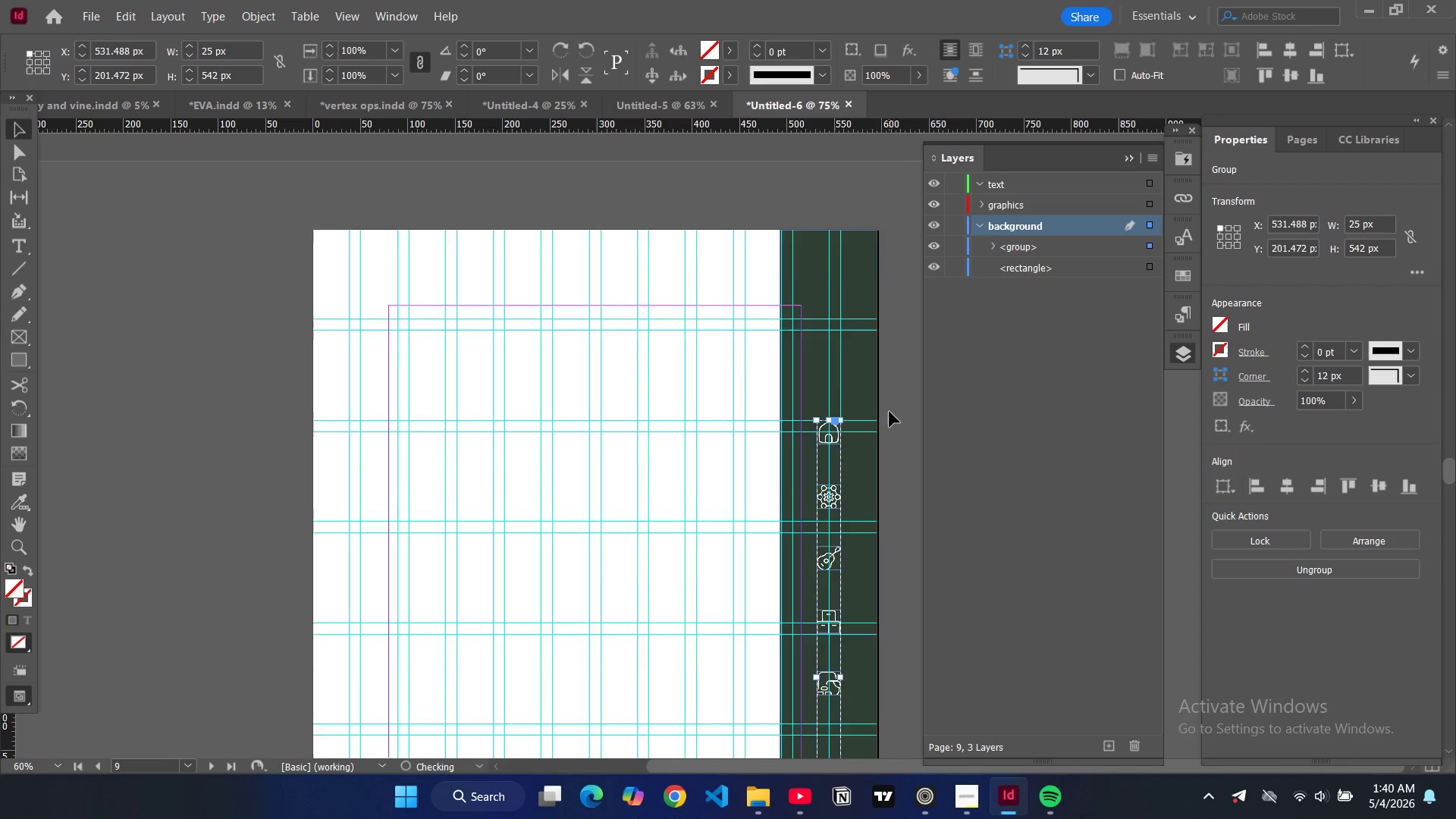 
scroll: coordinate [861, 330], scroll_direction: up, amount: 21.0
 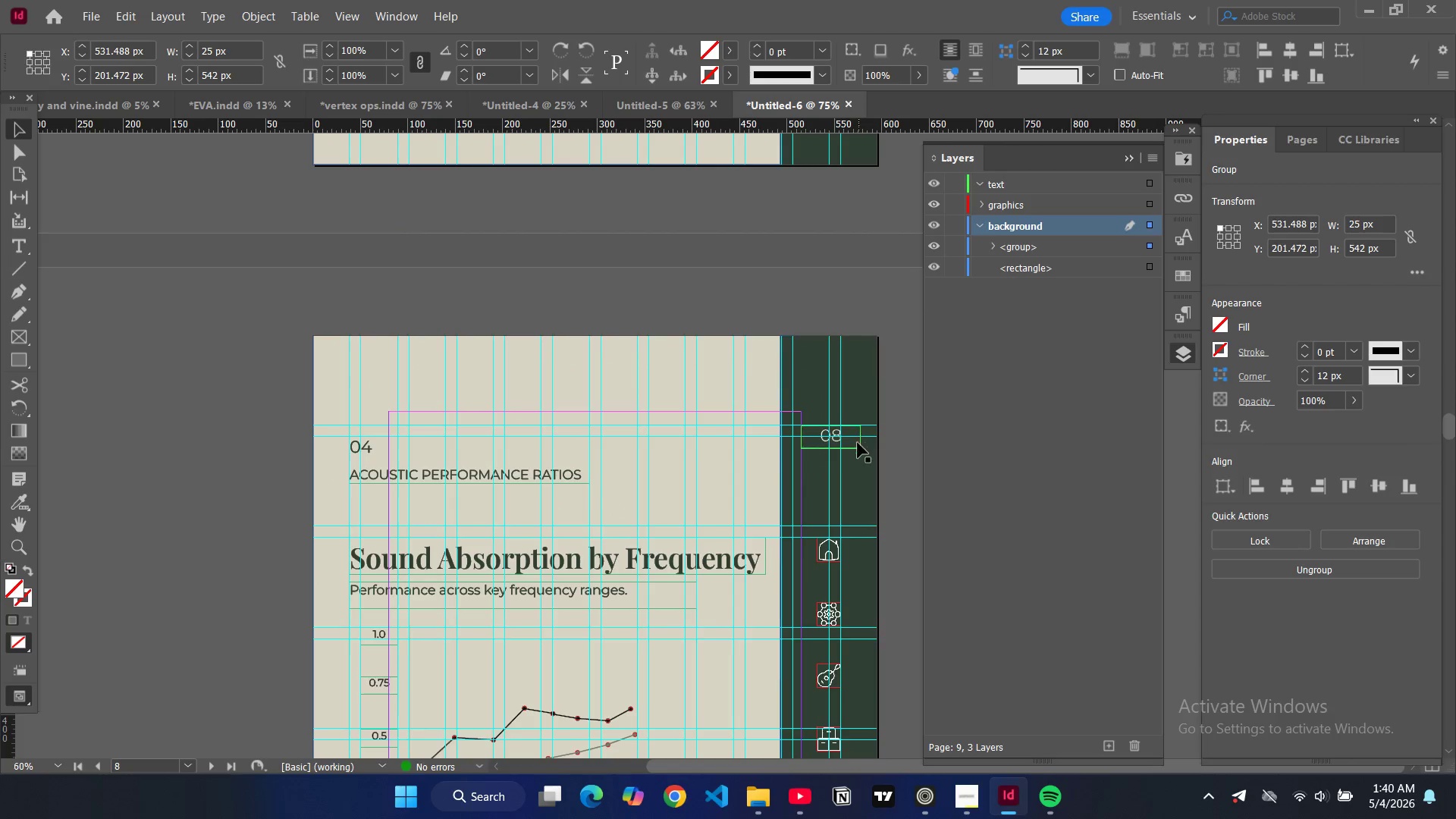 
left_click([858, 444])
 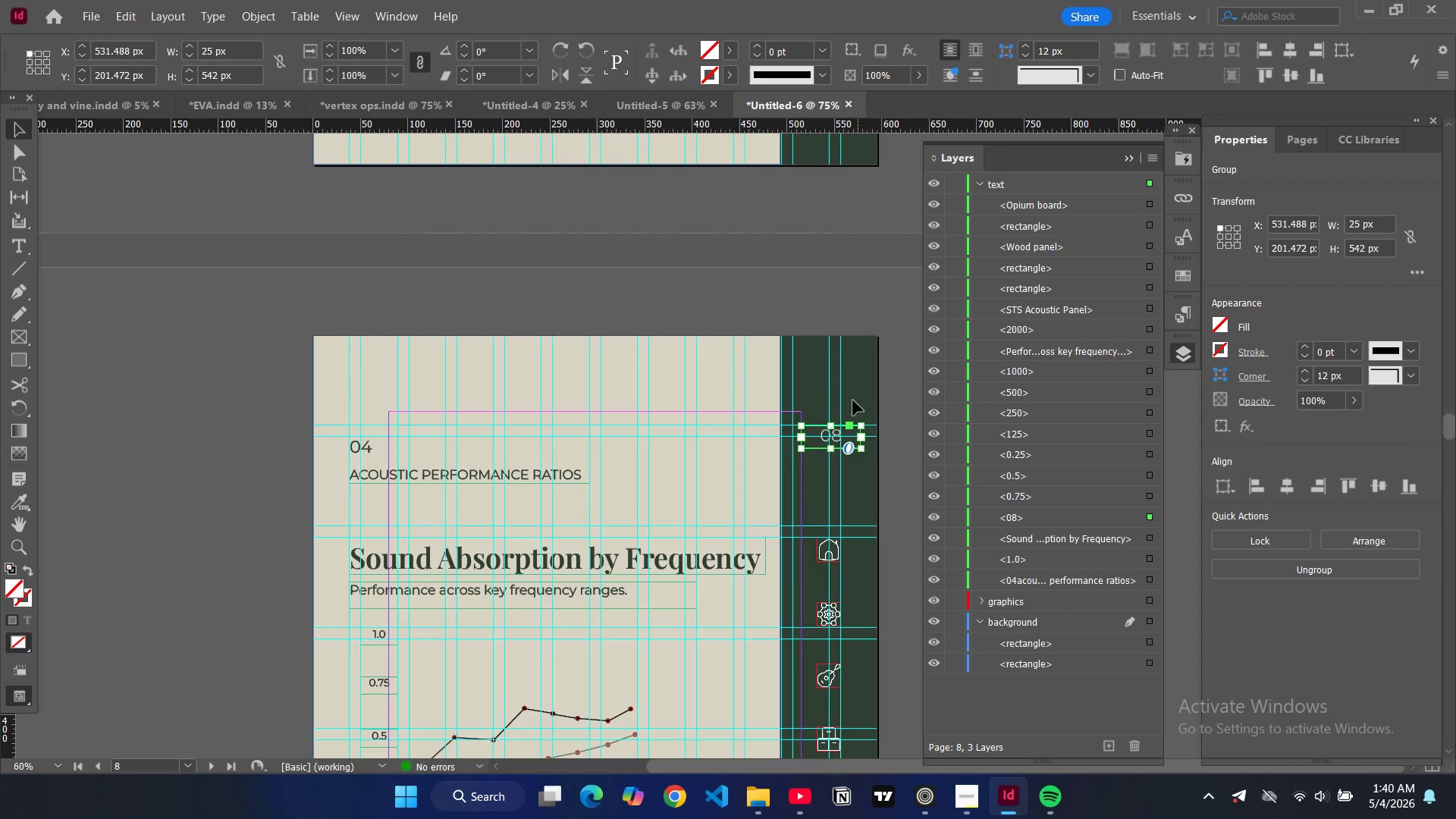 
key(Control+C)
 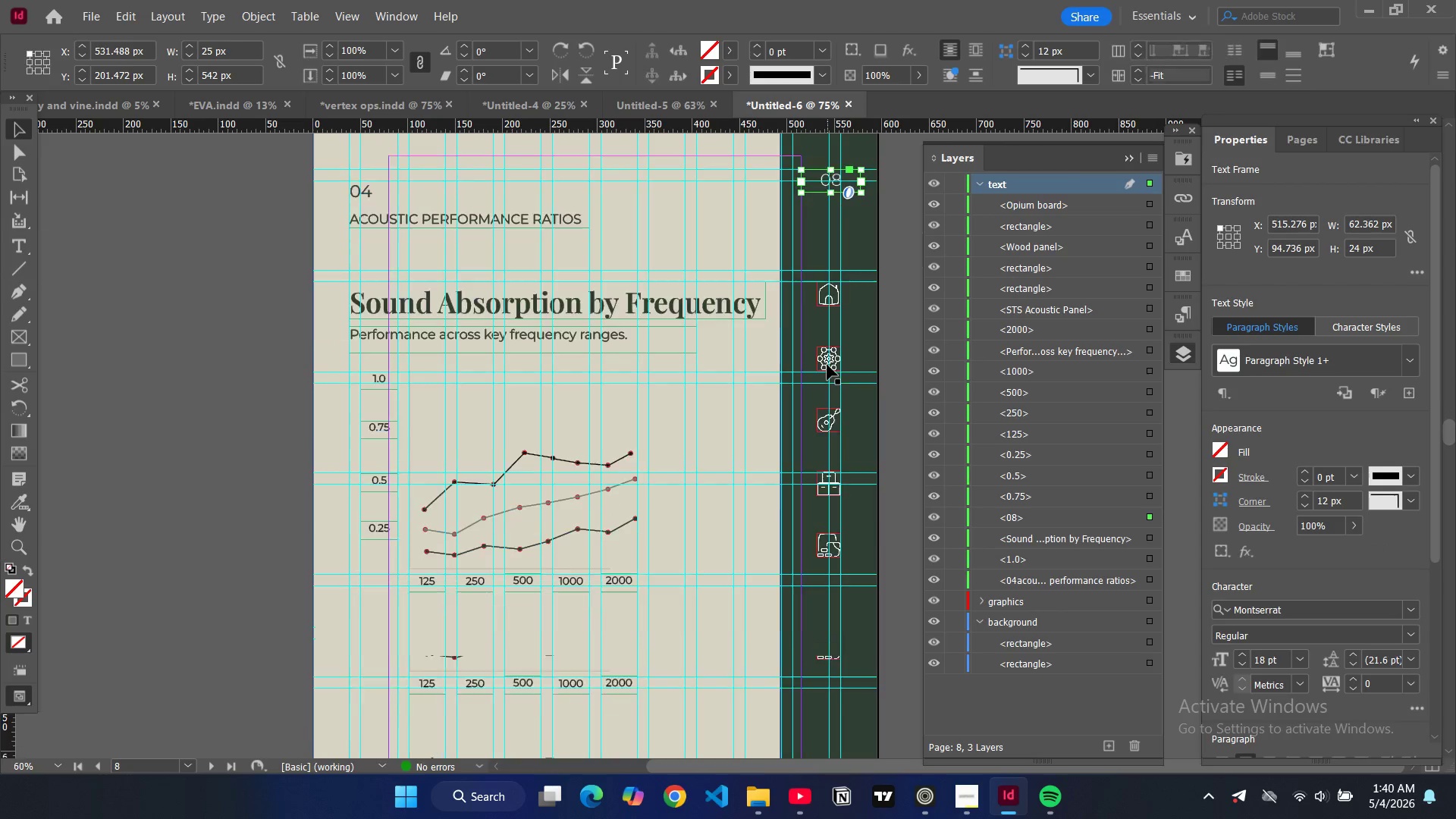 
scroll: coordinate [827, 372], scroll_direction: down, amount: 20.0
 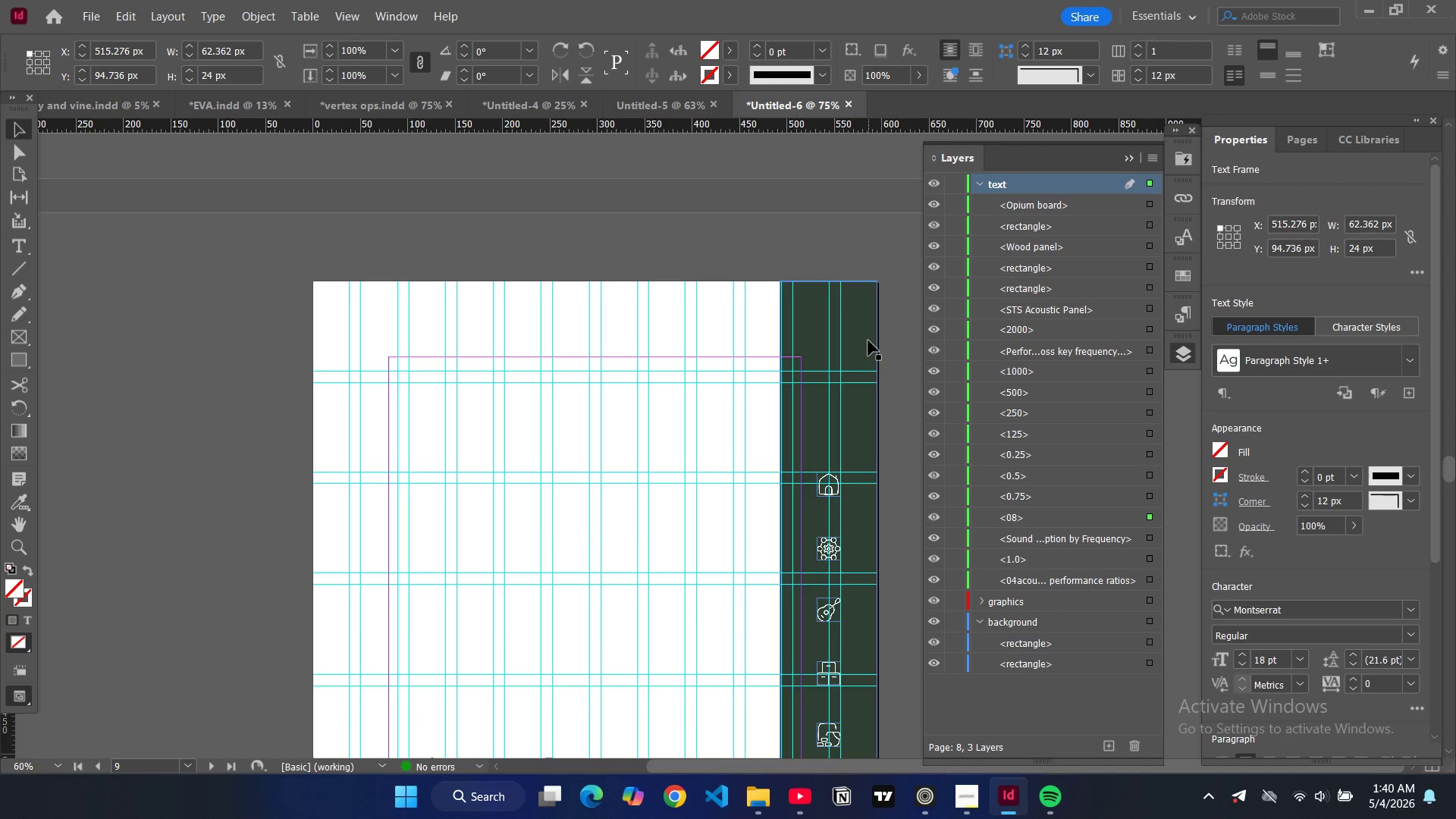 
left_click([868, 340])
 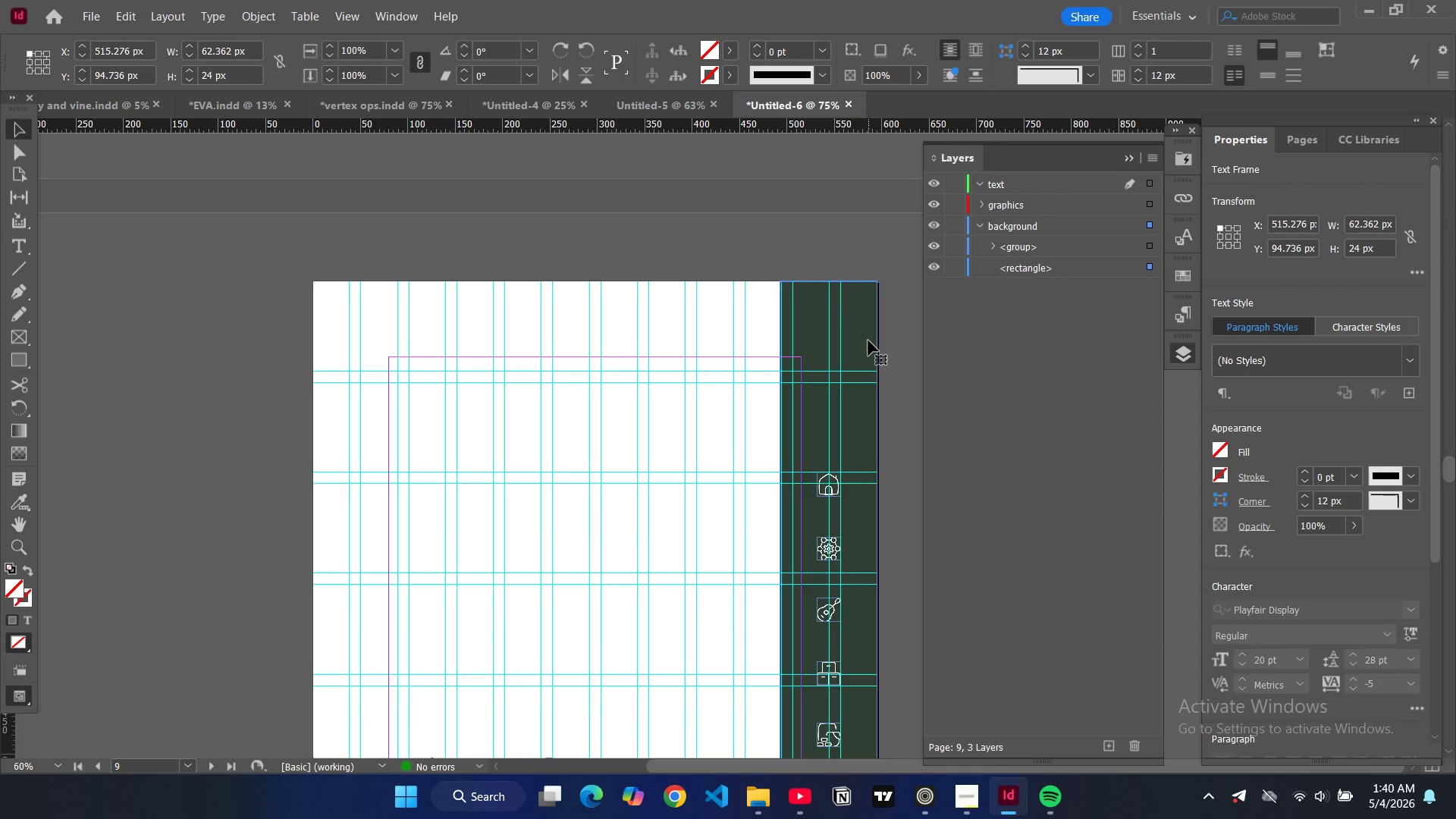 
key(Control+V)
 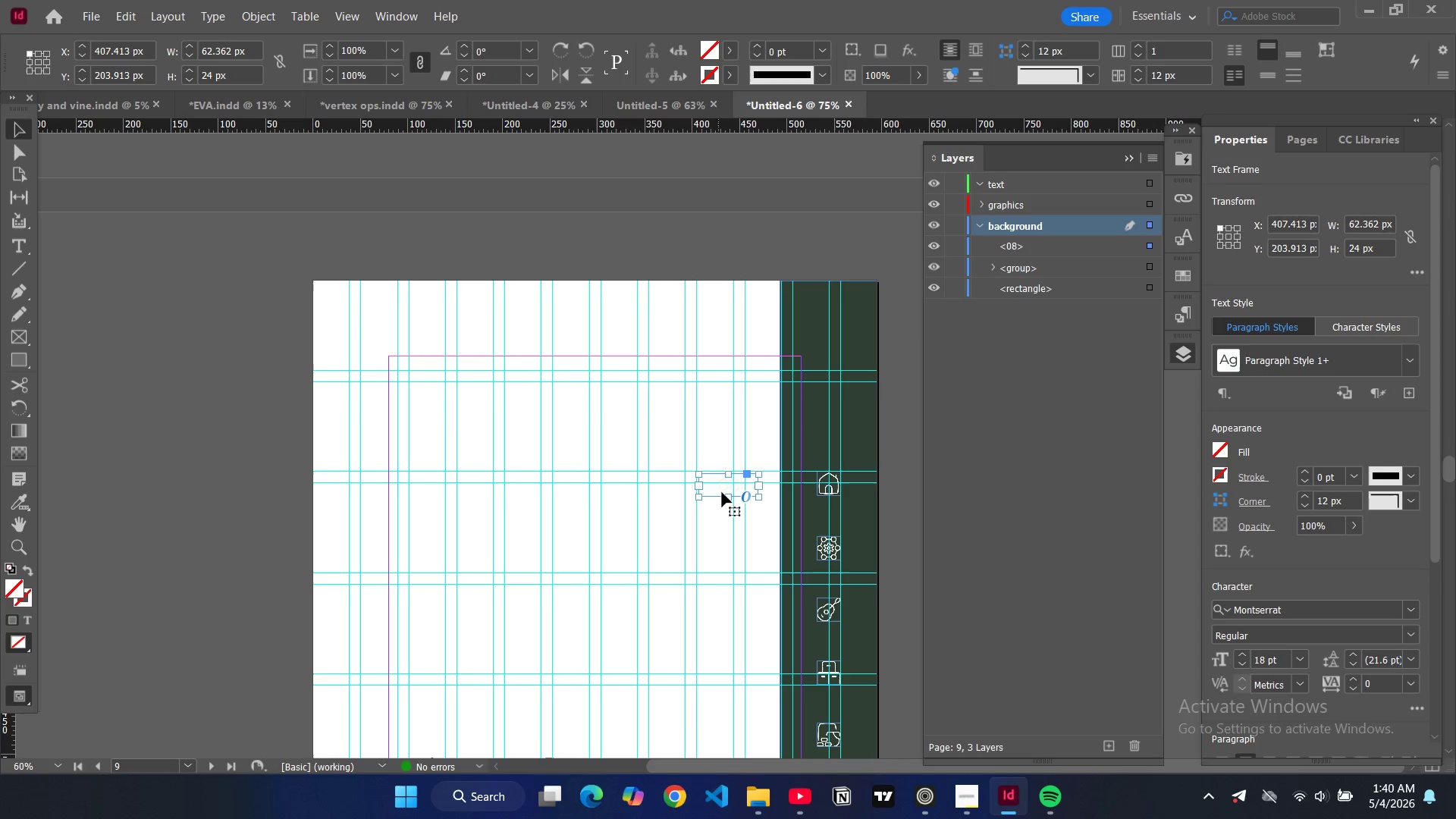 
left_click_drag(start_coordinate=[711, 486], to_coordinate=[811, 382])
 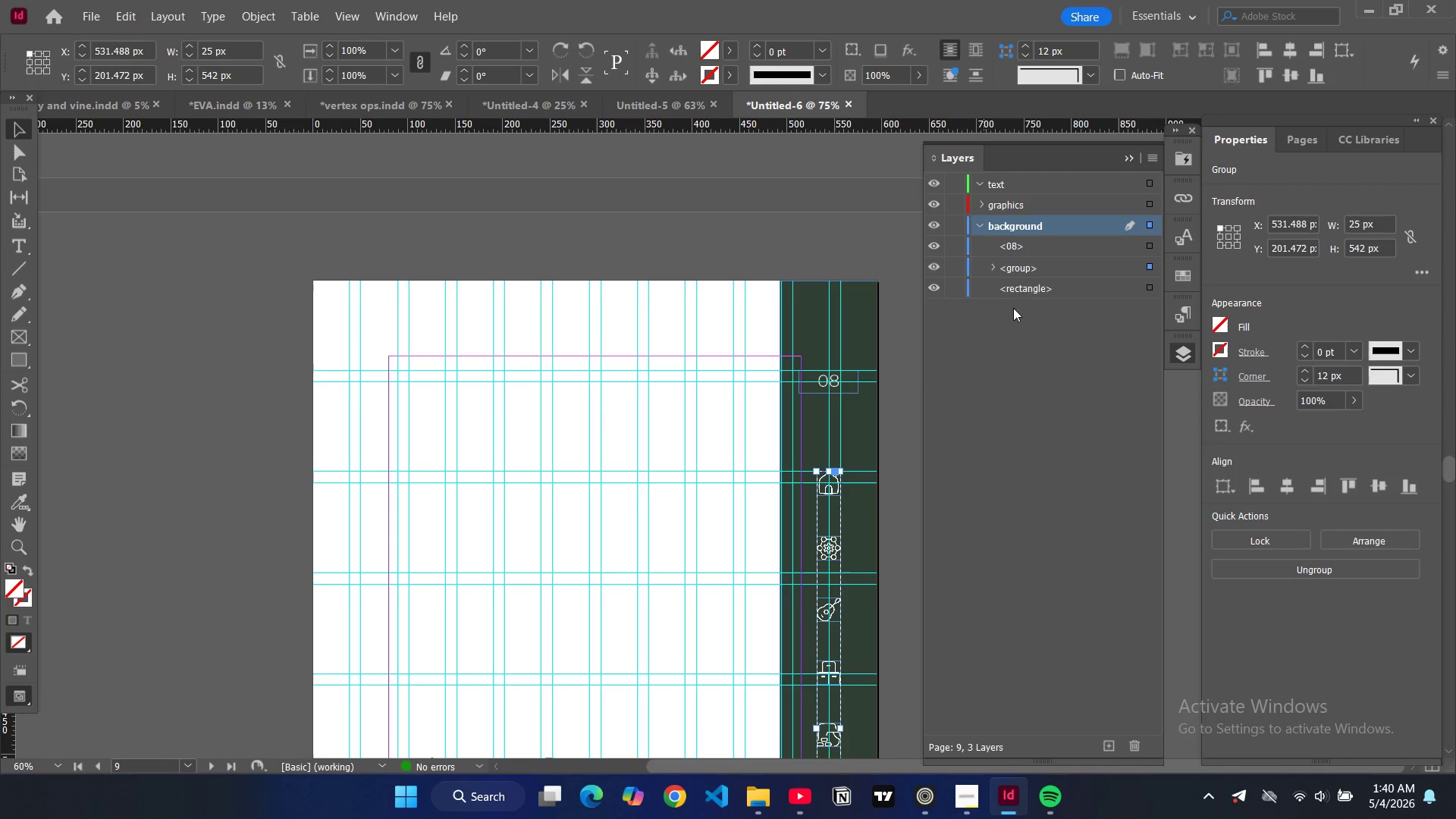 
left_click_drag(start_coordinate=[1046, 270], to_coordinate=[1021, 215])
 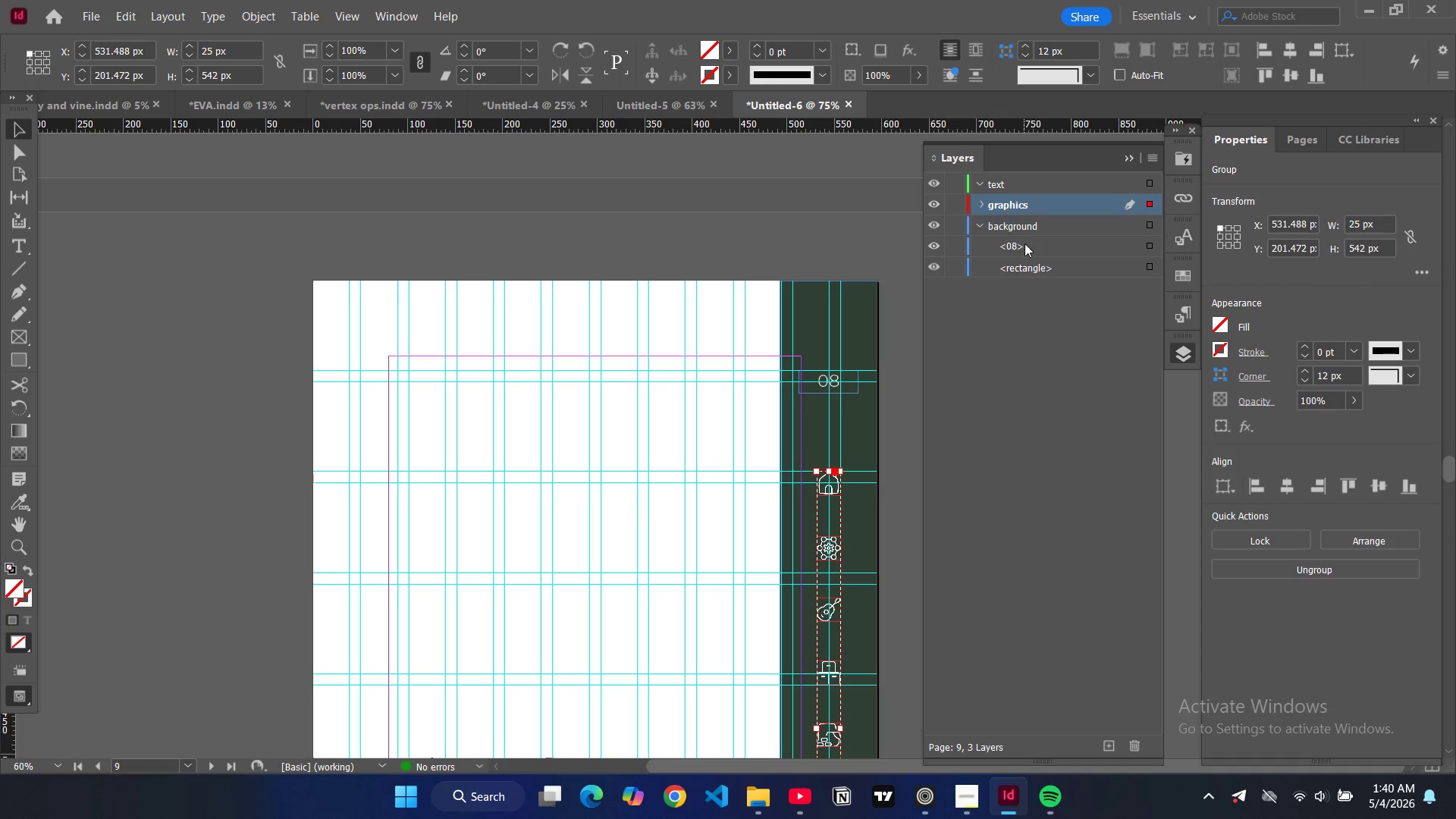 
left_click_drag(start_coordinate=[1025, 243], to_coordinate=[1012, 193])
 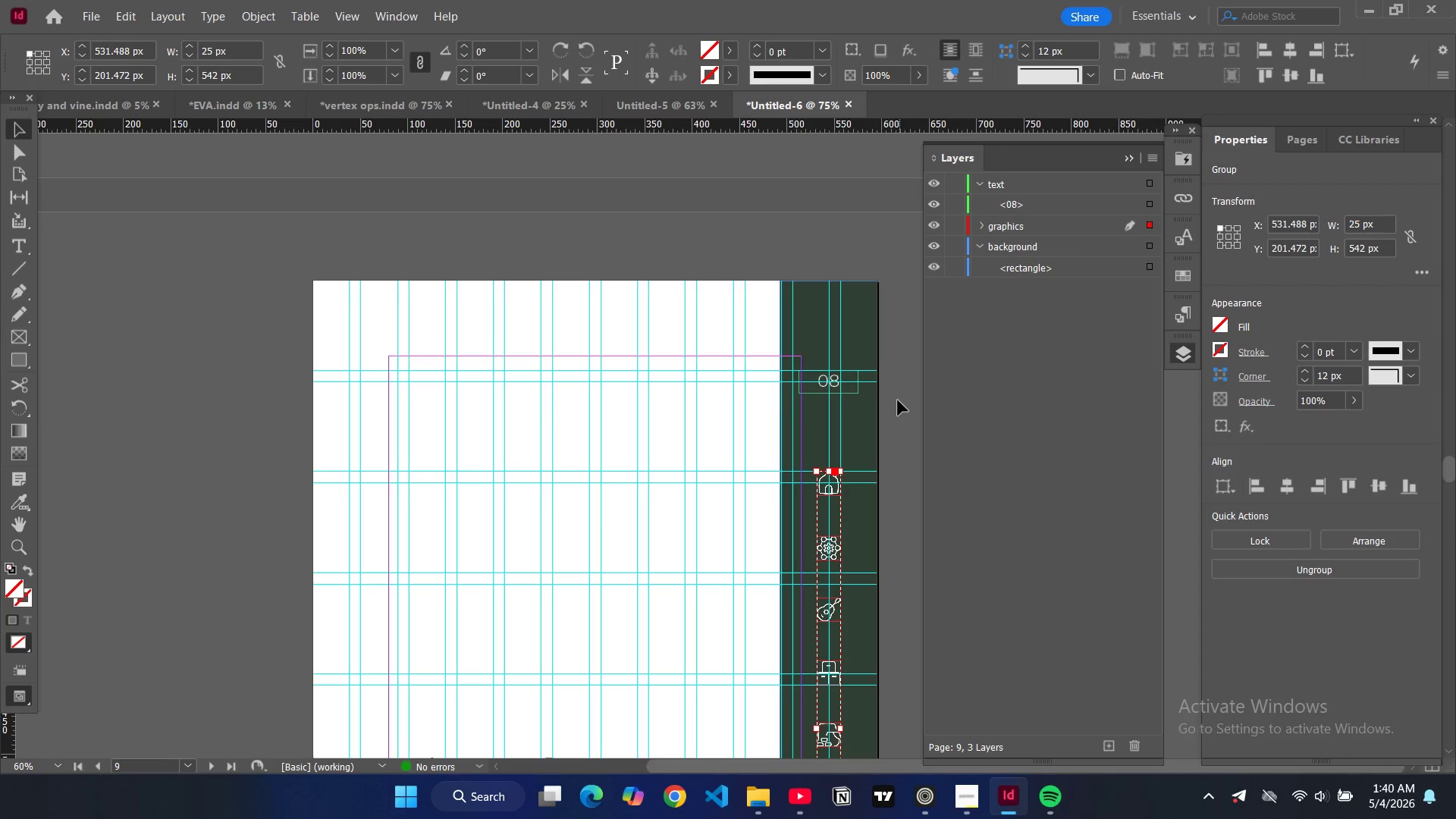 
left_click([898, 400])
 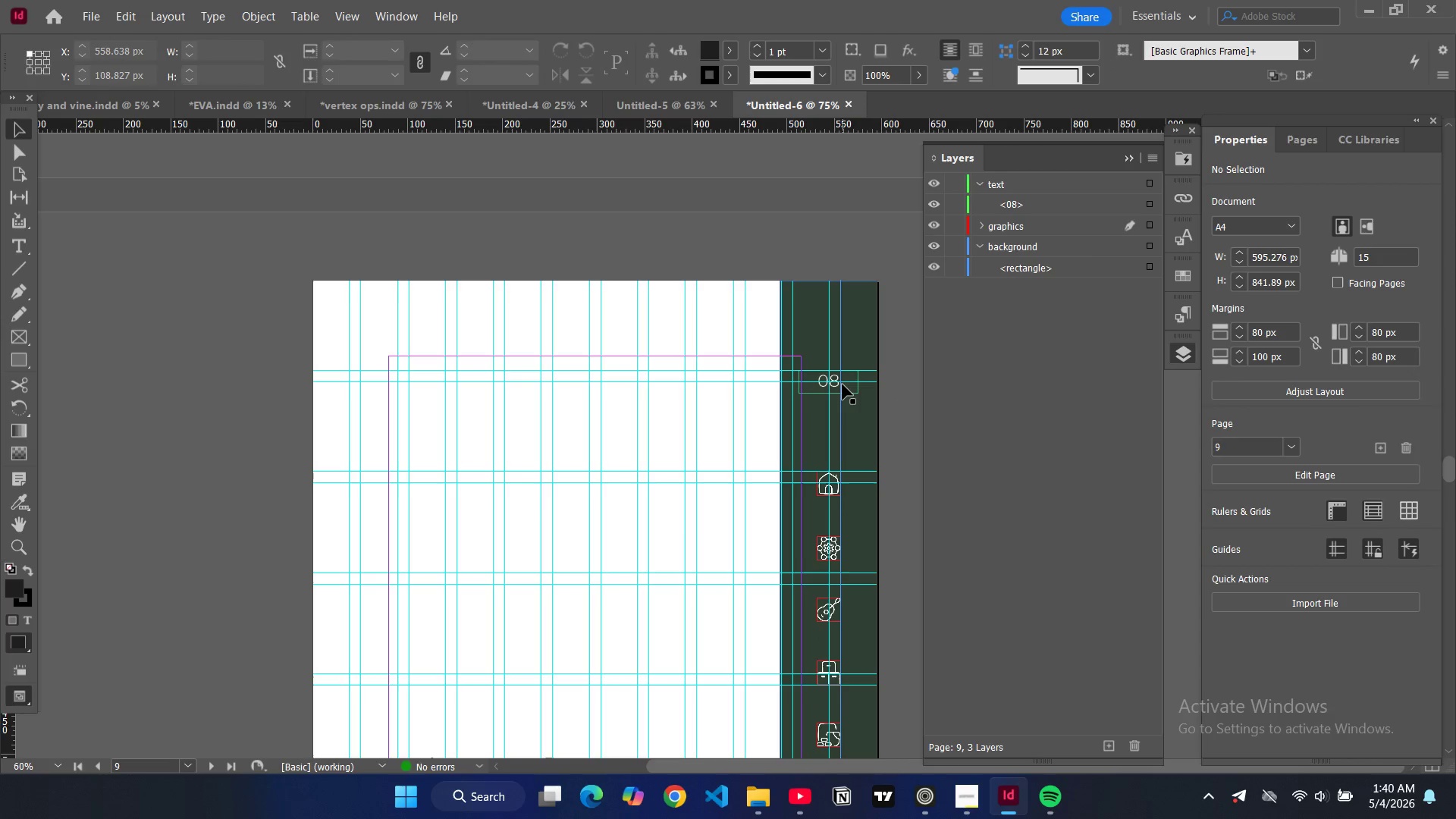 
double_click([843, 384])
 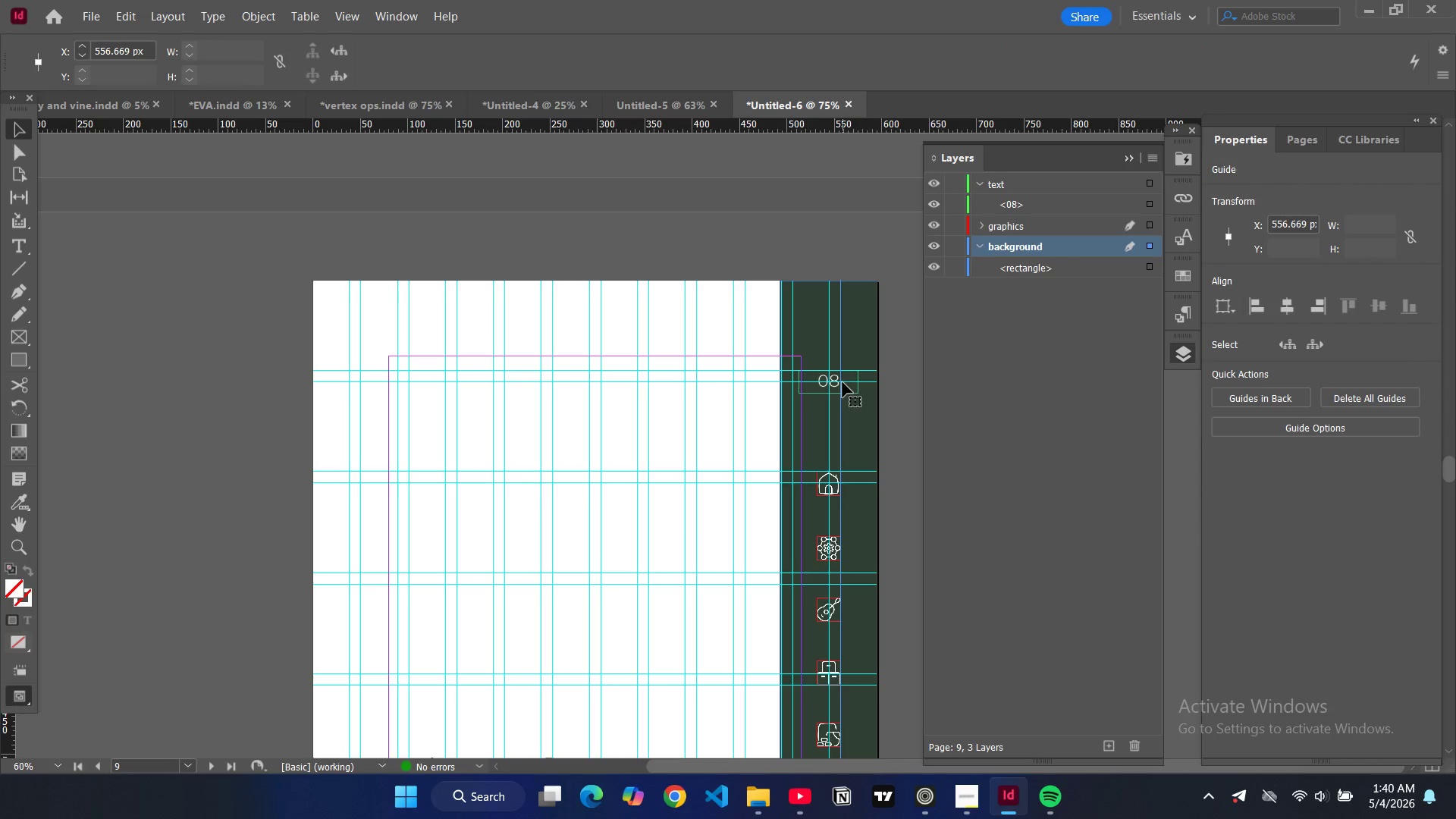 
double_click([843, 382])
 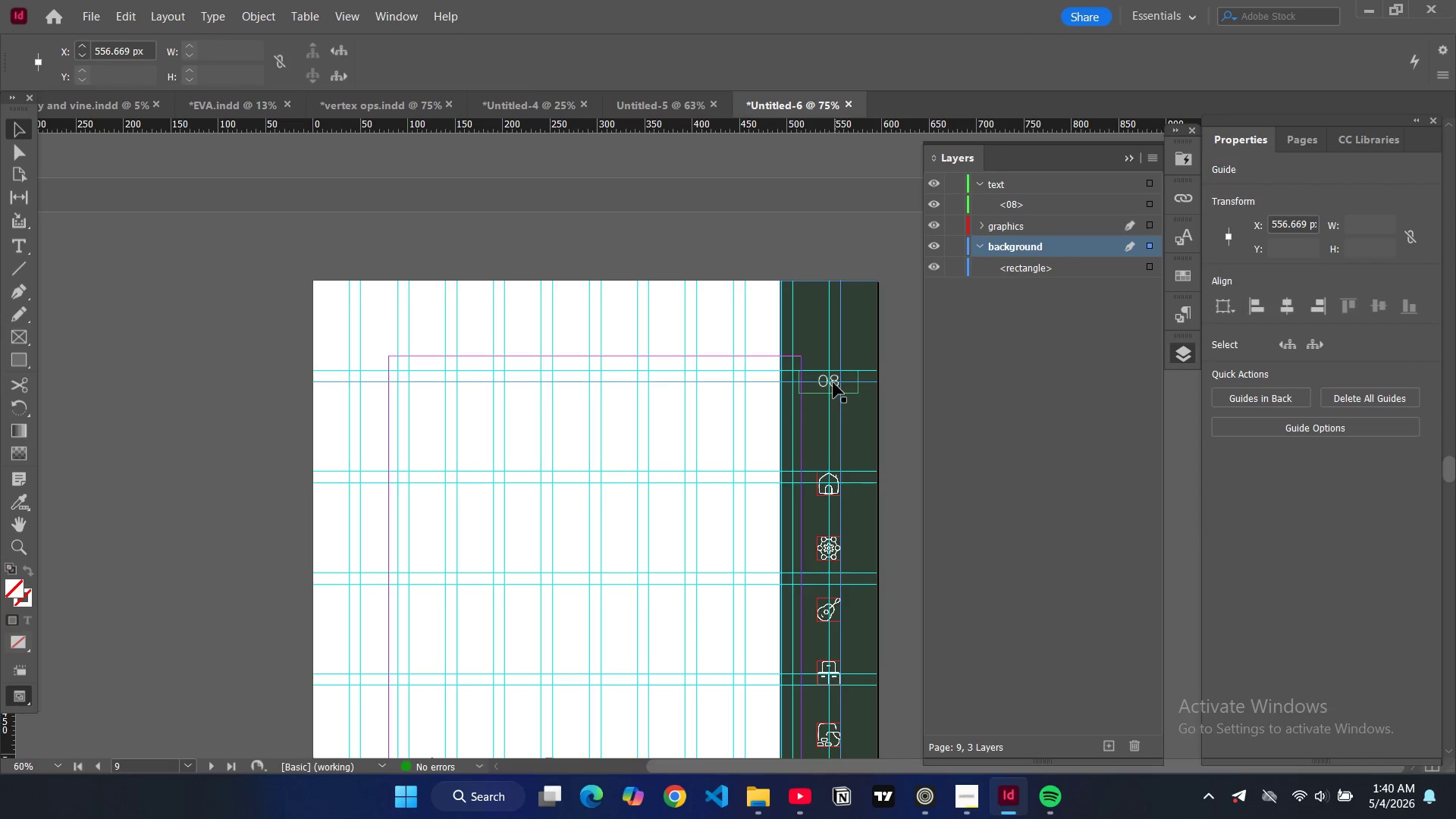 
triple_click([833, 383])
 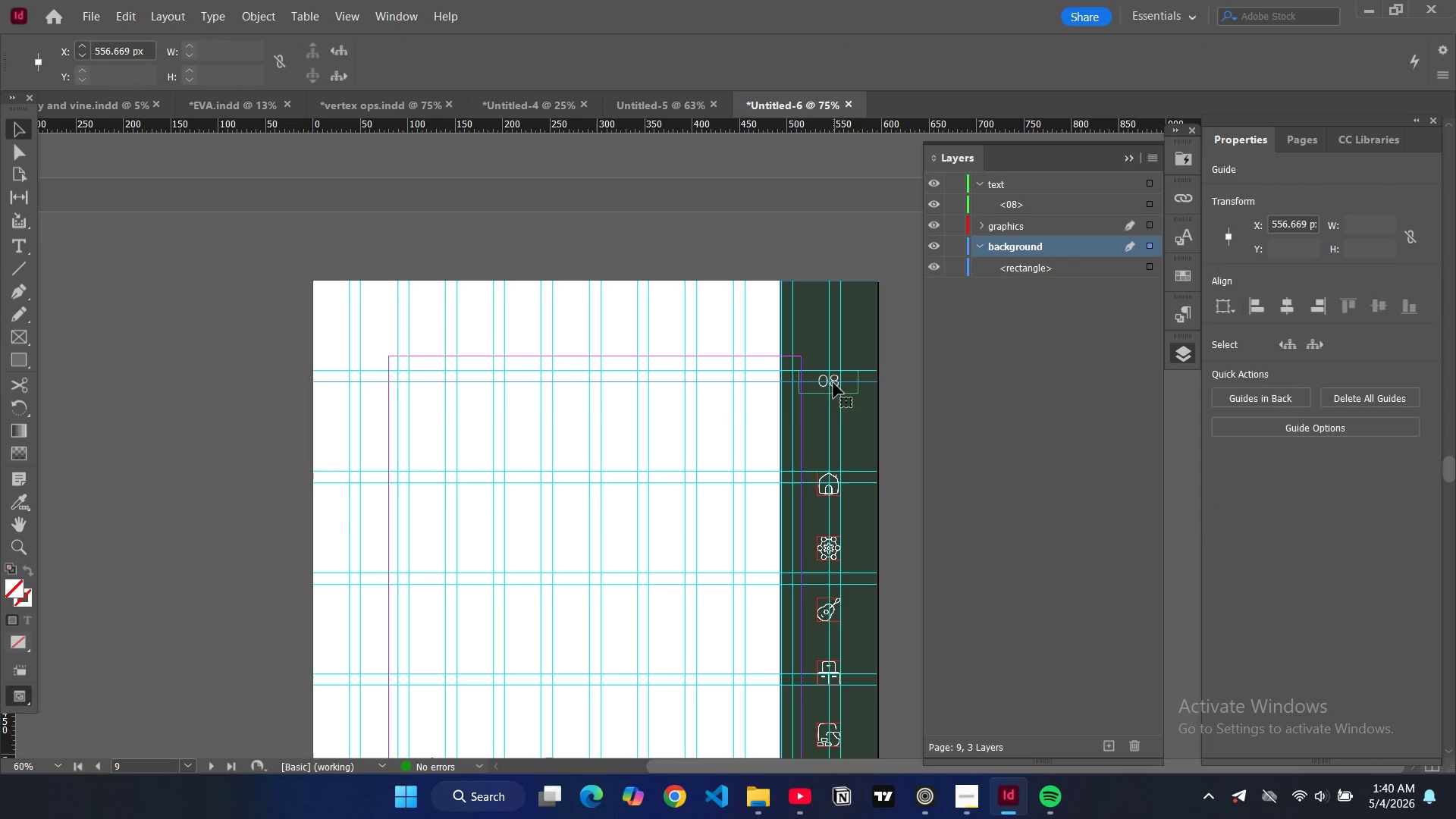 
triple_click([833, 383])
 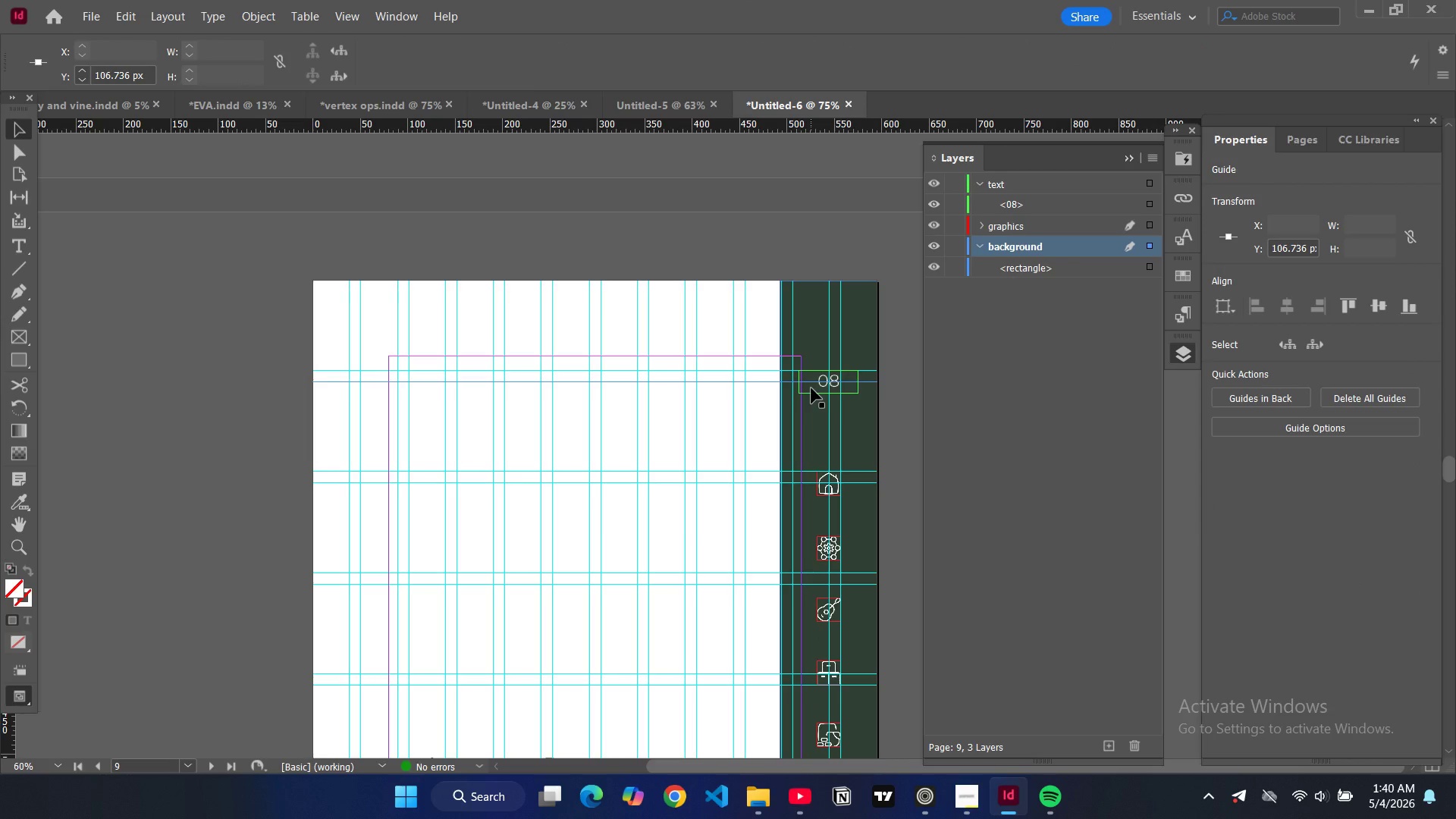 
double_click([811, 388])
 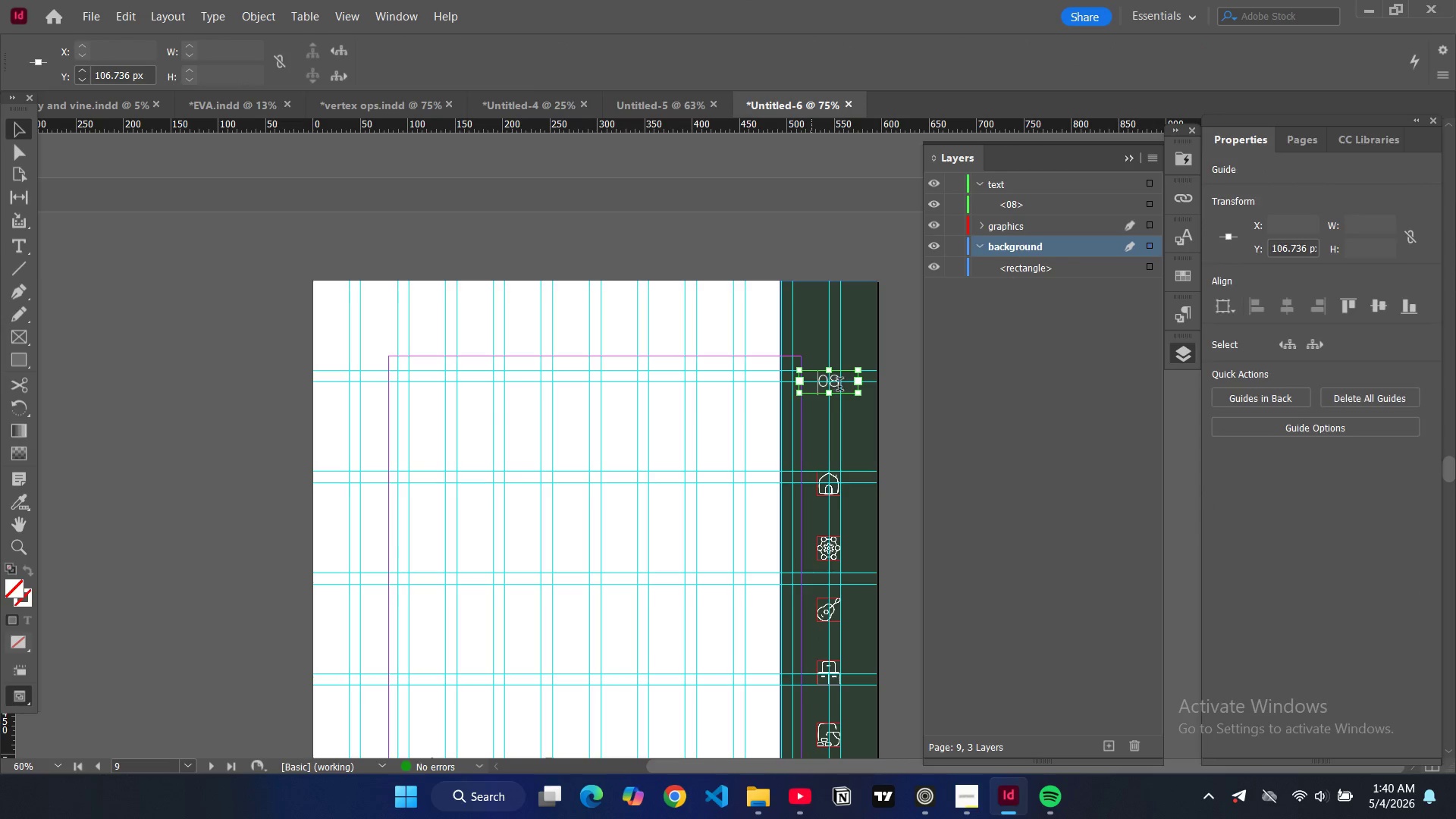 
left_click([839, 386])
 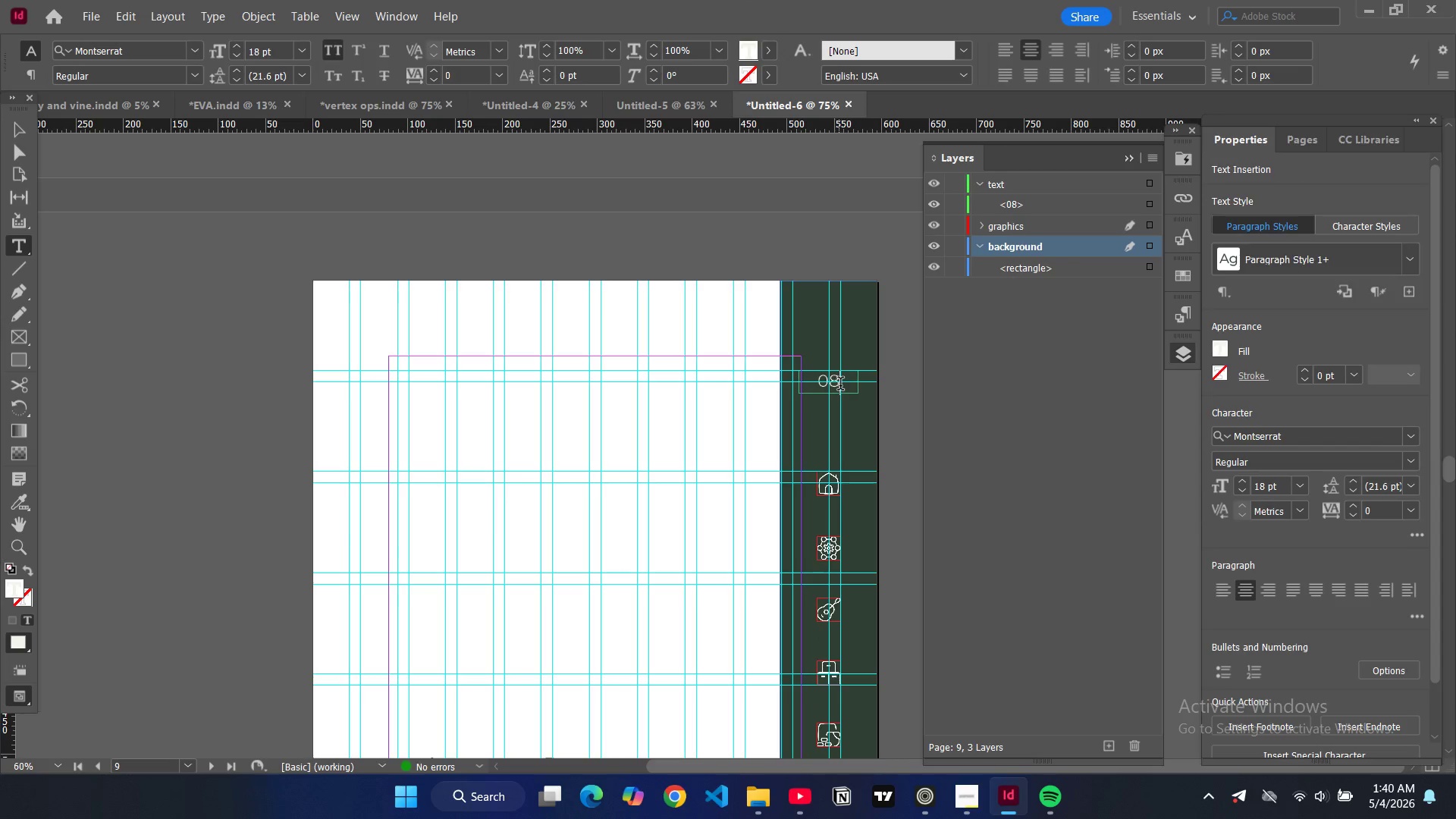 
left_click([840, 385])
 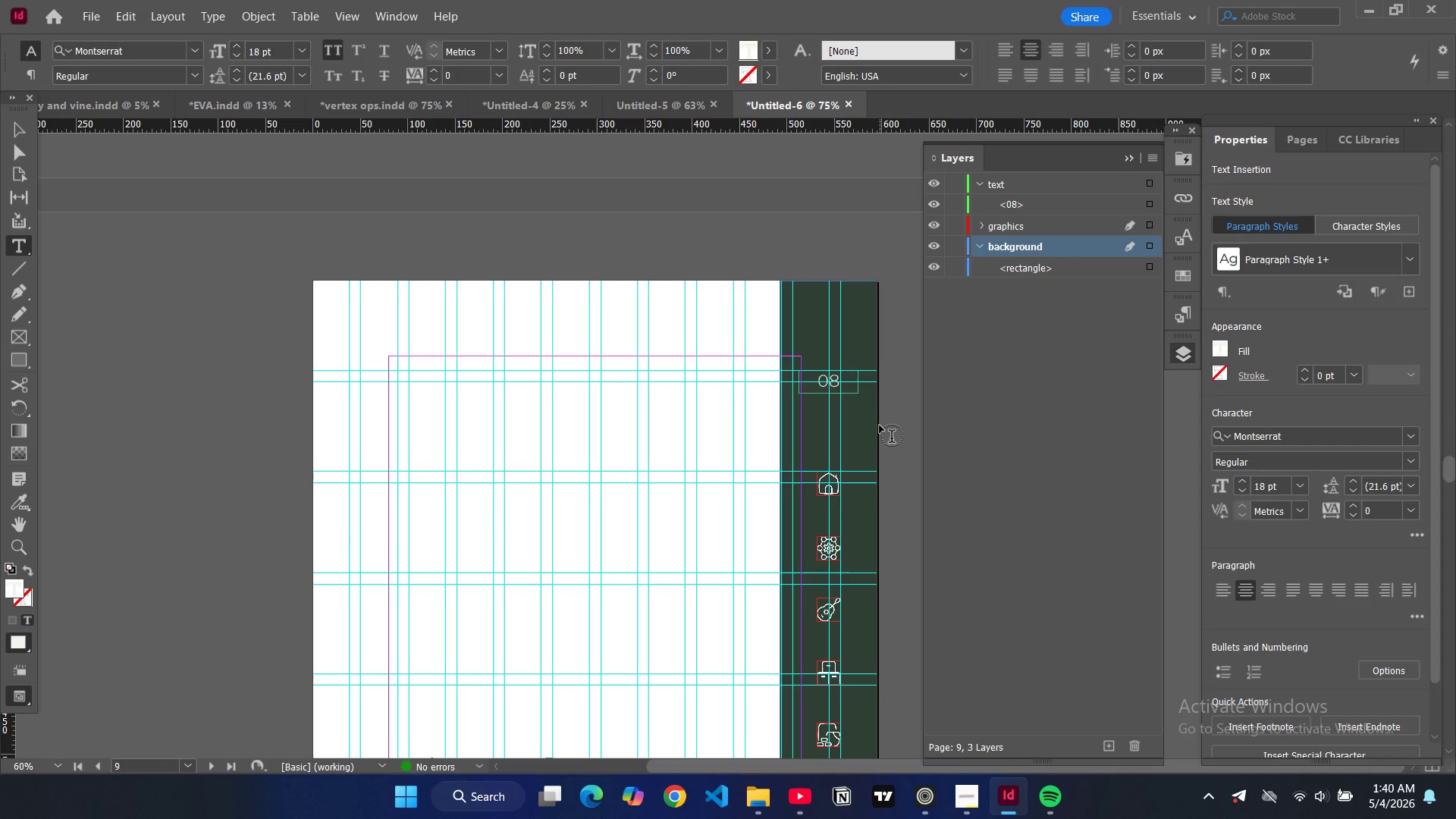 
key(Backspace)
 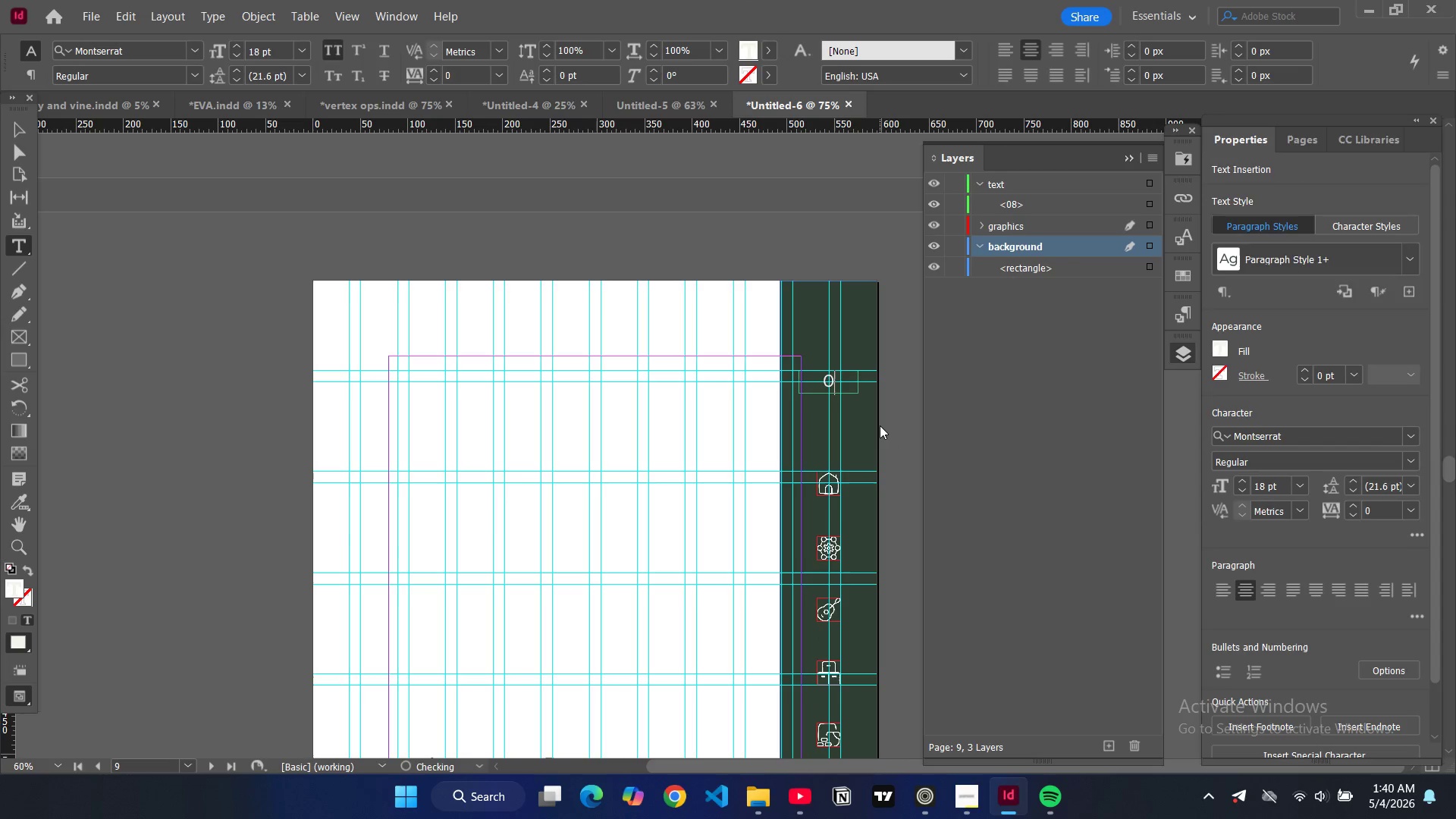 
key(9)
 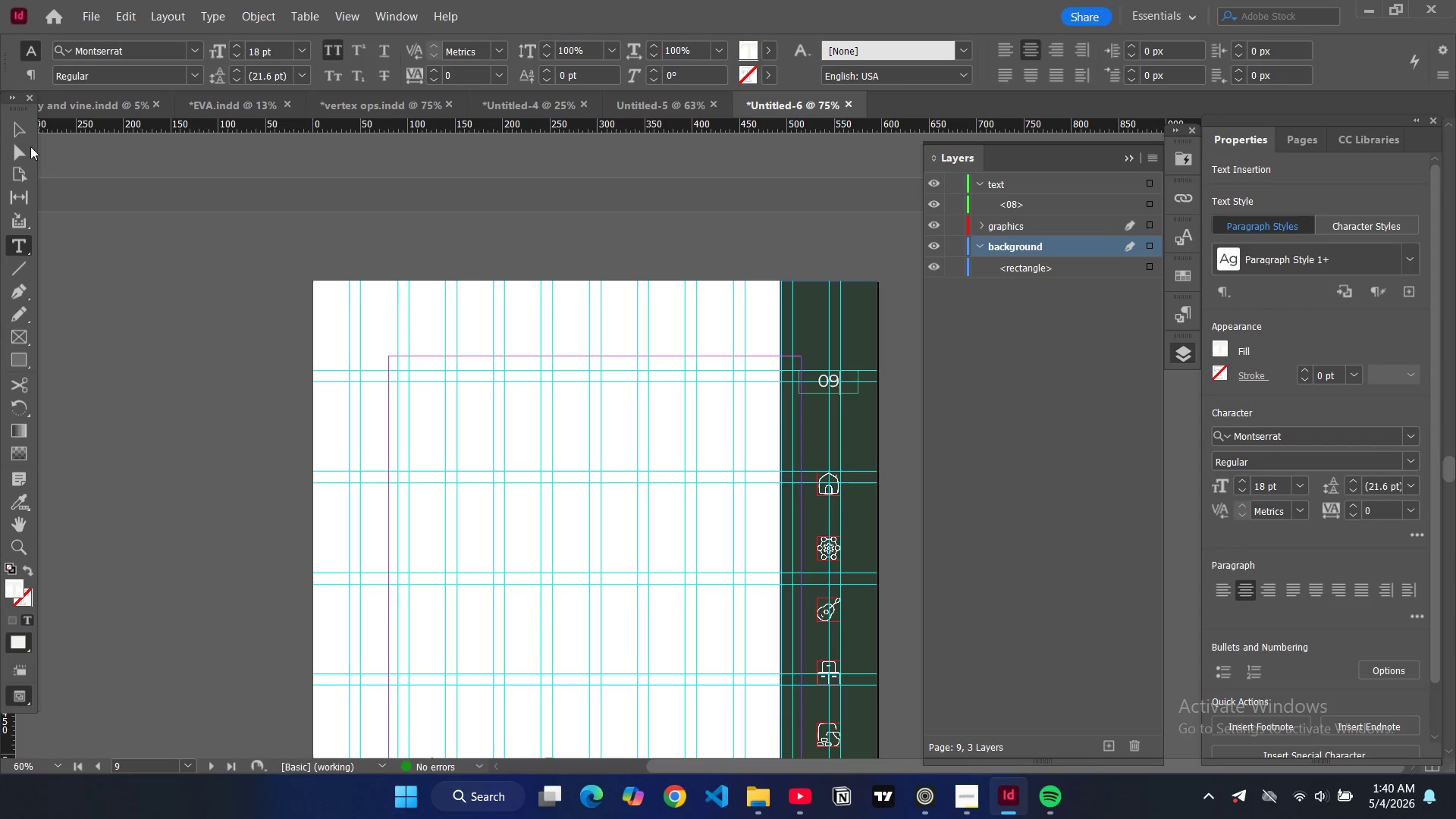 
left_click([22, 135])
 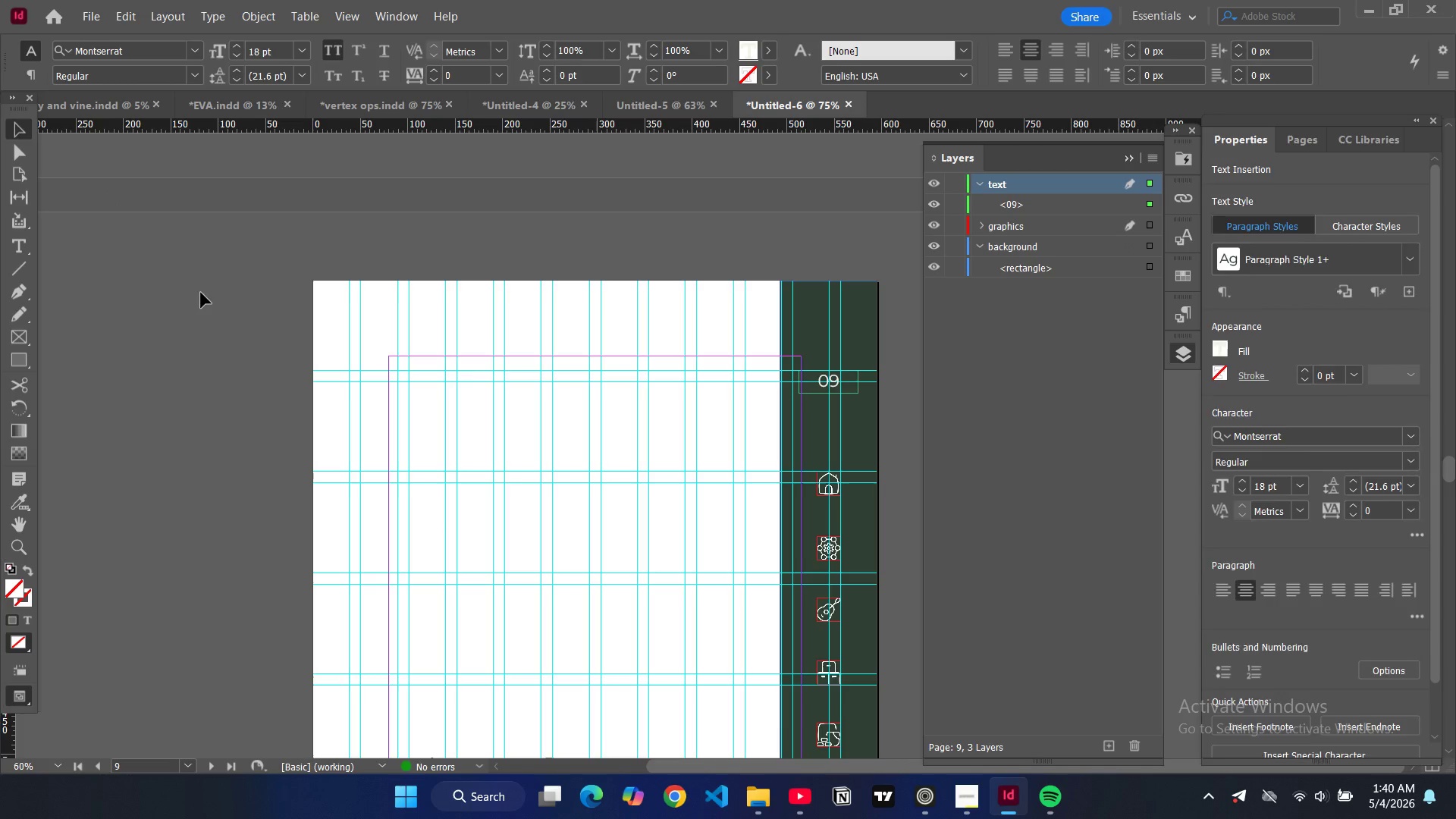 
left_click([196, 286])
 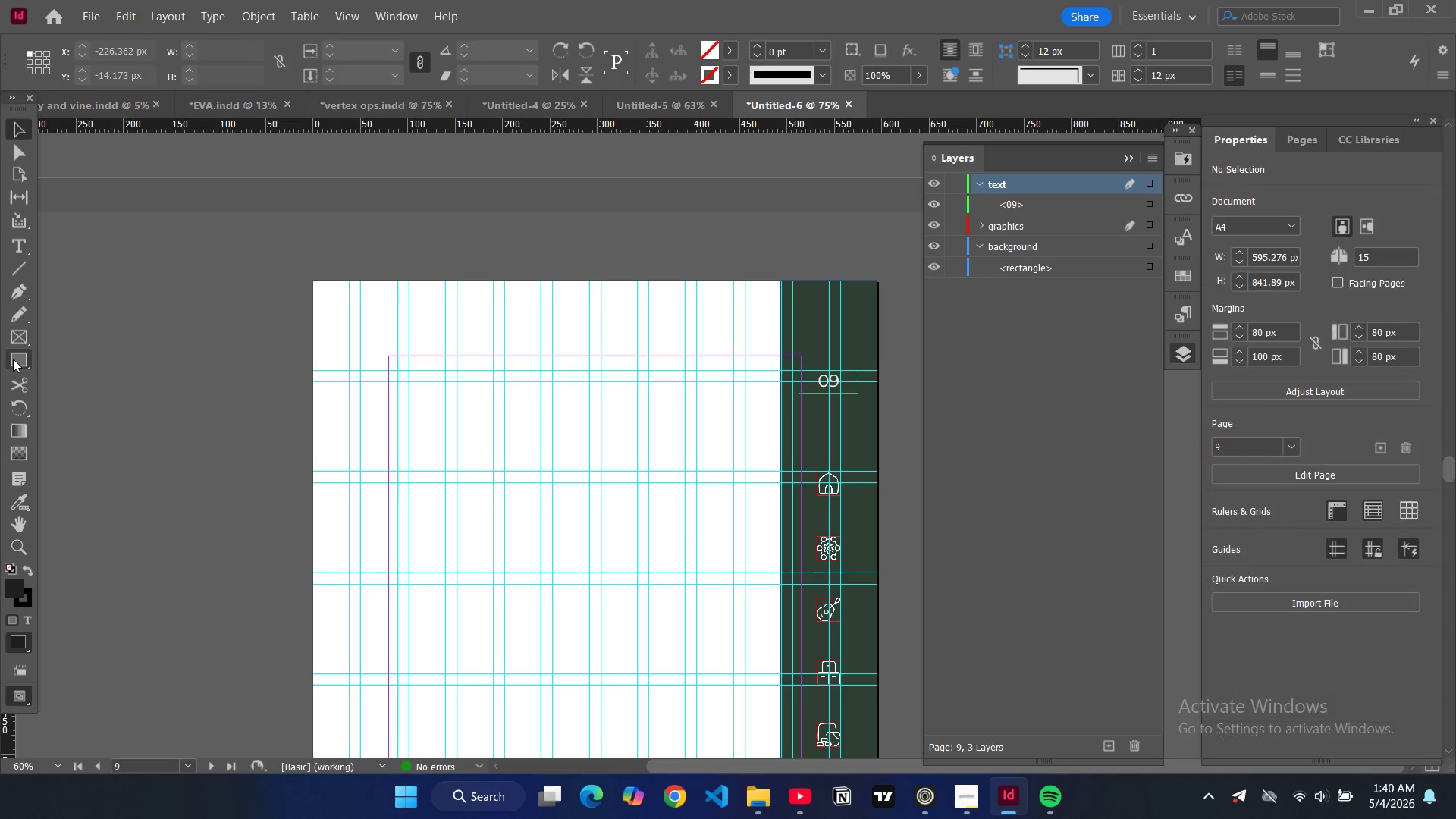 
left_click([13, 359])
 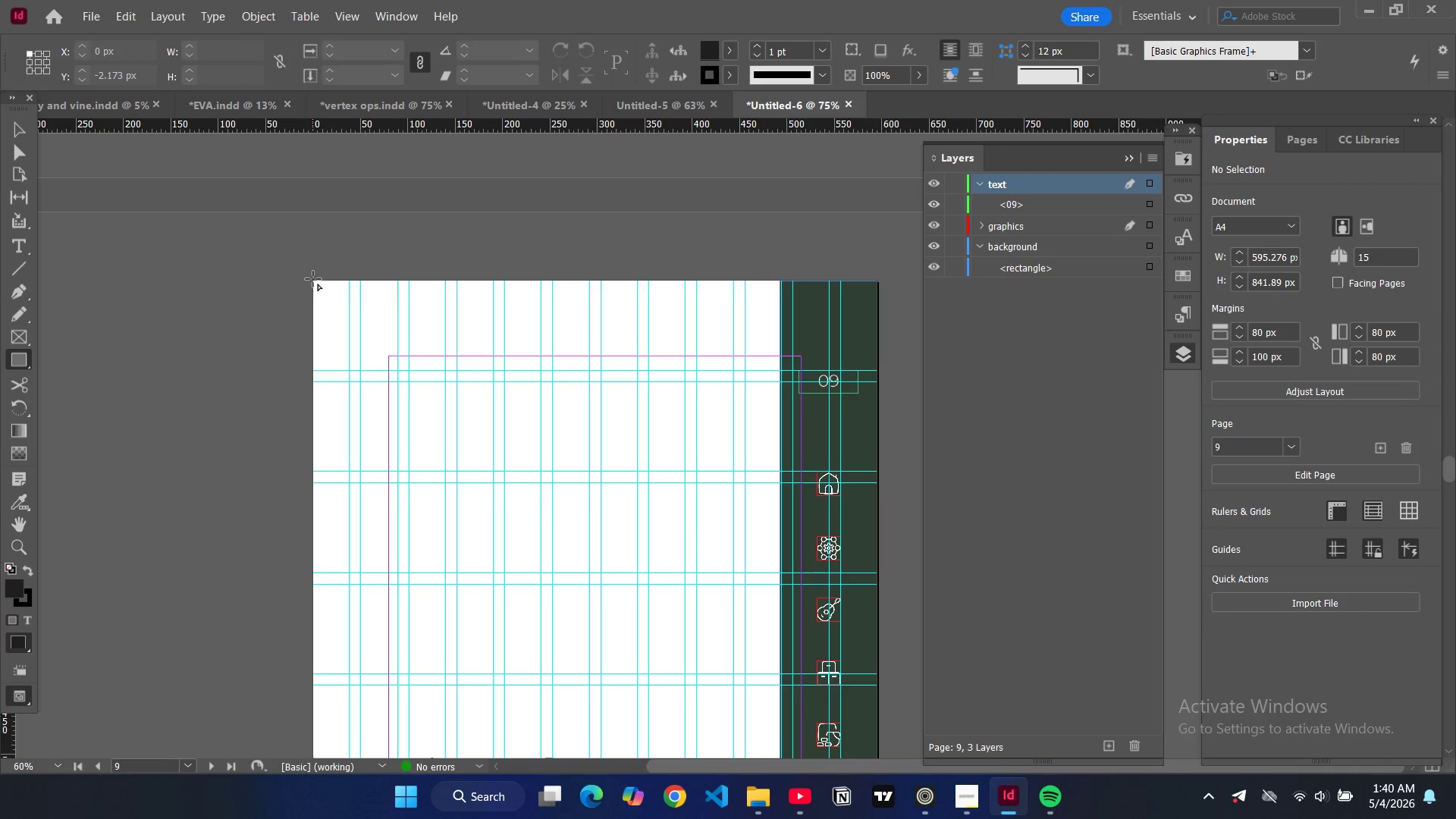 
left_click_drag(start_coordinate=[313, 280], to_coordinate=[880, 657])
 